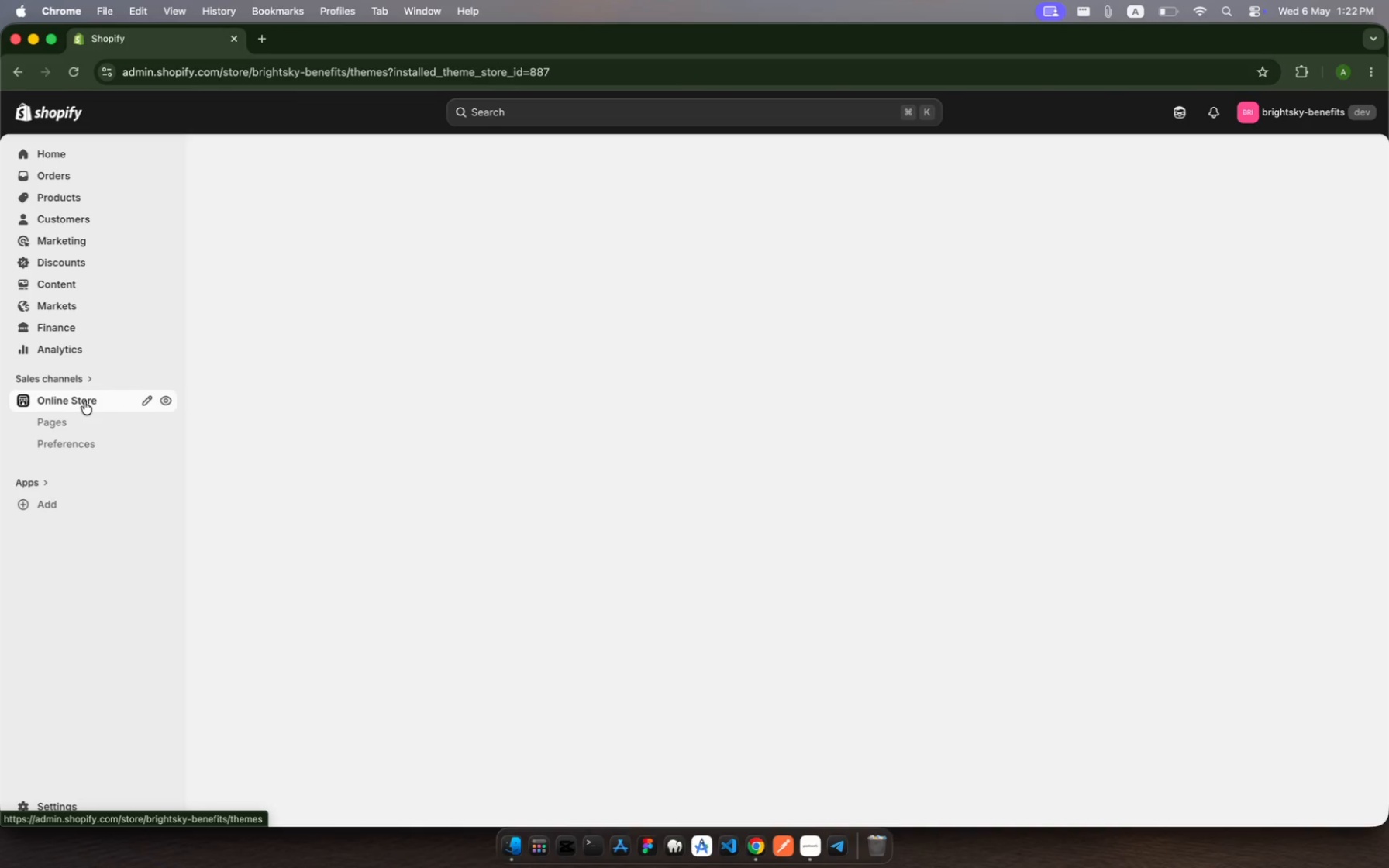 
left_click([84, 401])
 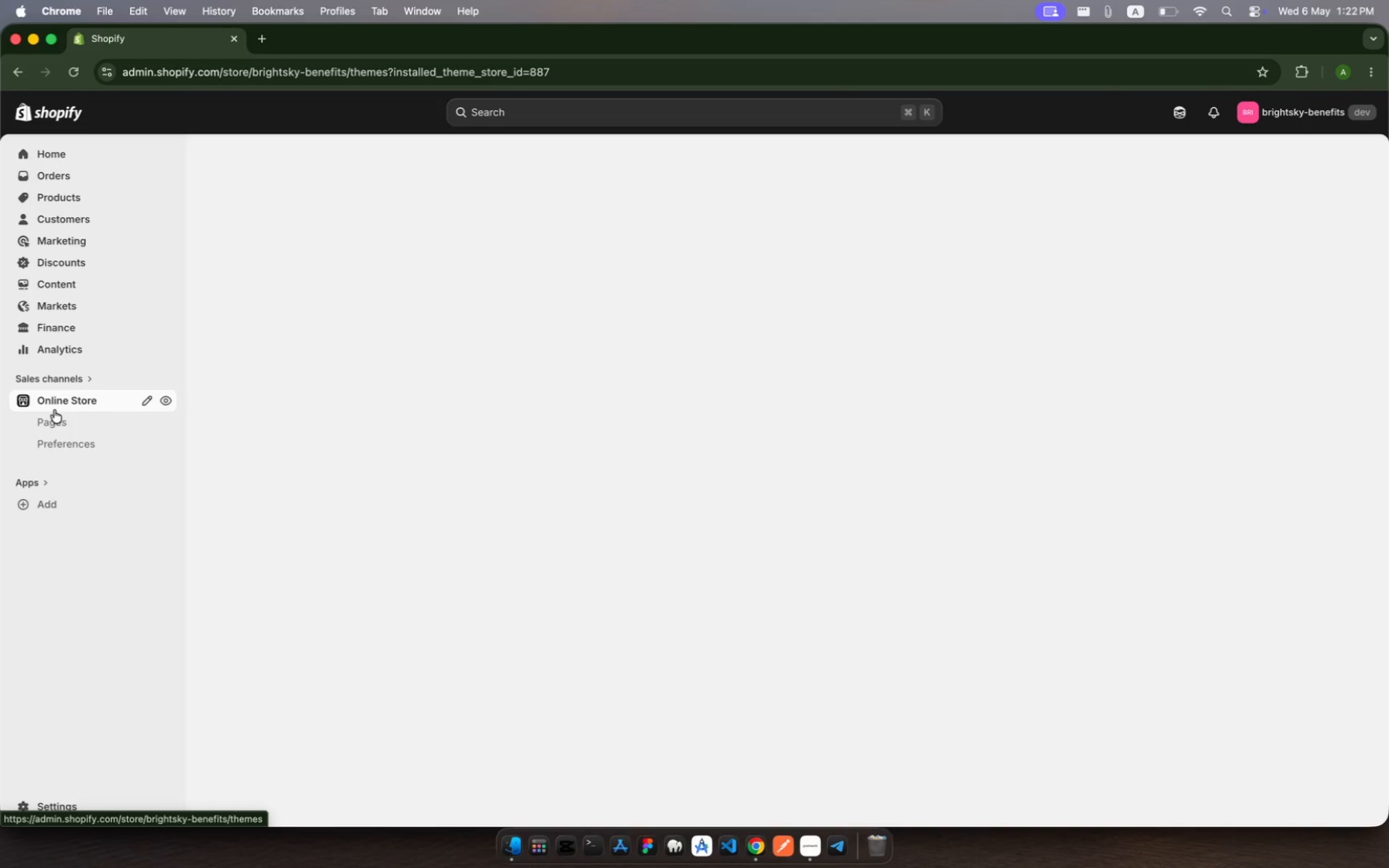 
left_click([52, 418])
 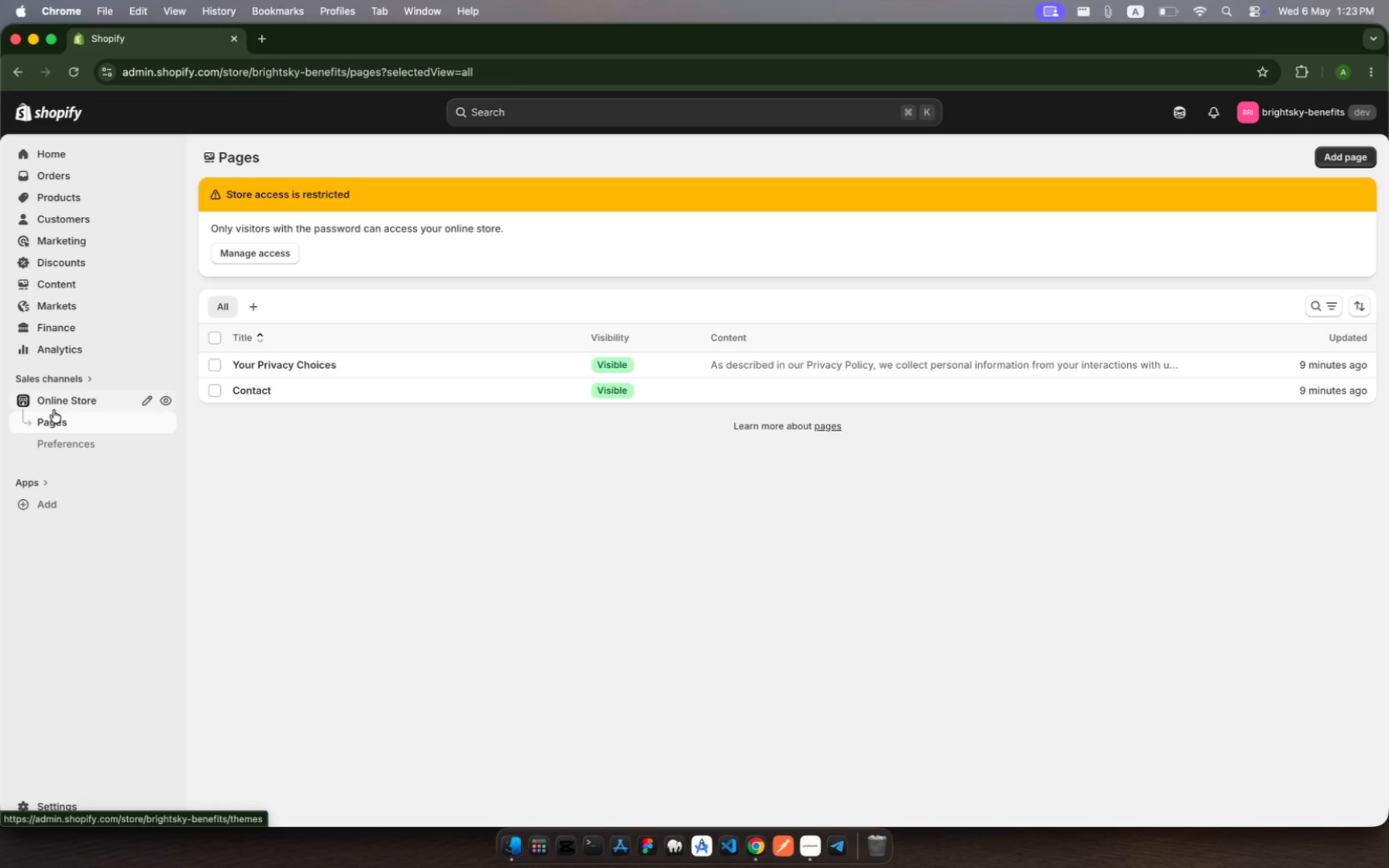 
left_click([57, 404])
 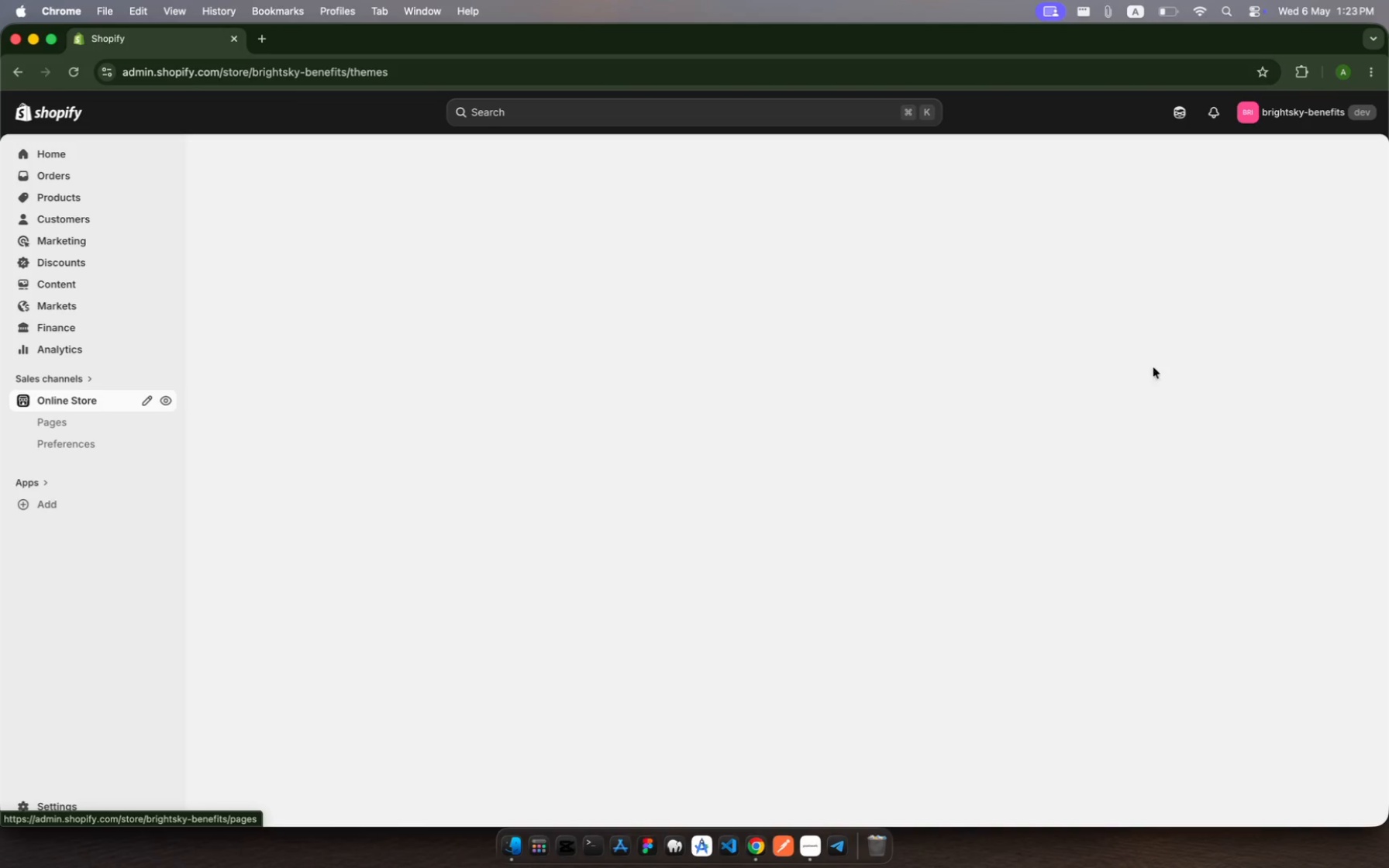 
mouse_move([1273, 90])
 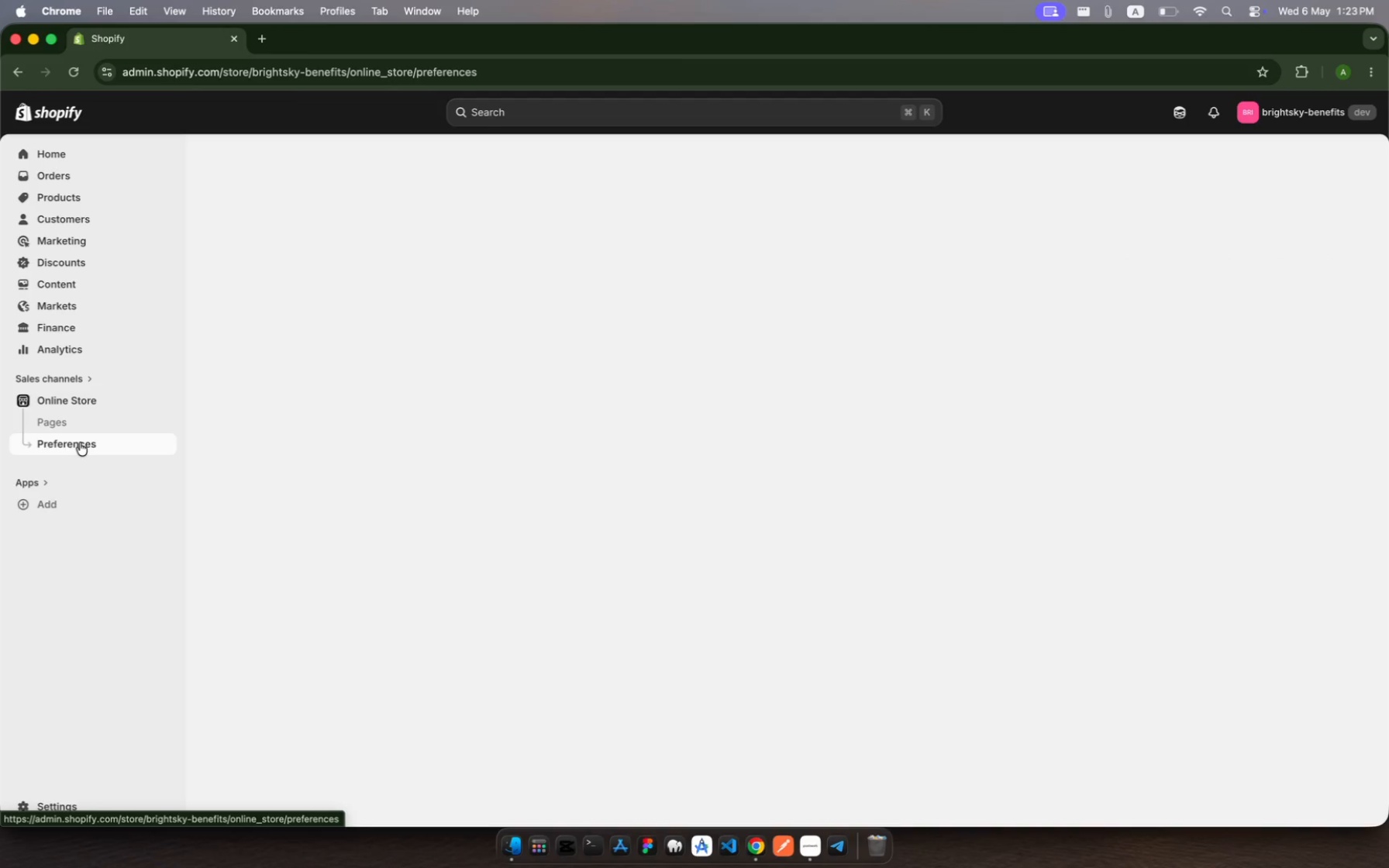 
wait(5.07)
 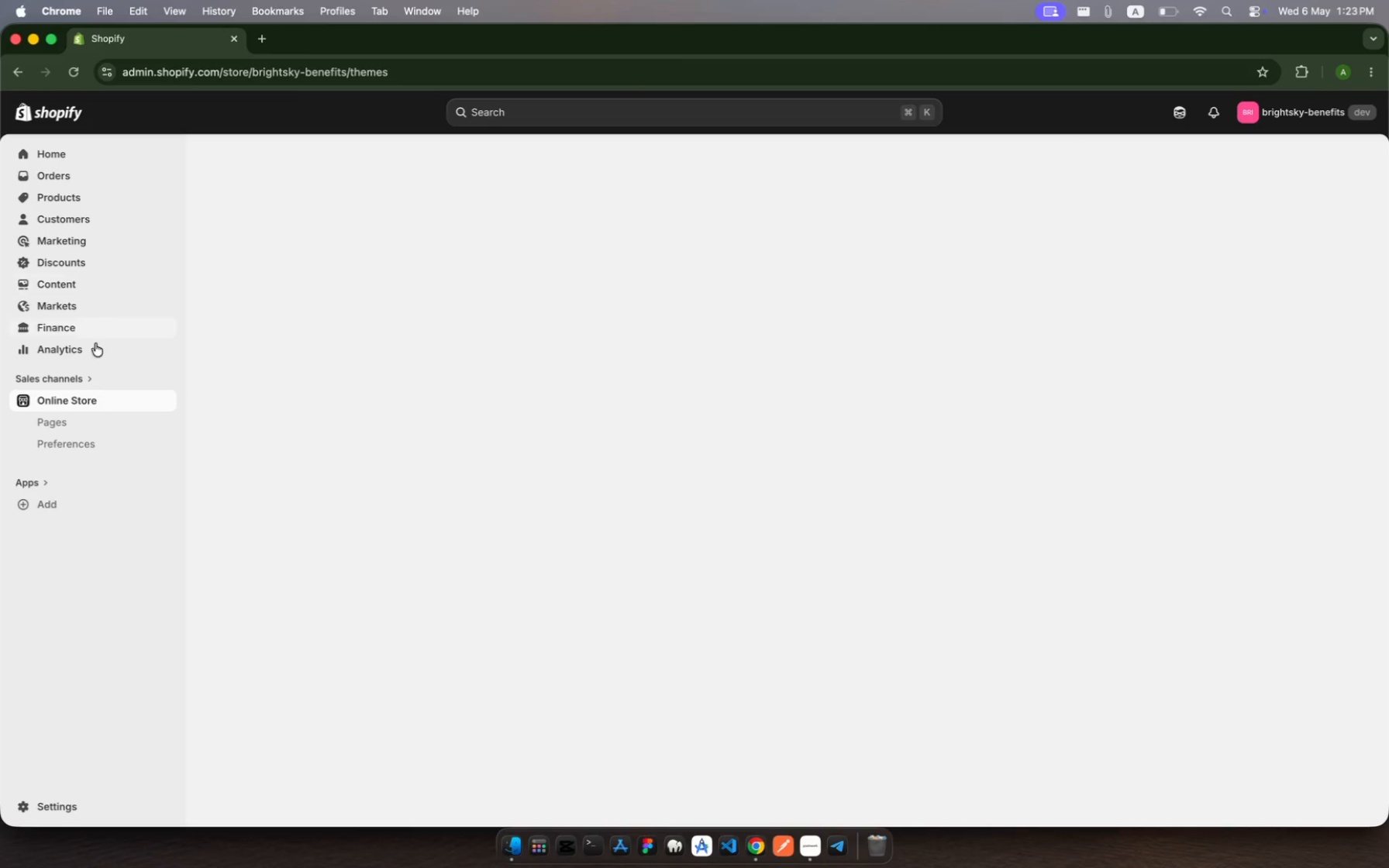 
left_click([63, 422])
 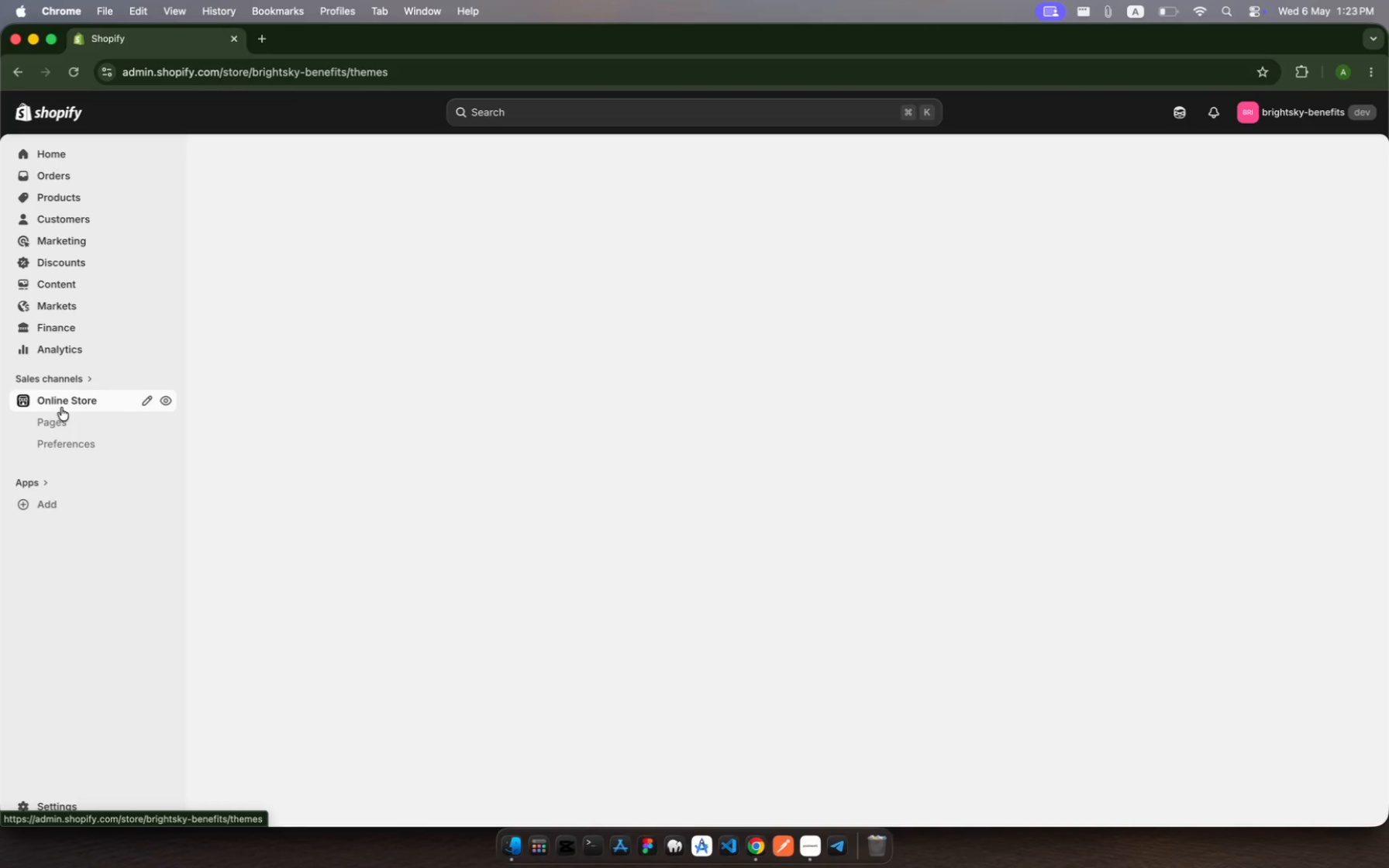 
wait(5.53)
 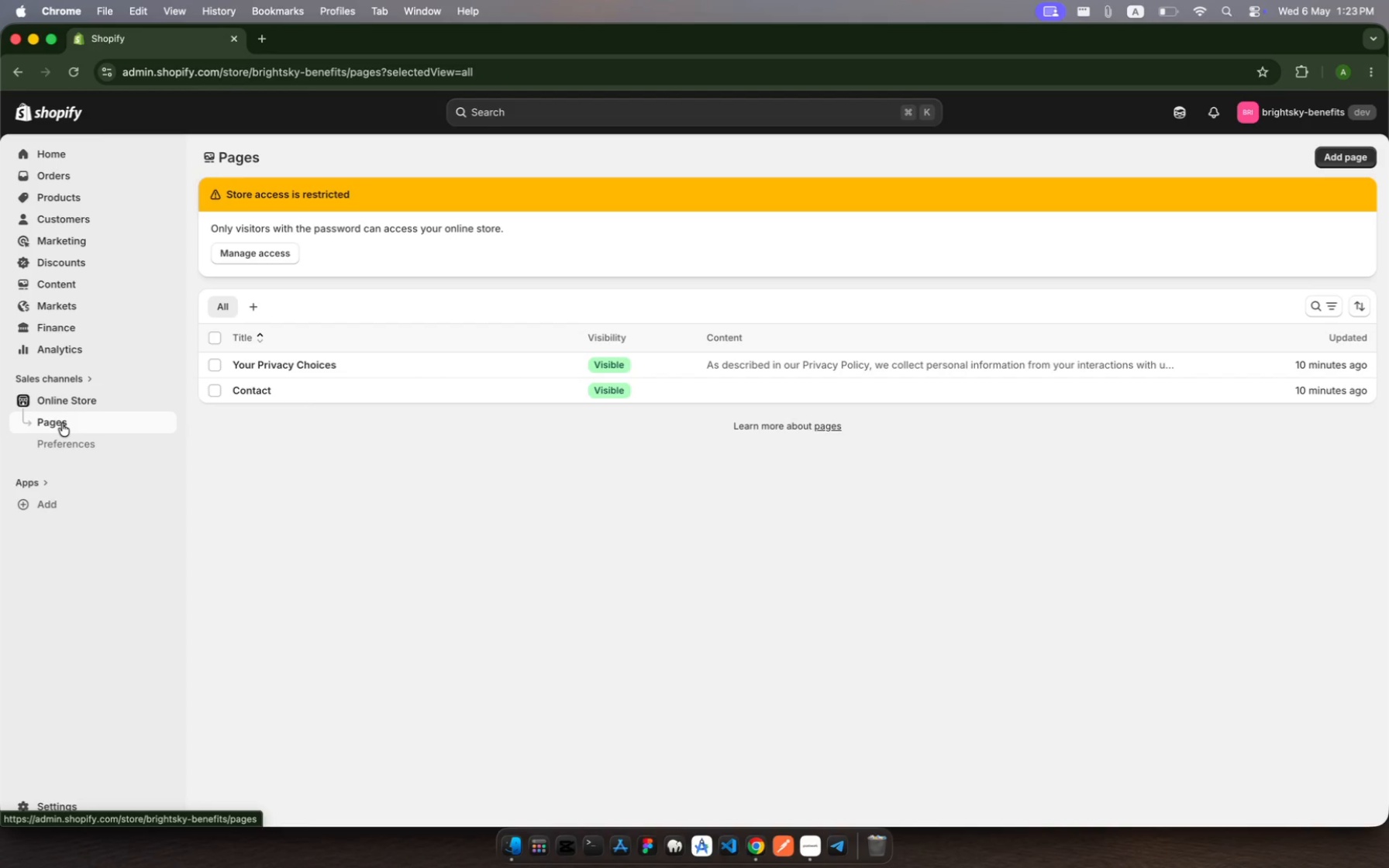 
left_click([61, 408])
 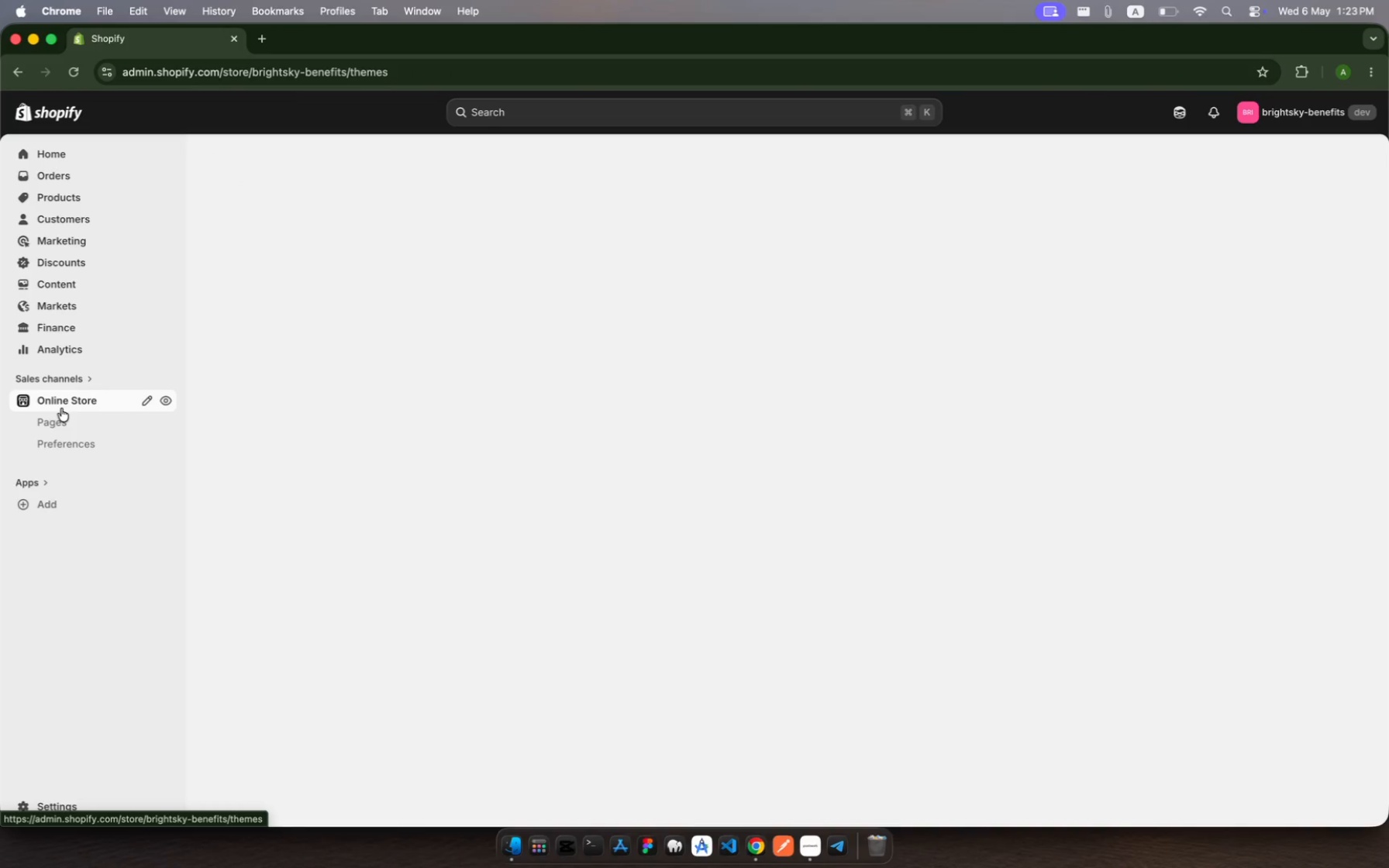 
left_click([61, 408])
 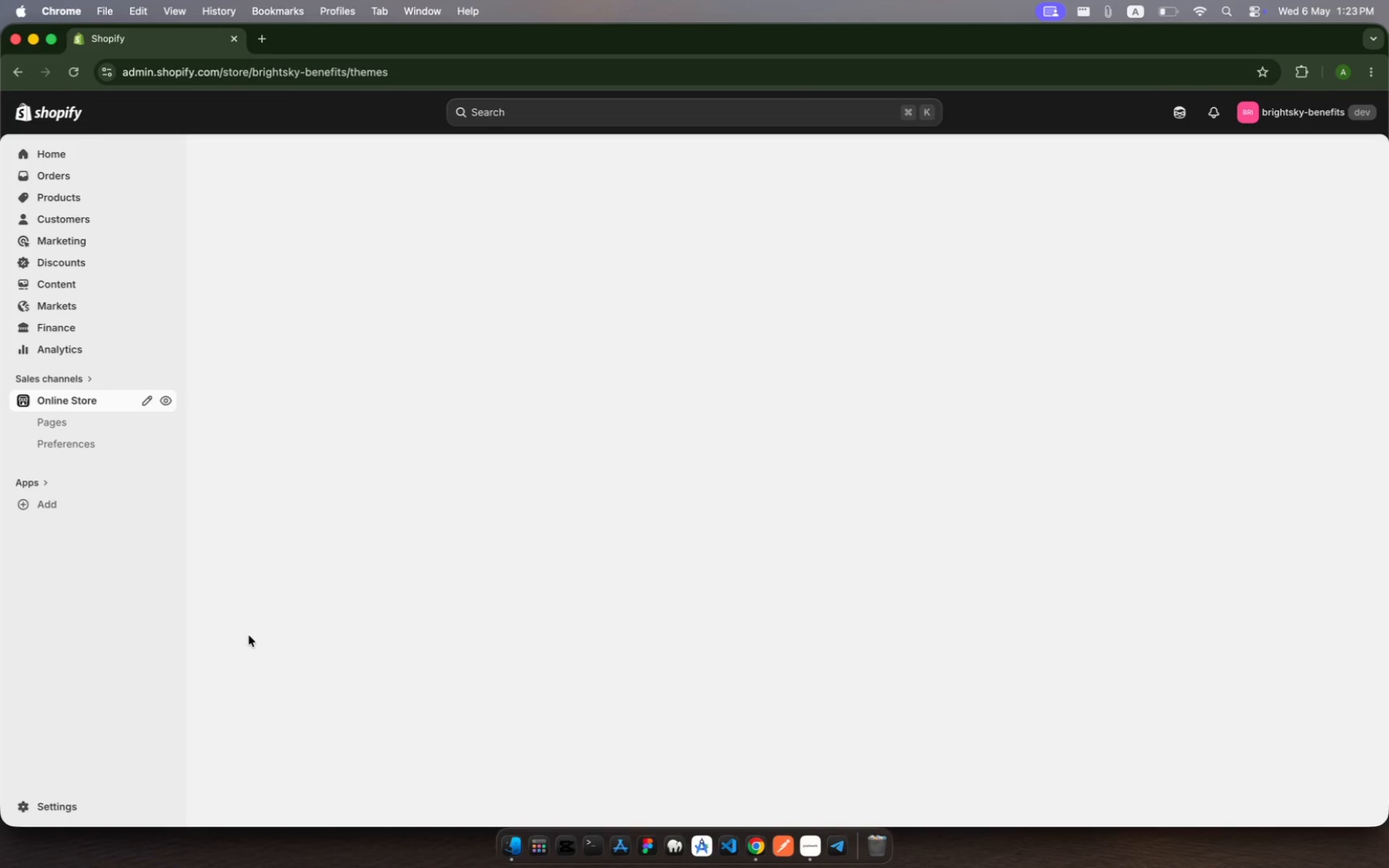 
key(Meta+Shift+R)
 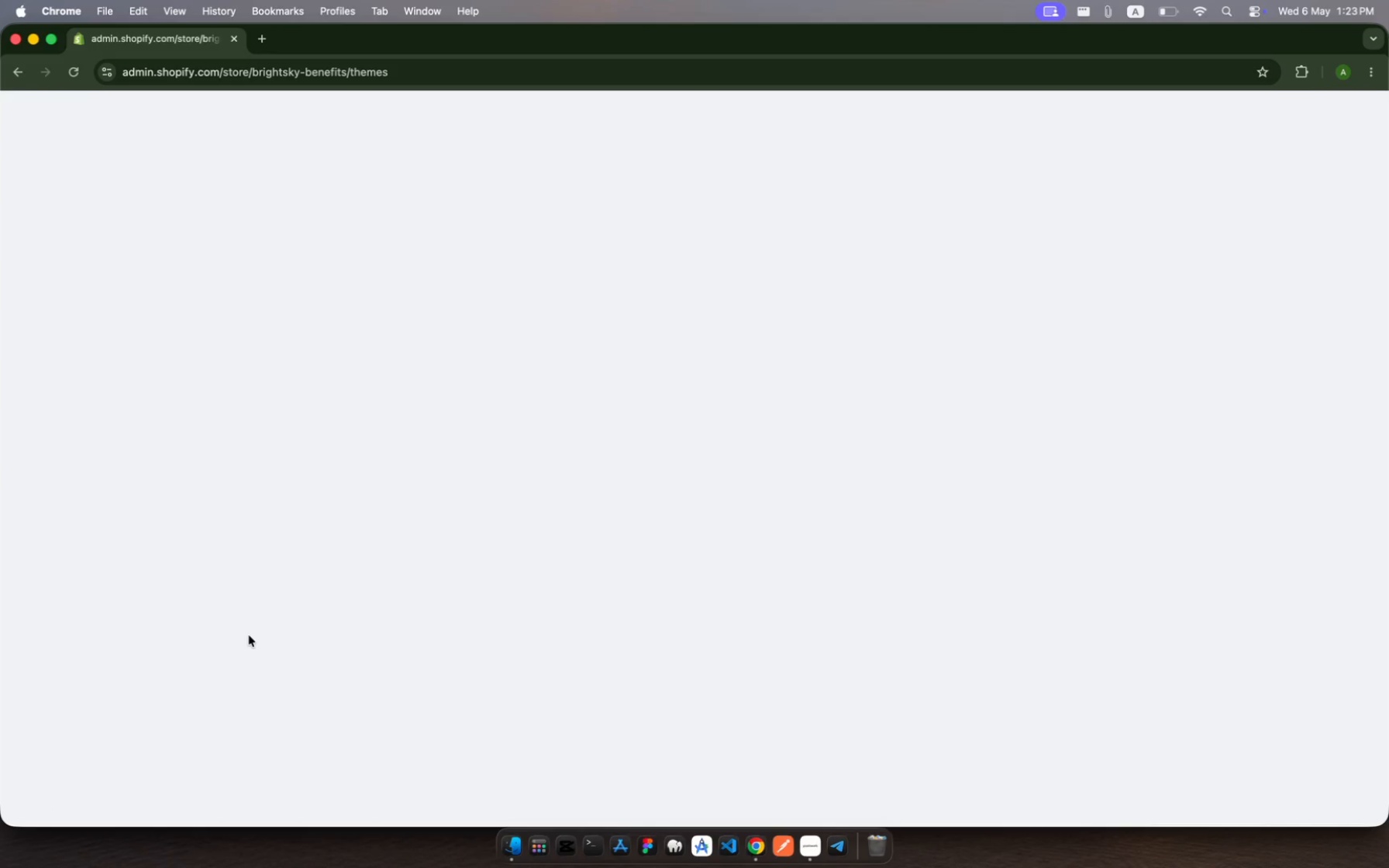 
wait(10.09)
 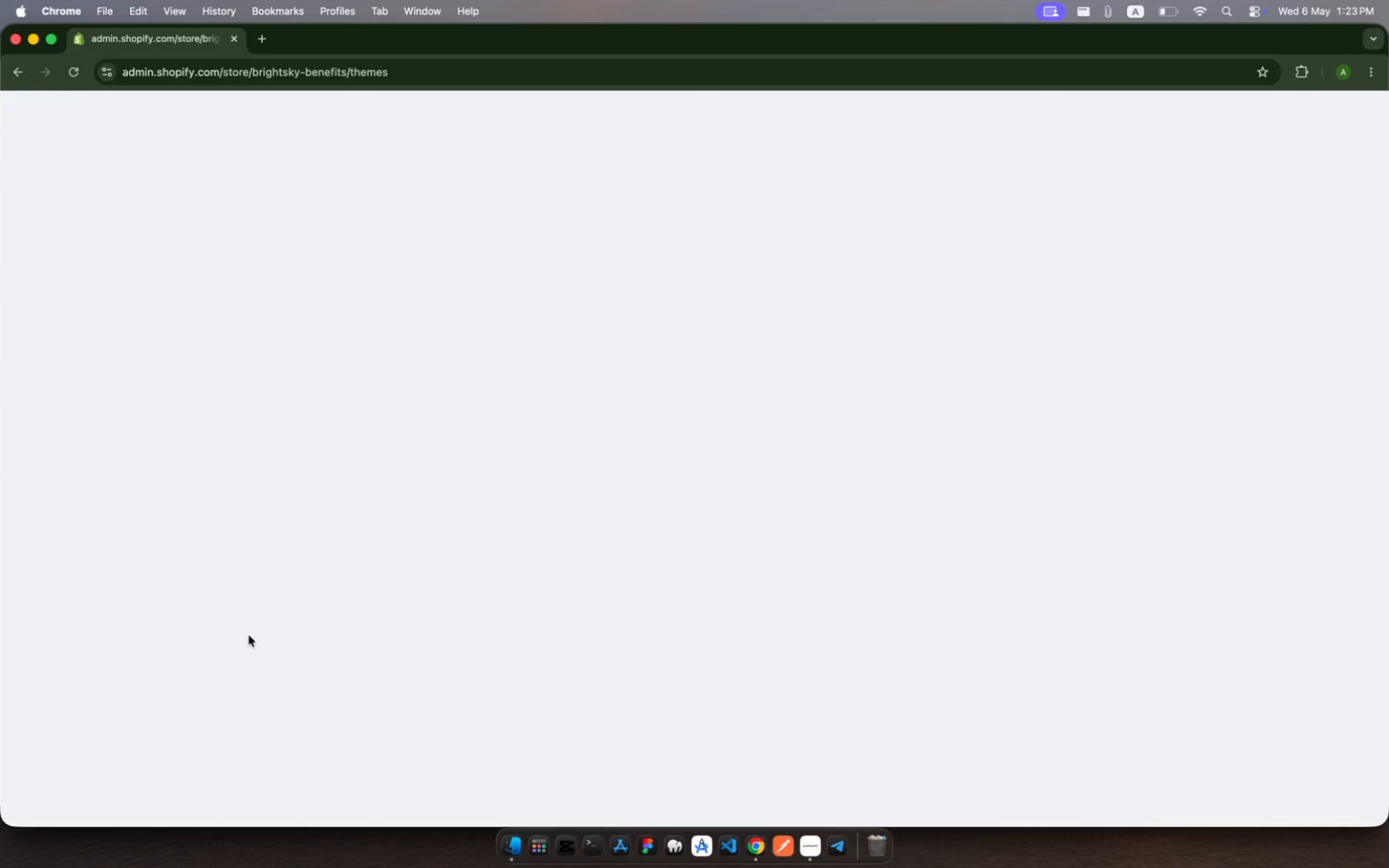 
left_click([1053, 8])
 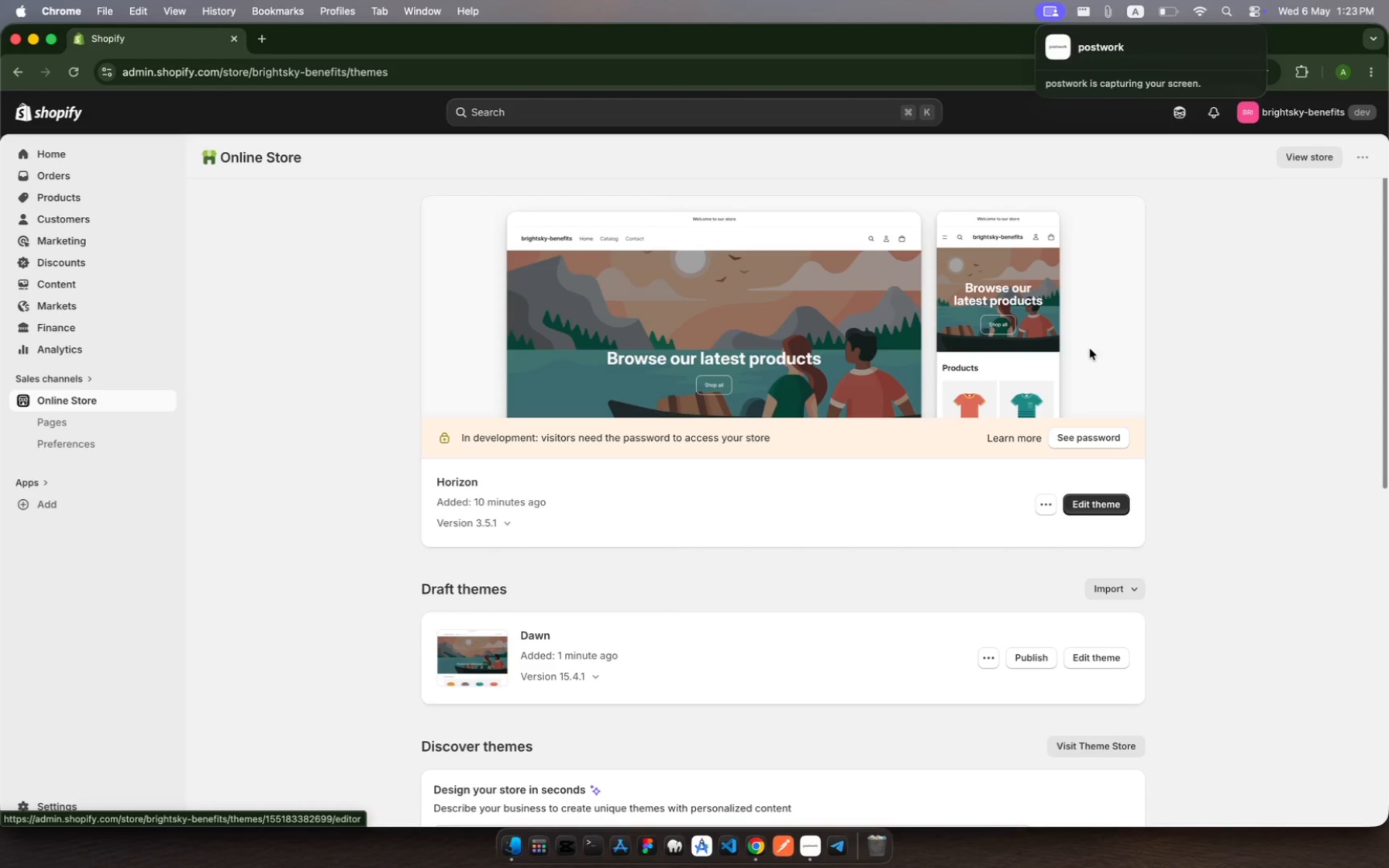 
wait(17.91)
 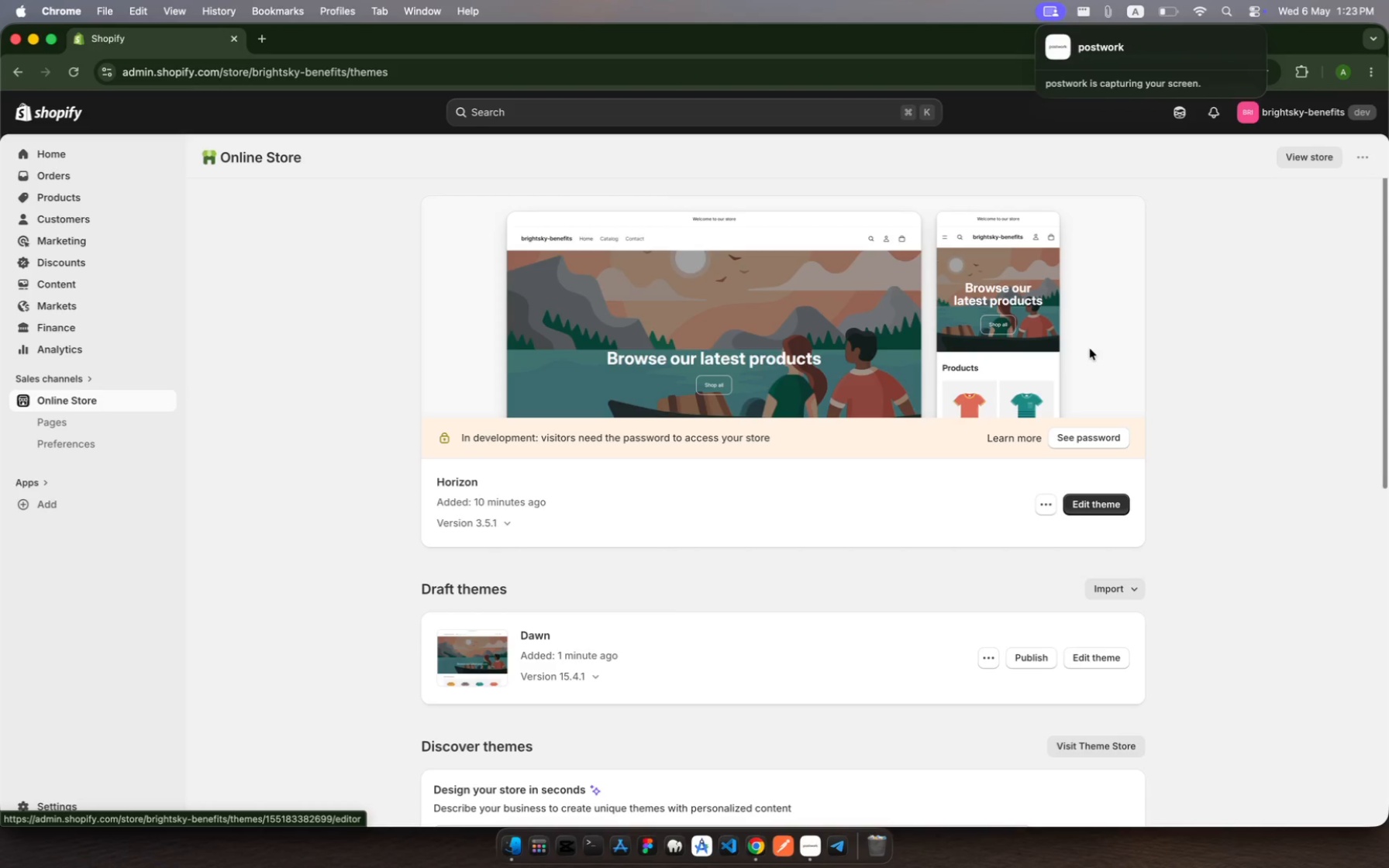 
left_click([1030, 663])
 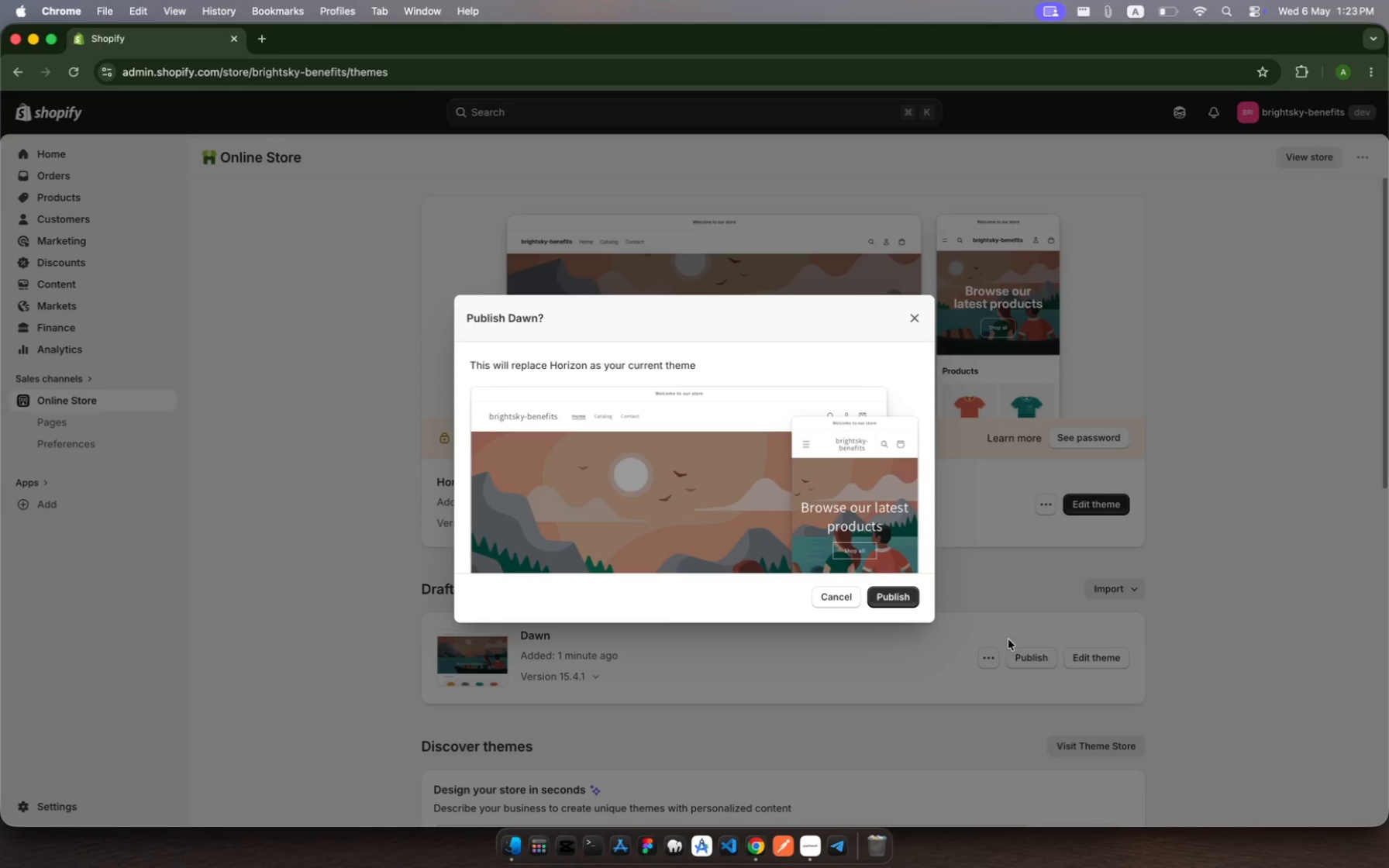 
wait(5.42)
 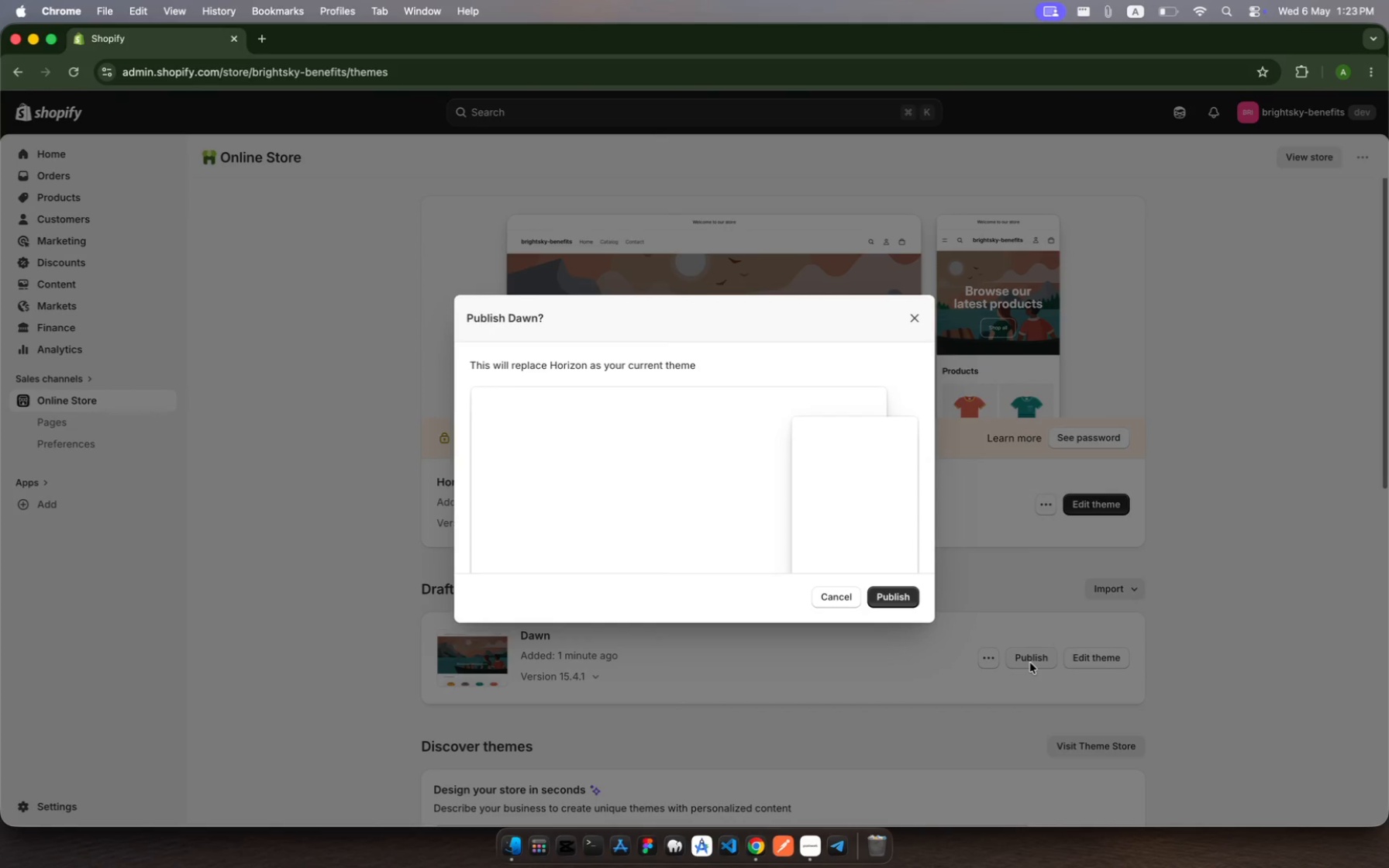 
left_click([902, 604])
 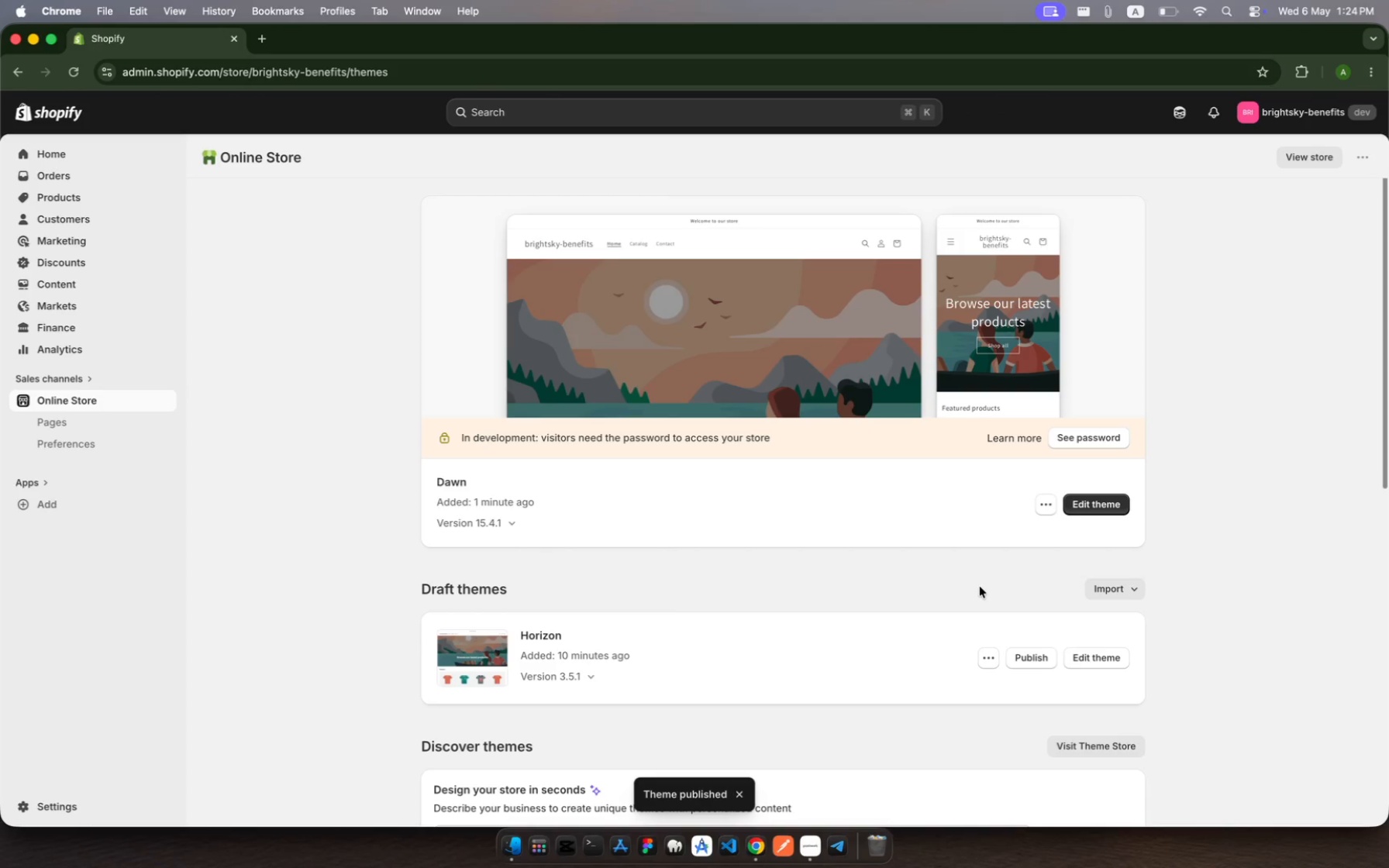 
wait(7.67)
 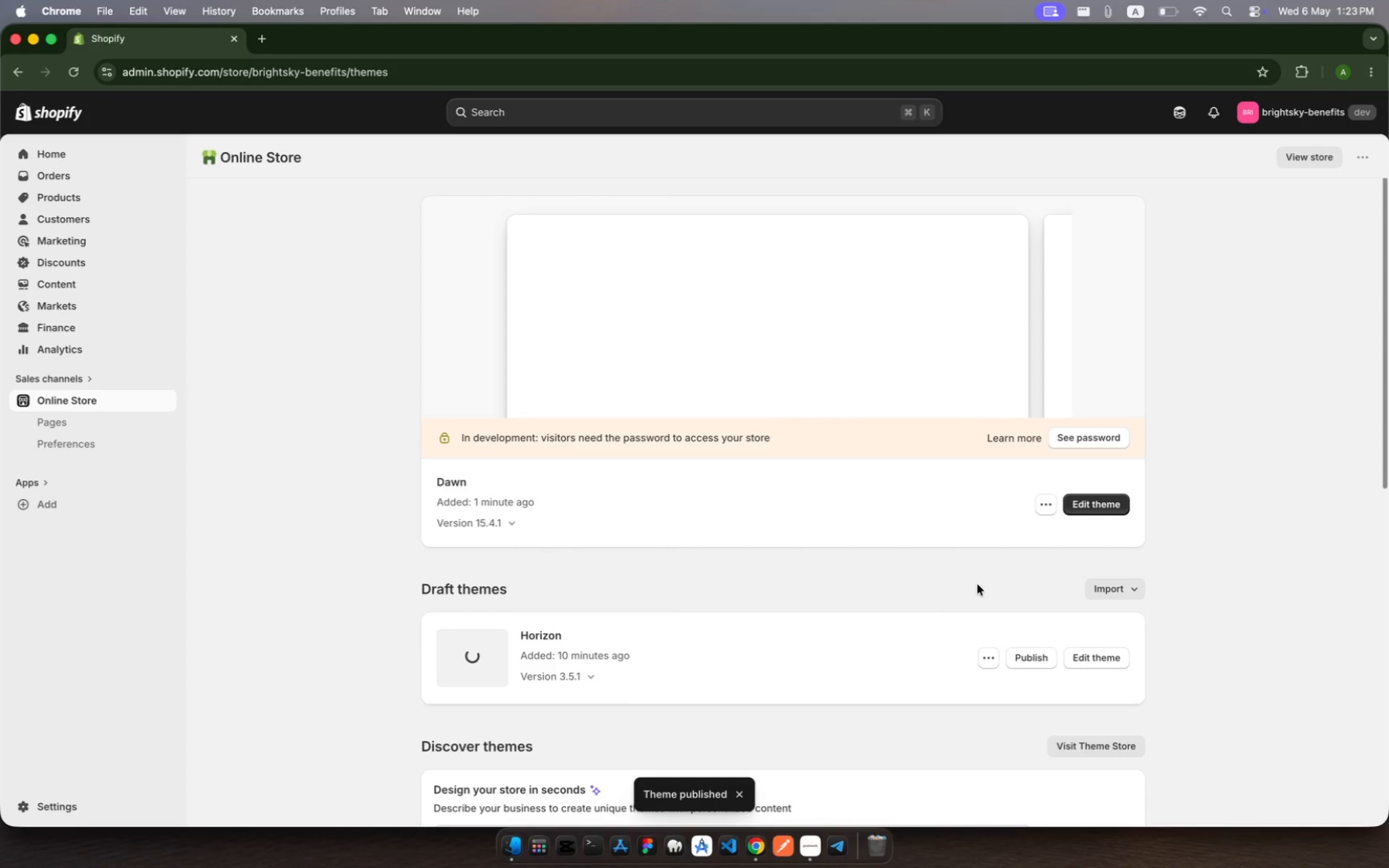 
left_click([1107, 505])
 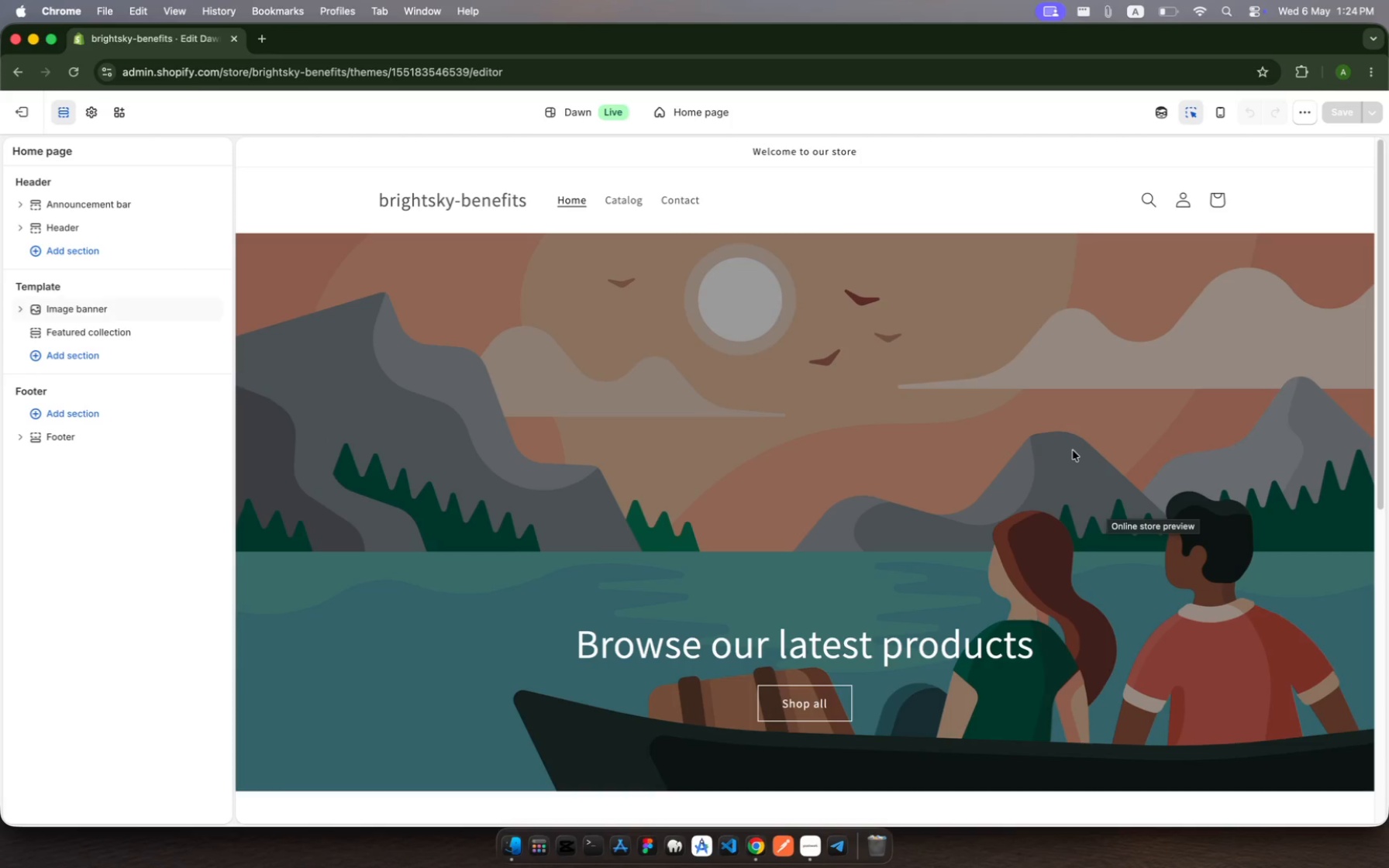 
wait(19.95)
 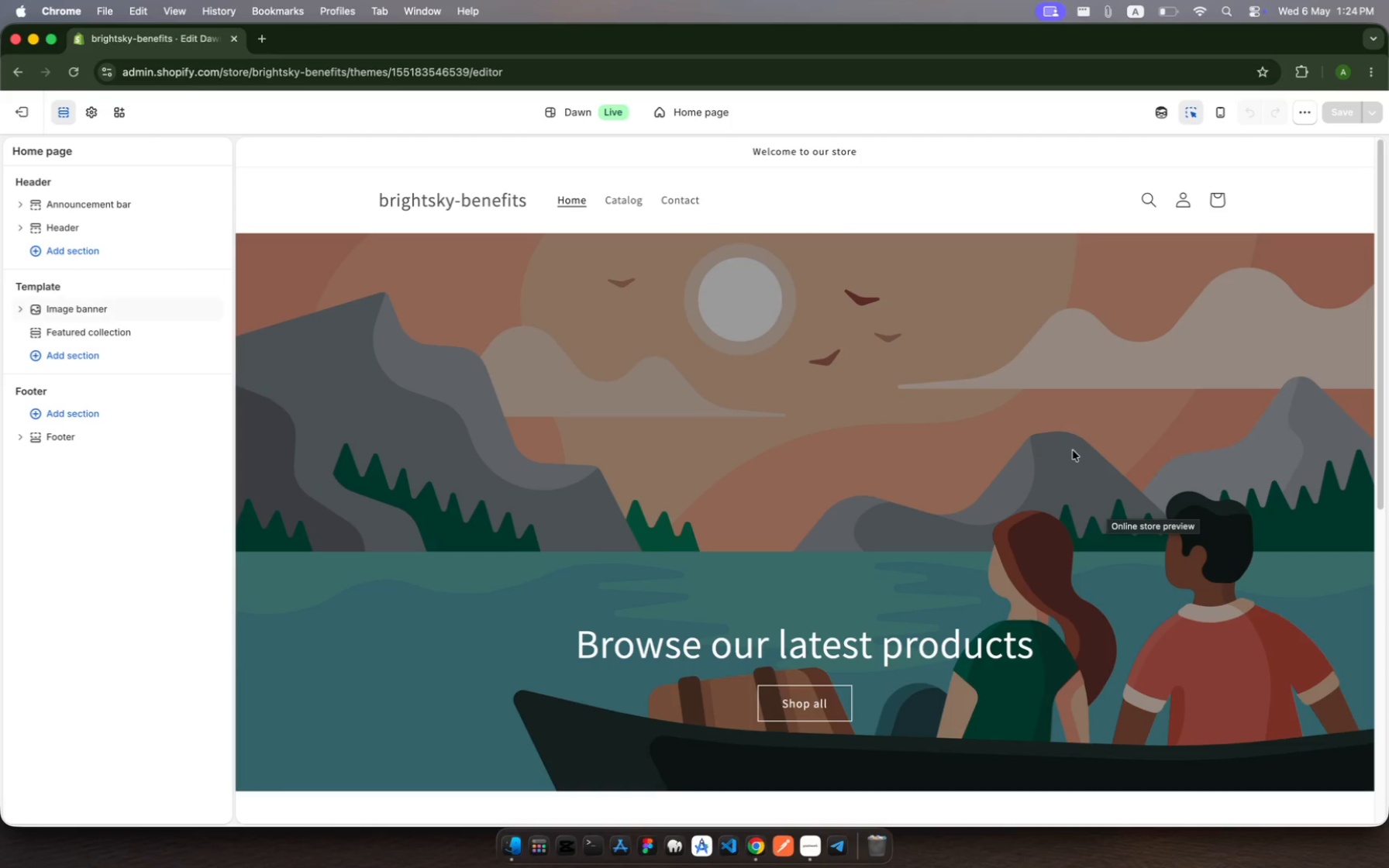 
mouse_move([99, 117])
 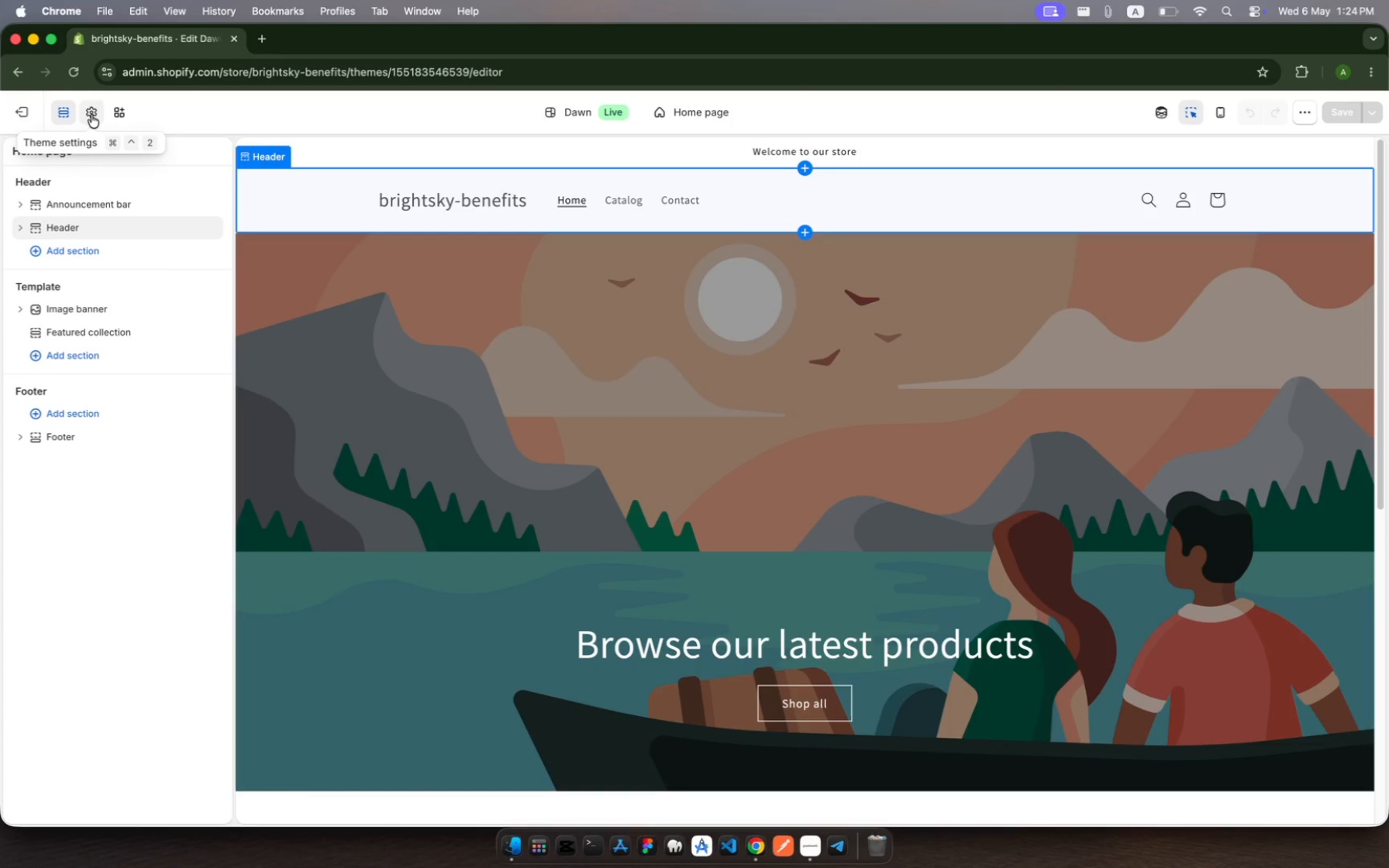 
mouse_move([88, 134])
 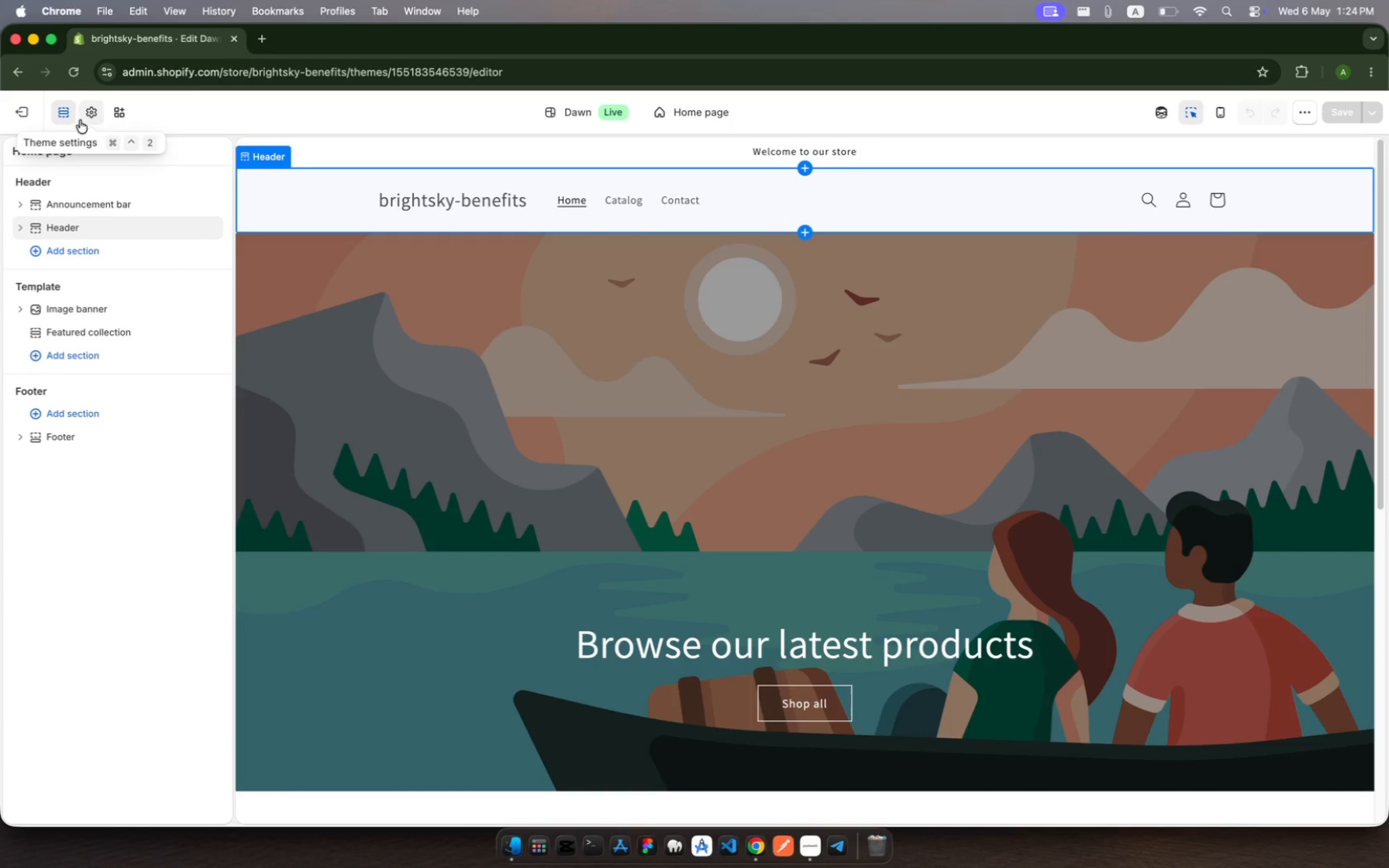 
left_click([85, 117])
 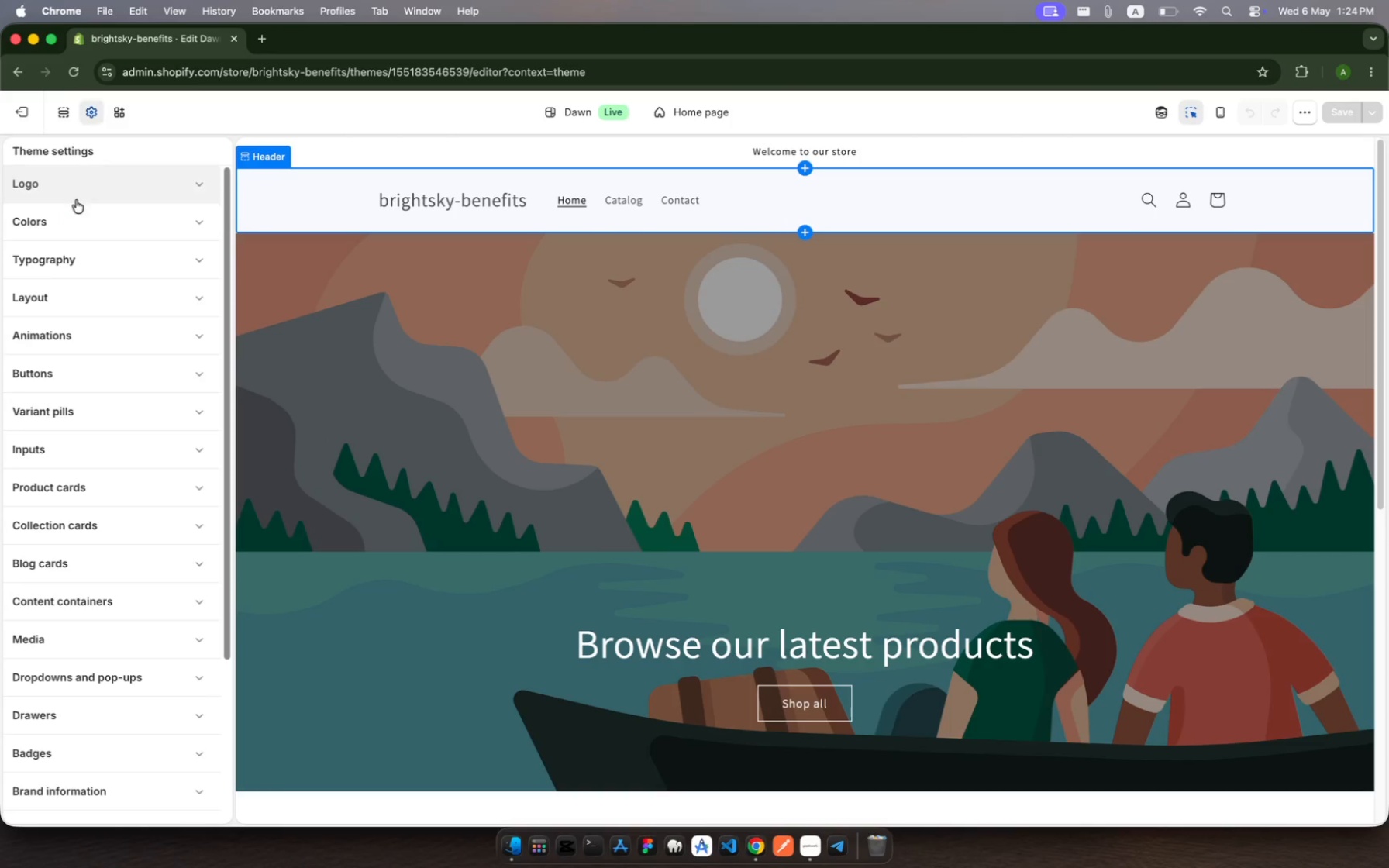 
left_click([81, 220])
 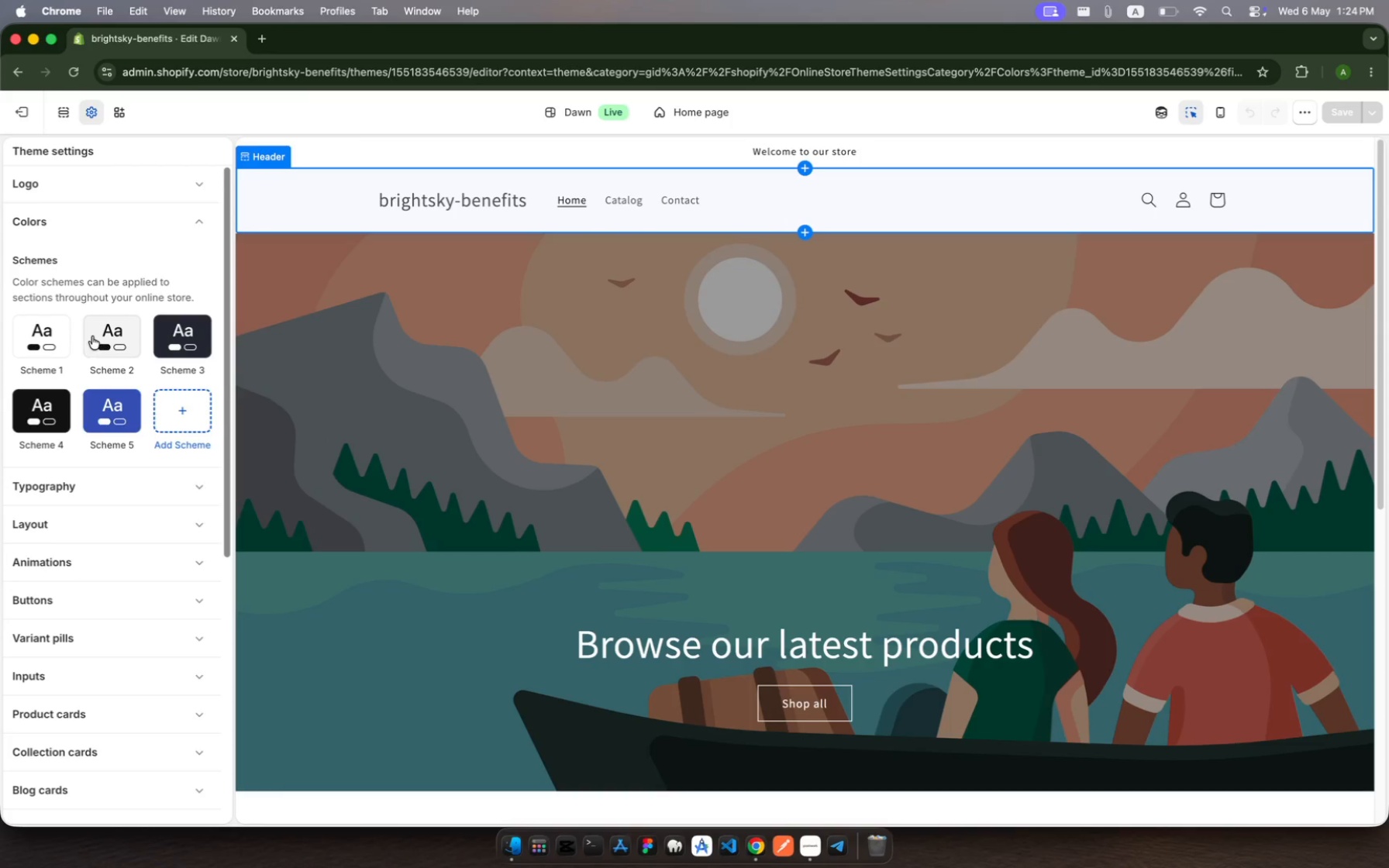 
wait(13.95)
 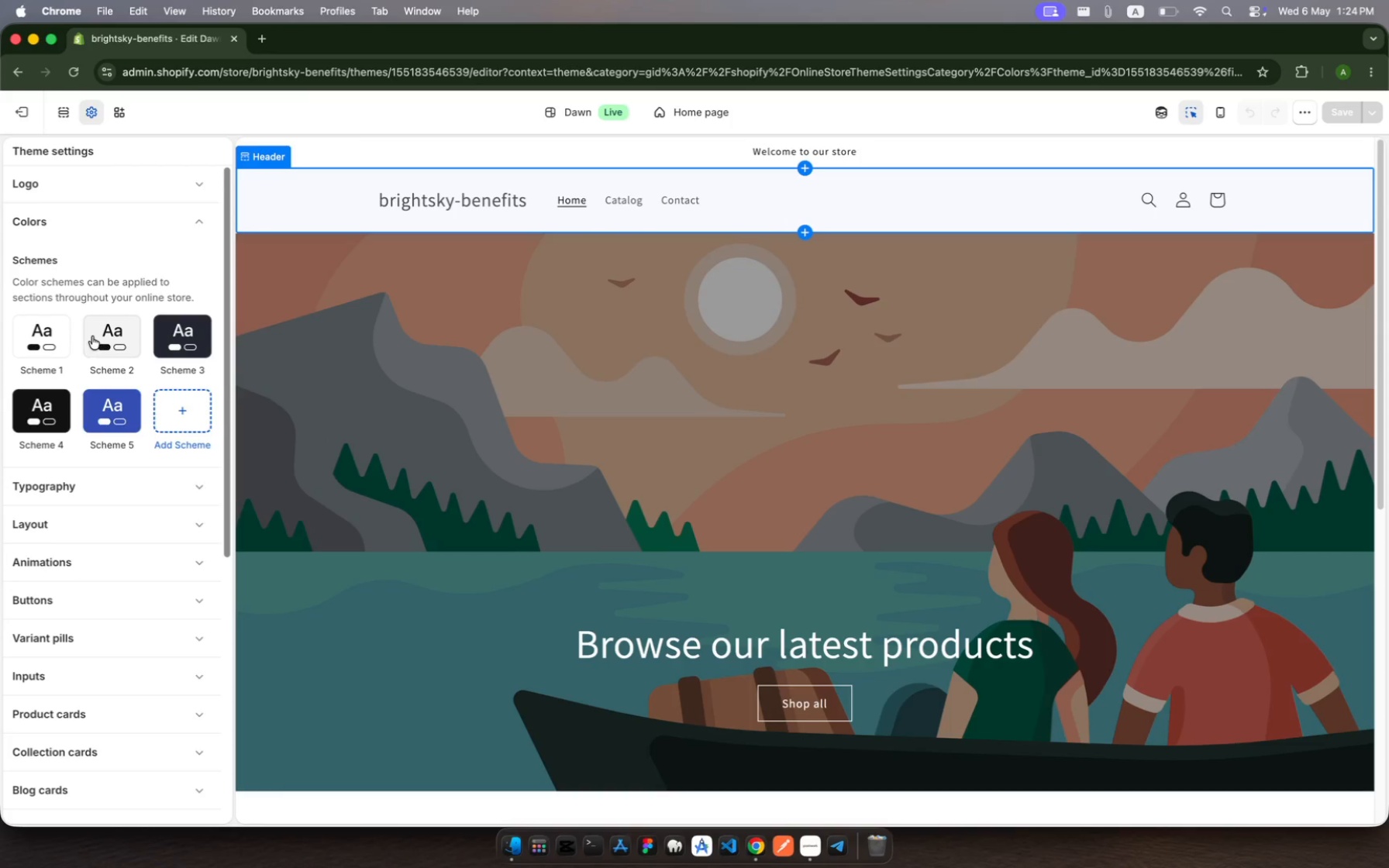 
scroll: coordinate [95, 549], scroll_direction: down, amount: 65.0
 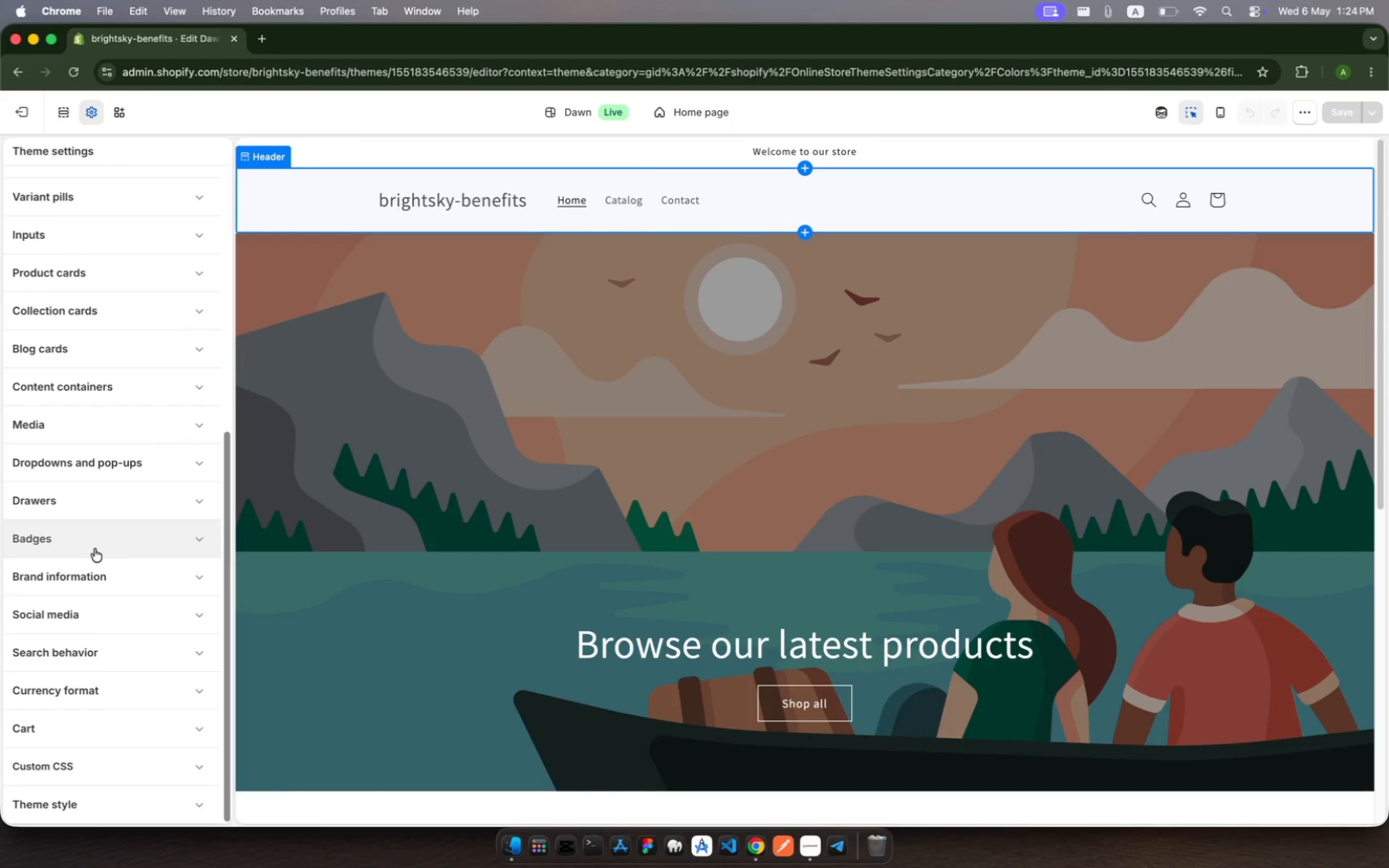 
scroll: coordinate [95, 549], scroll_direction: up, amount: 376.0
 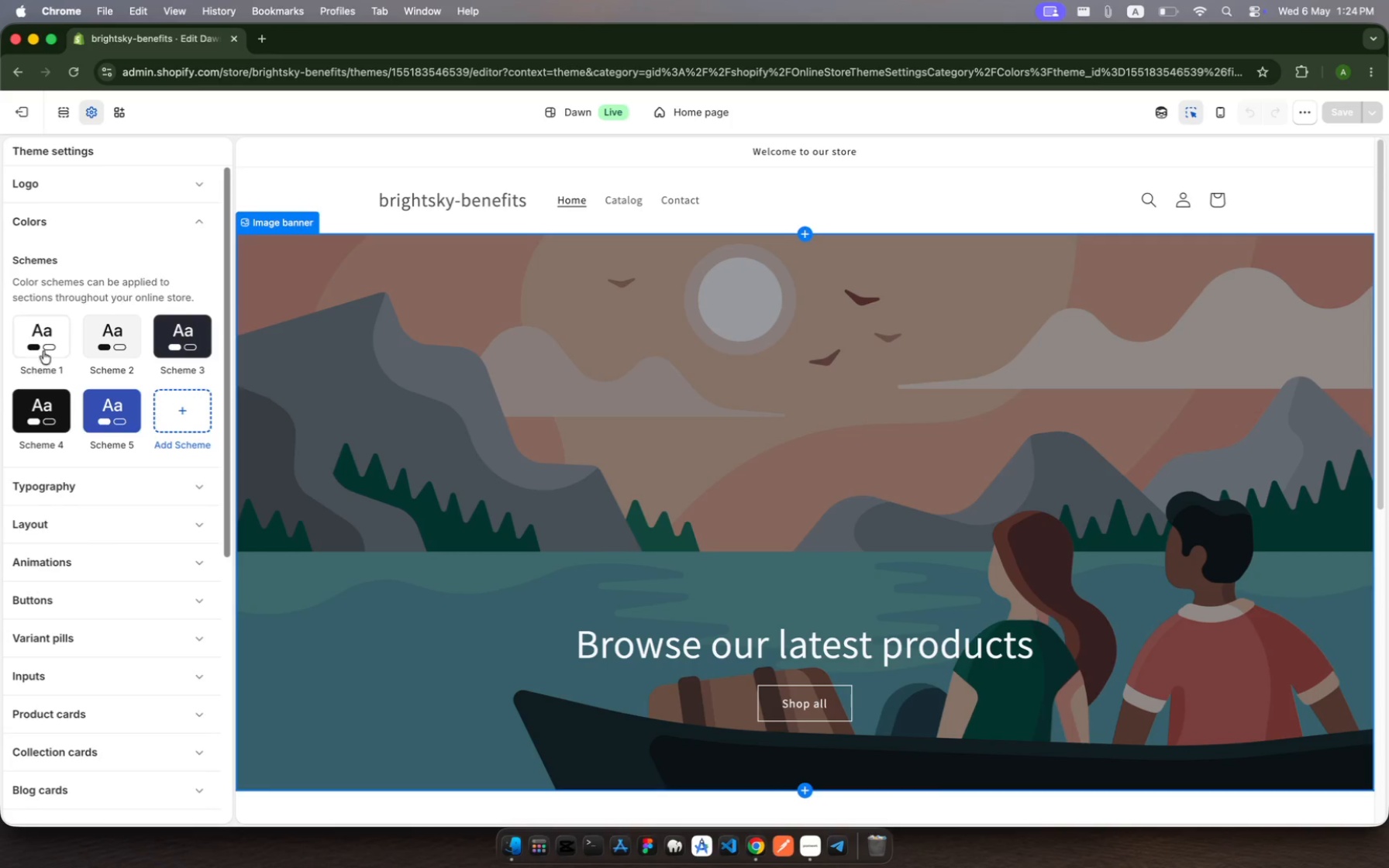 
left_click([38, 341])
 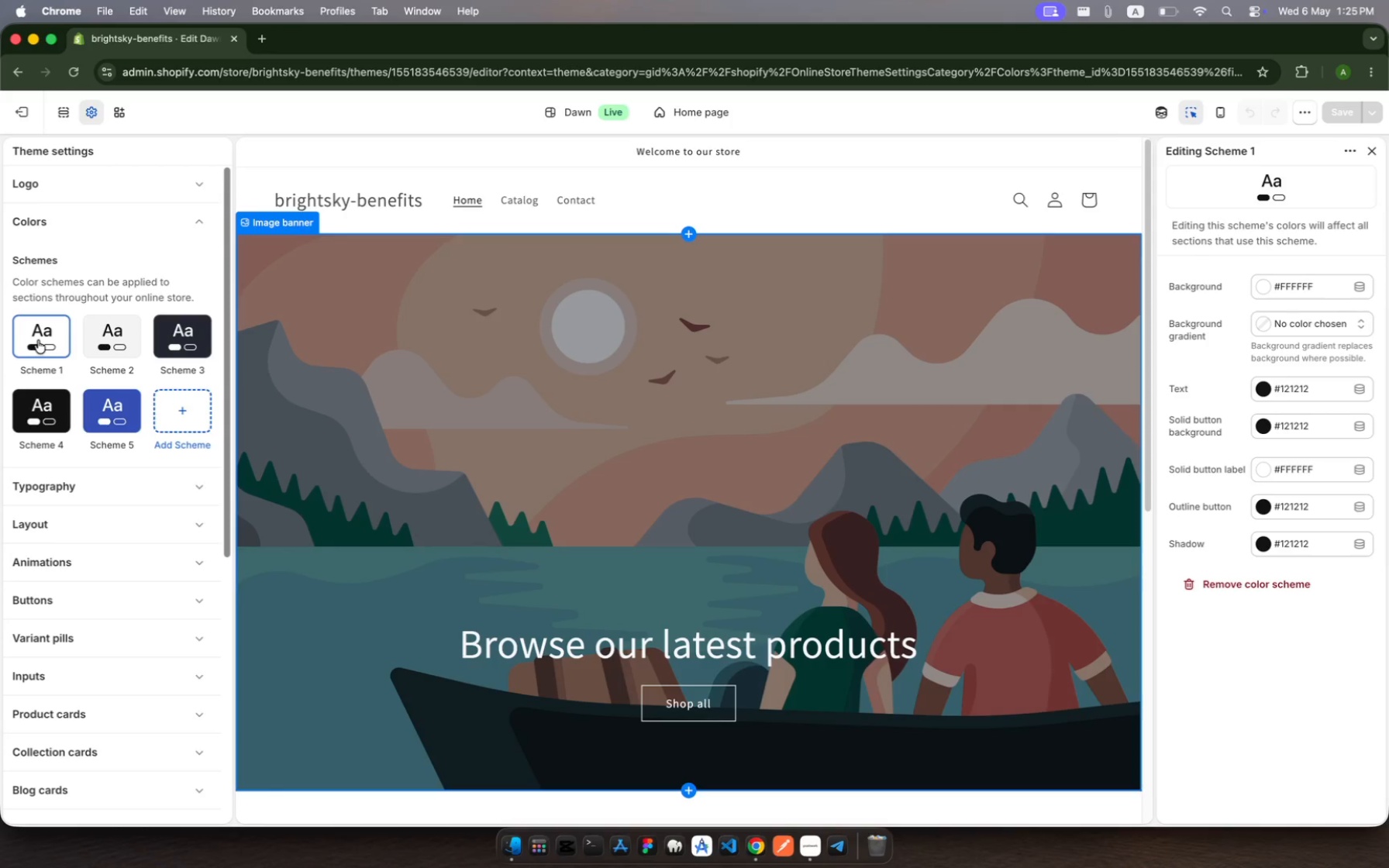 
wait(33.67)
 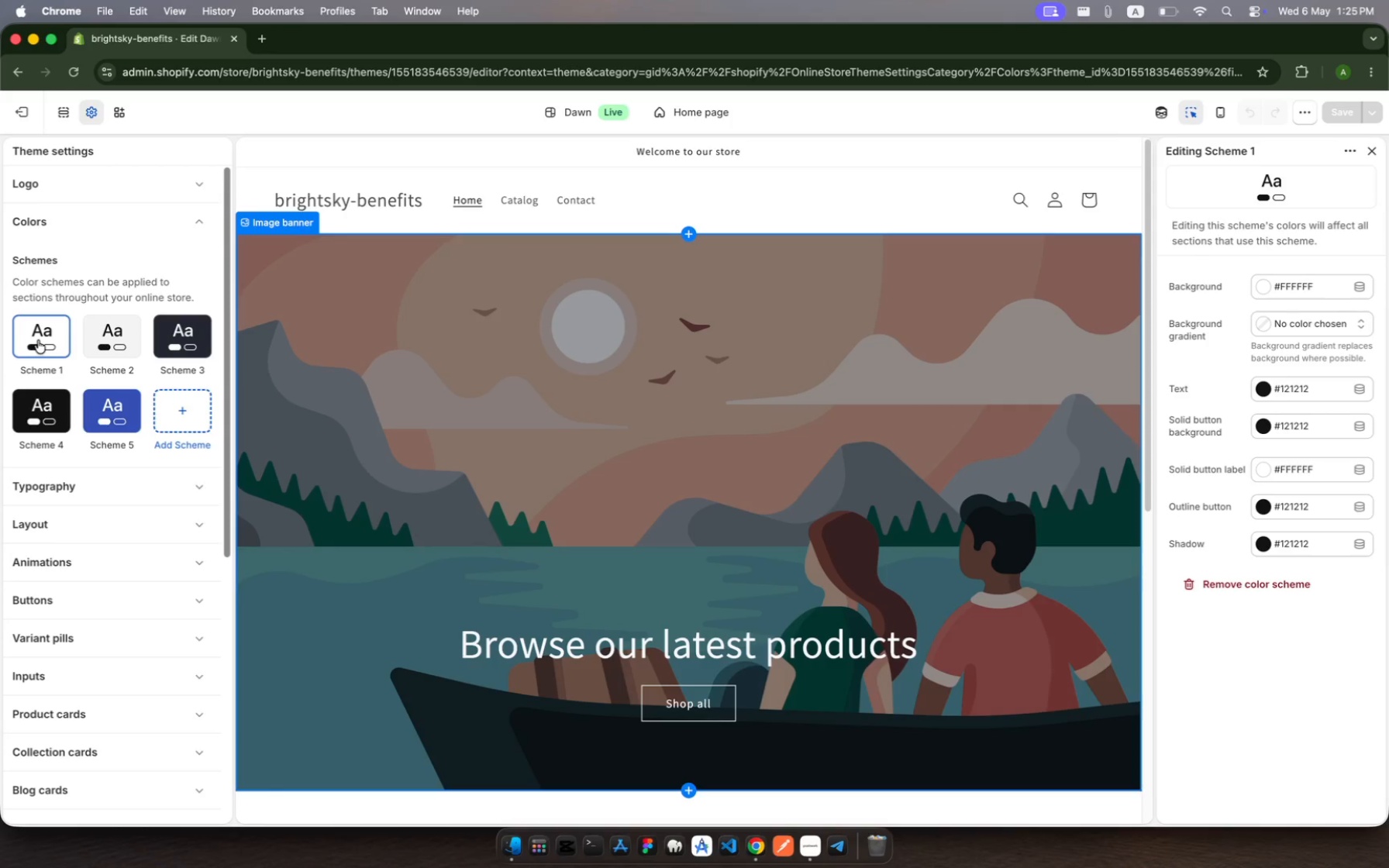 
left_click([1299, 333])
 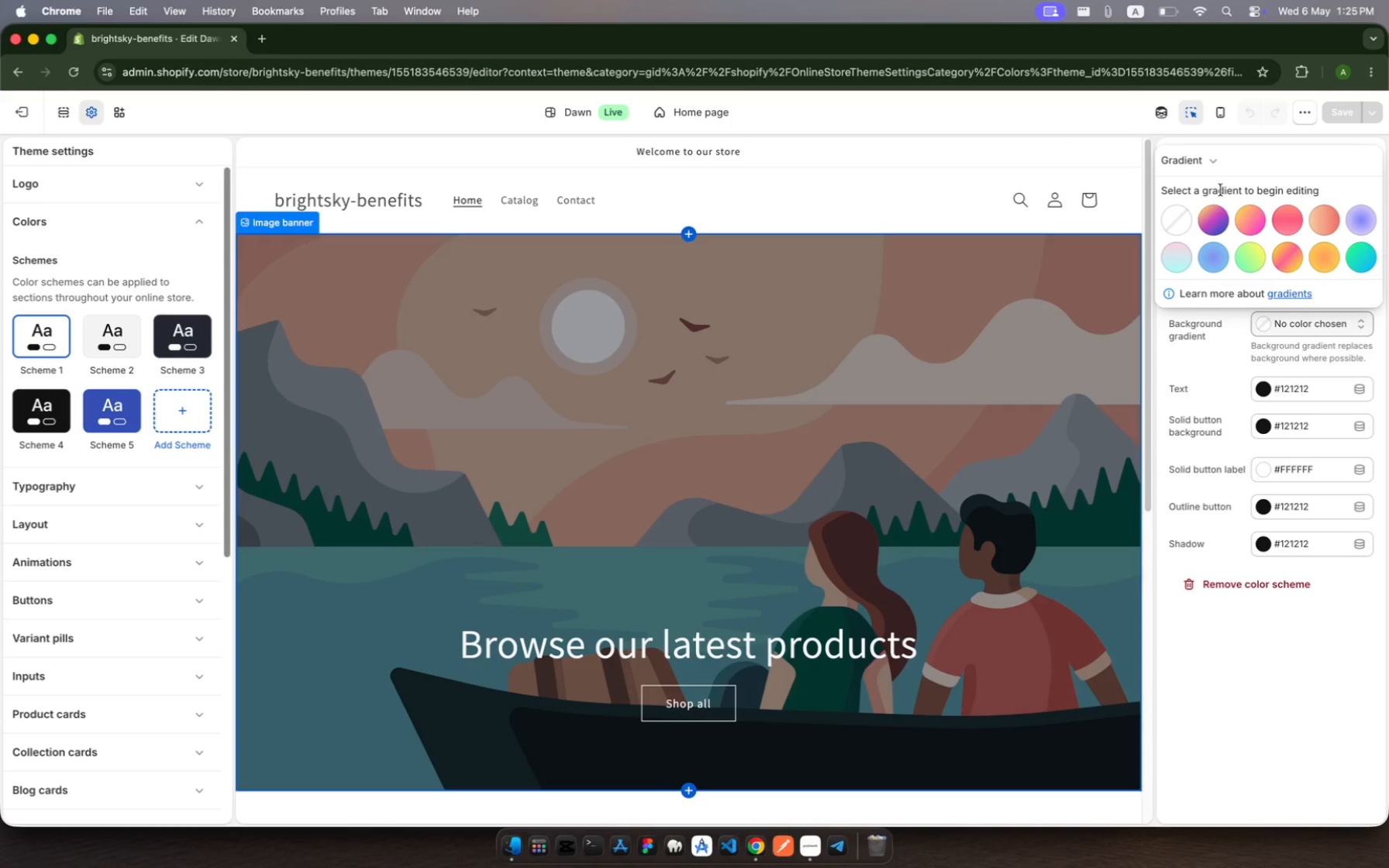 
left_click([1225, 220])
 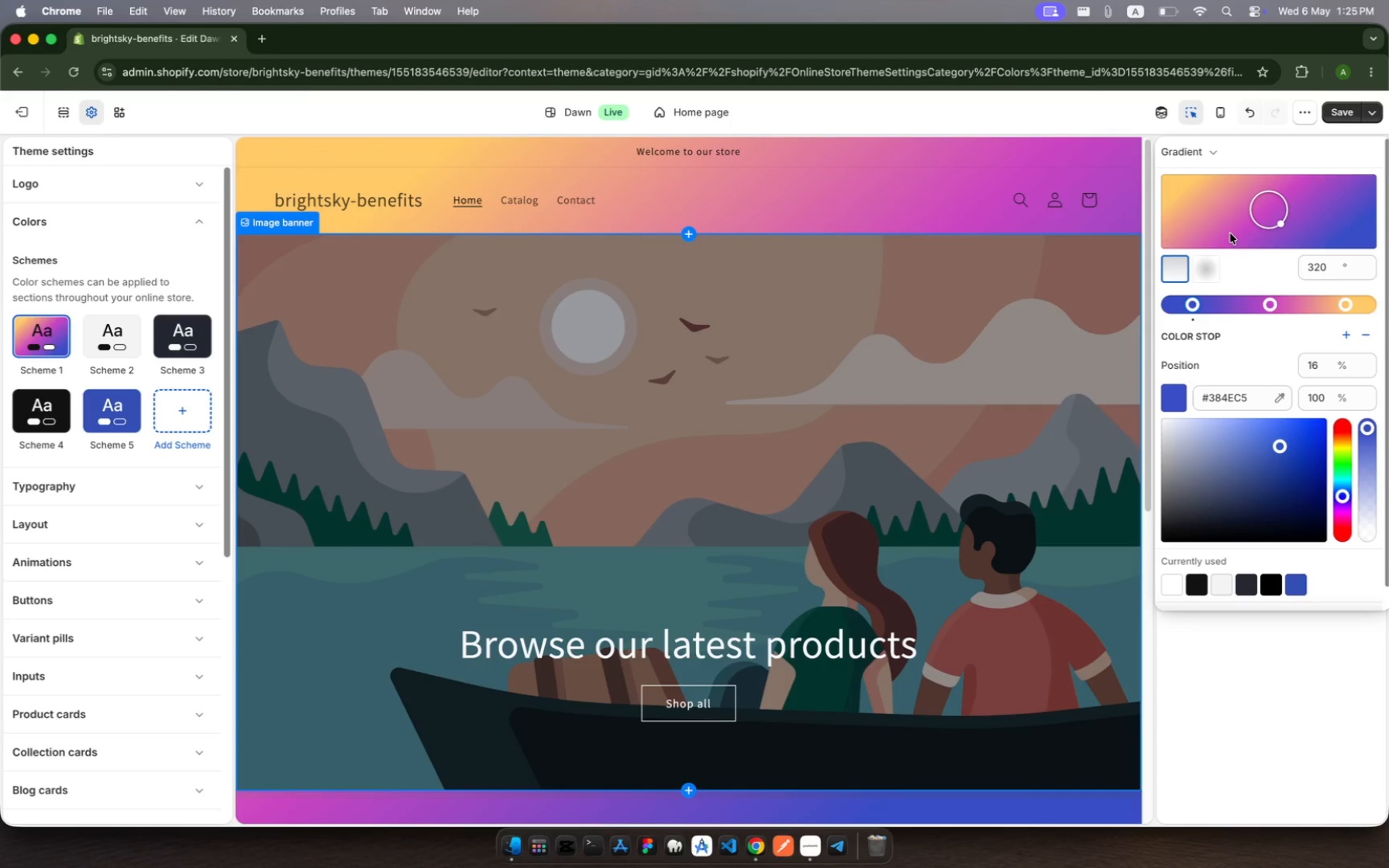 
wait(10.2)
 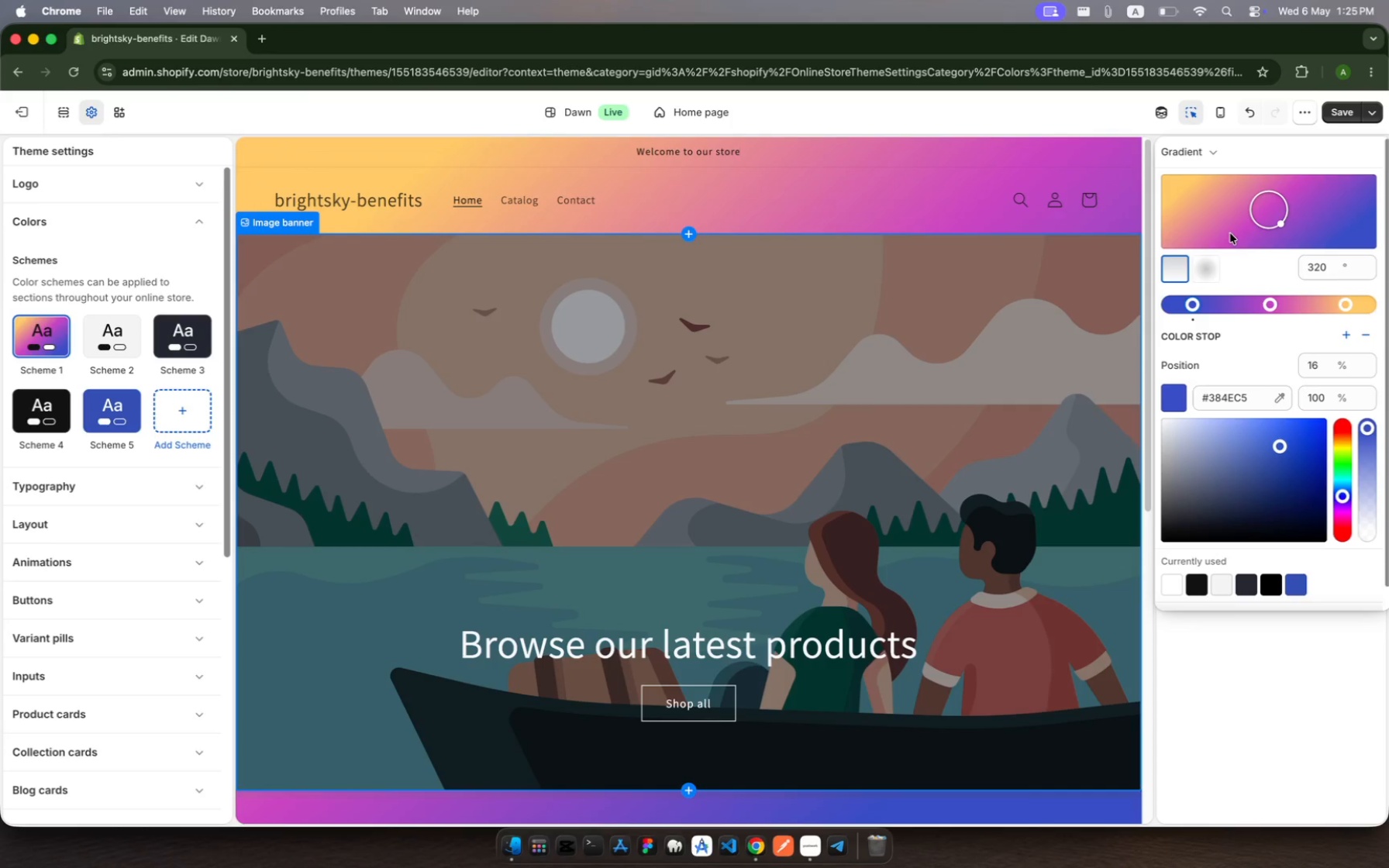 
scroll: coordinate [937, 591], scroll_direction: down, amount: 163.0
 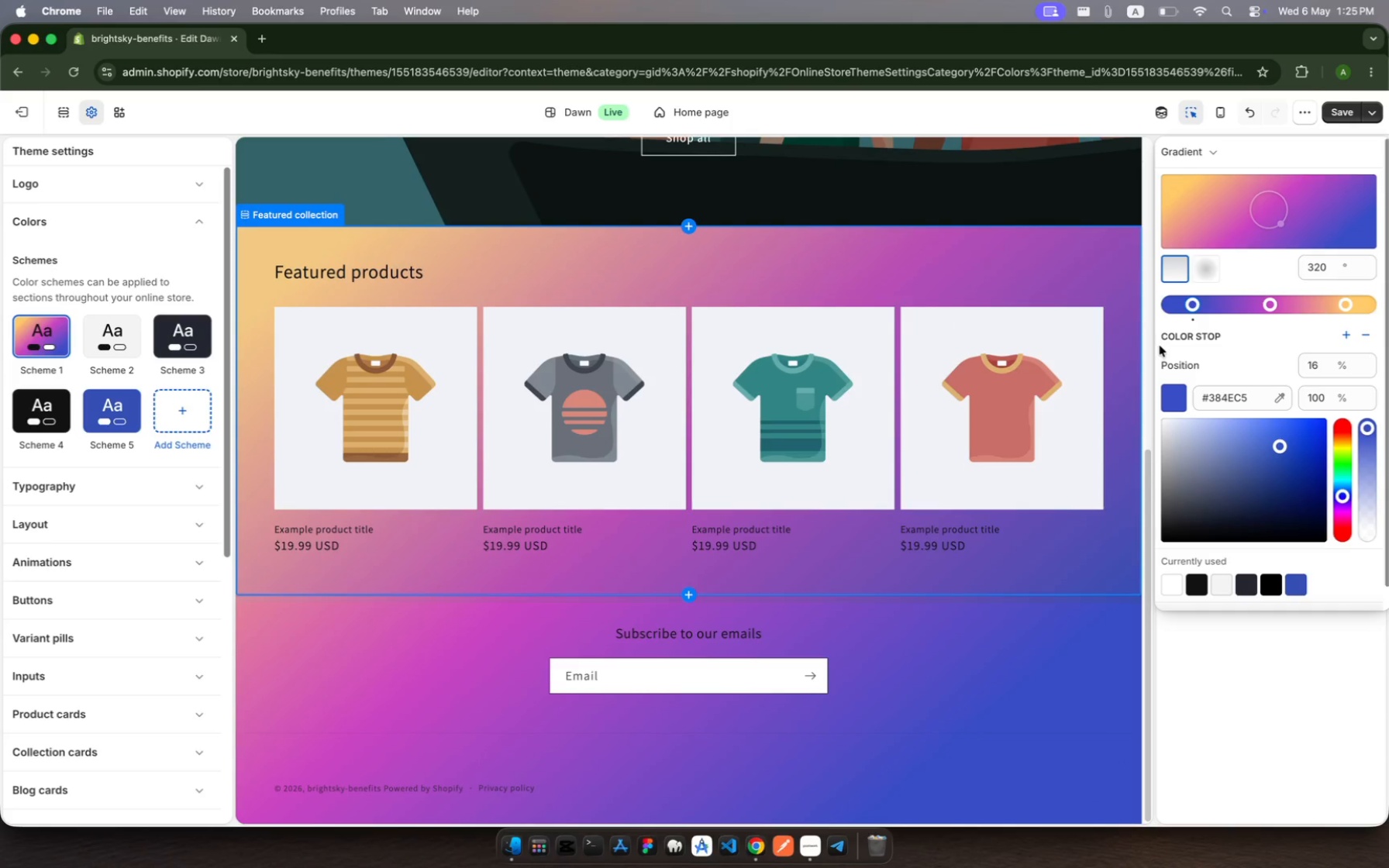 
scroll: coordinate [1176, 339], scroll_direction: up, amount: 46.0
 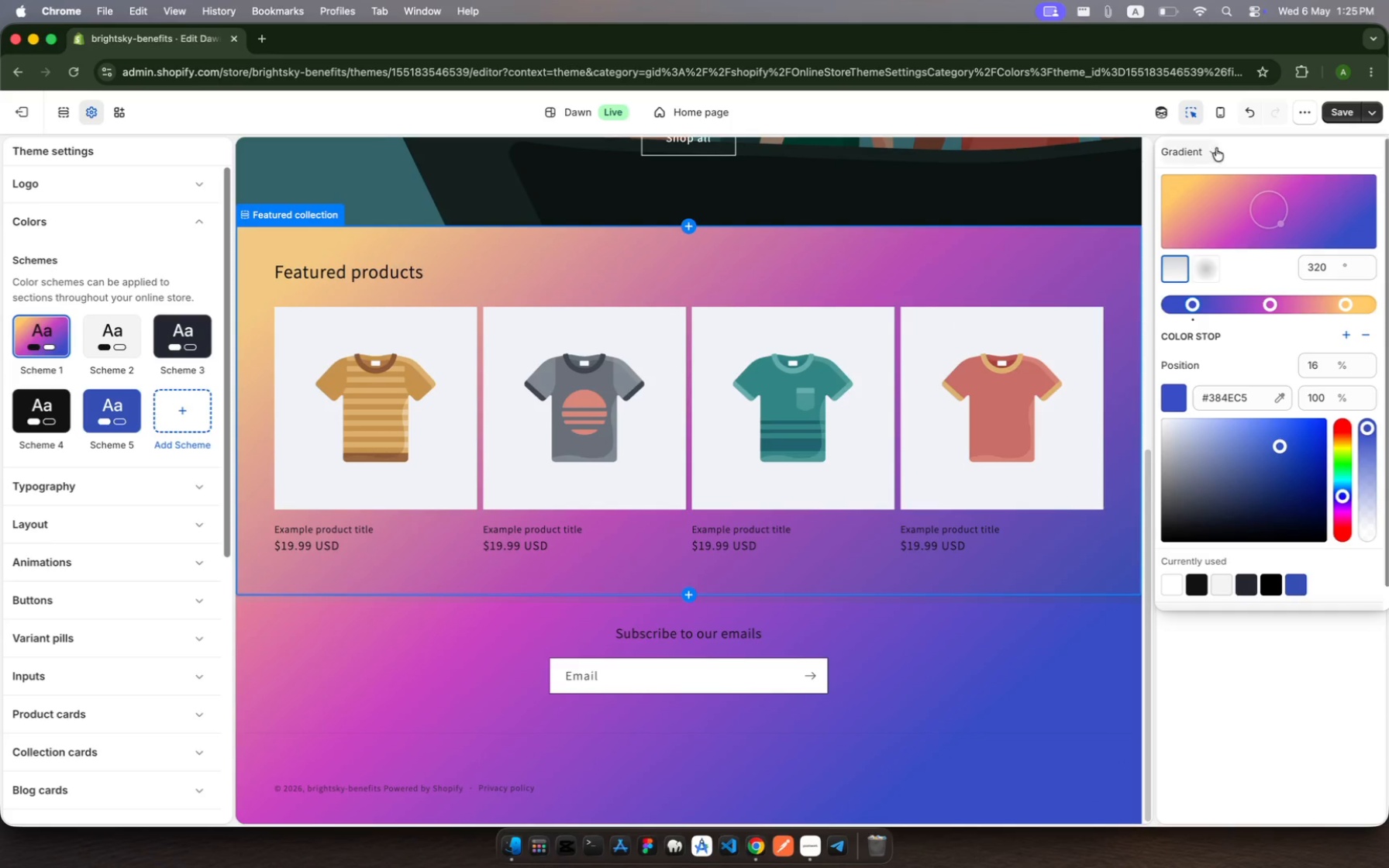 
left_click([1213, 150])
 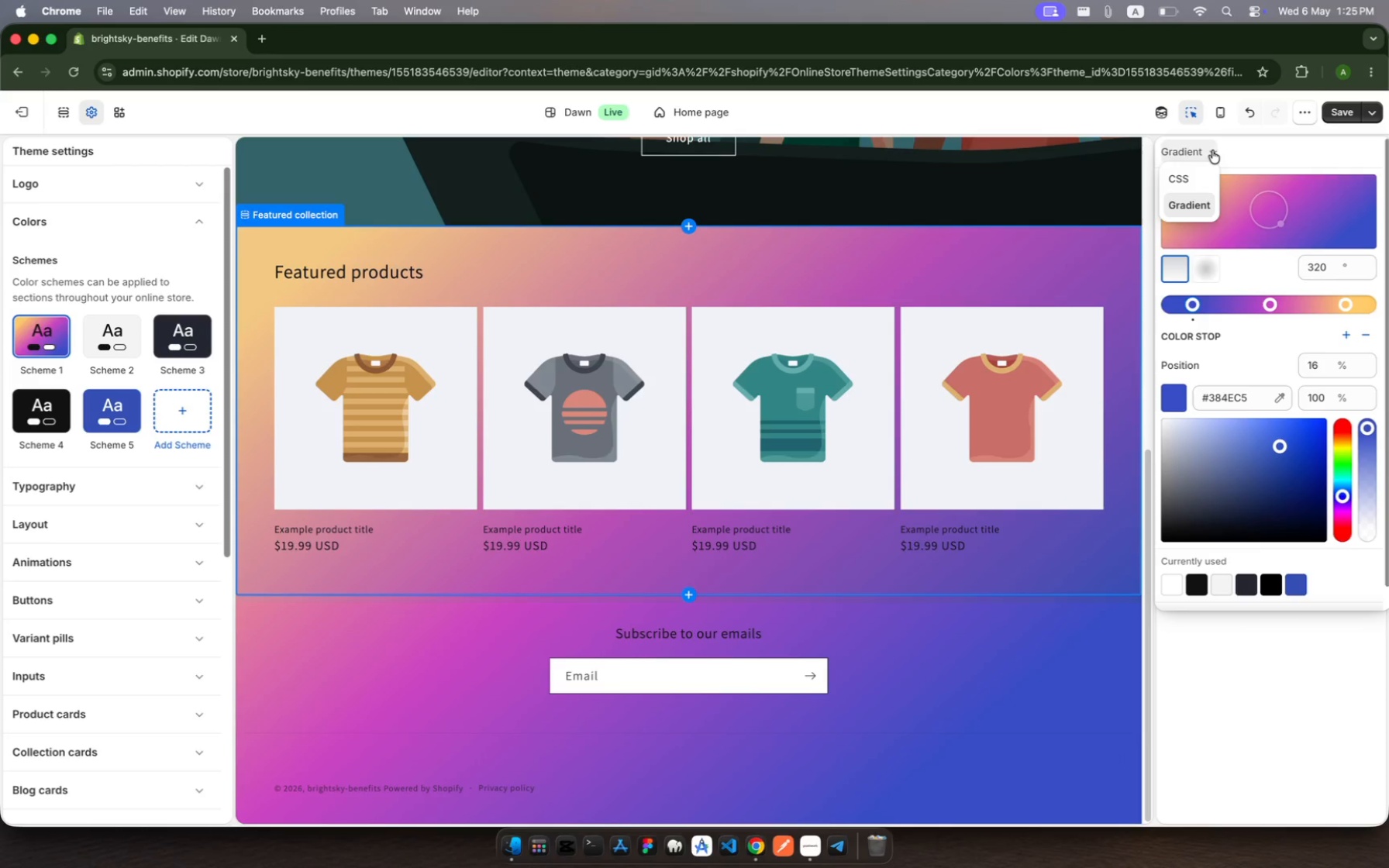 
left_click([1212, 150])
 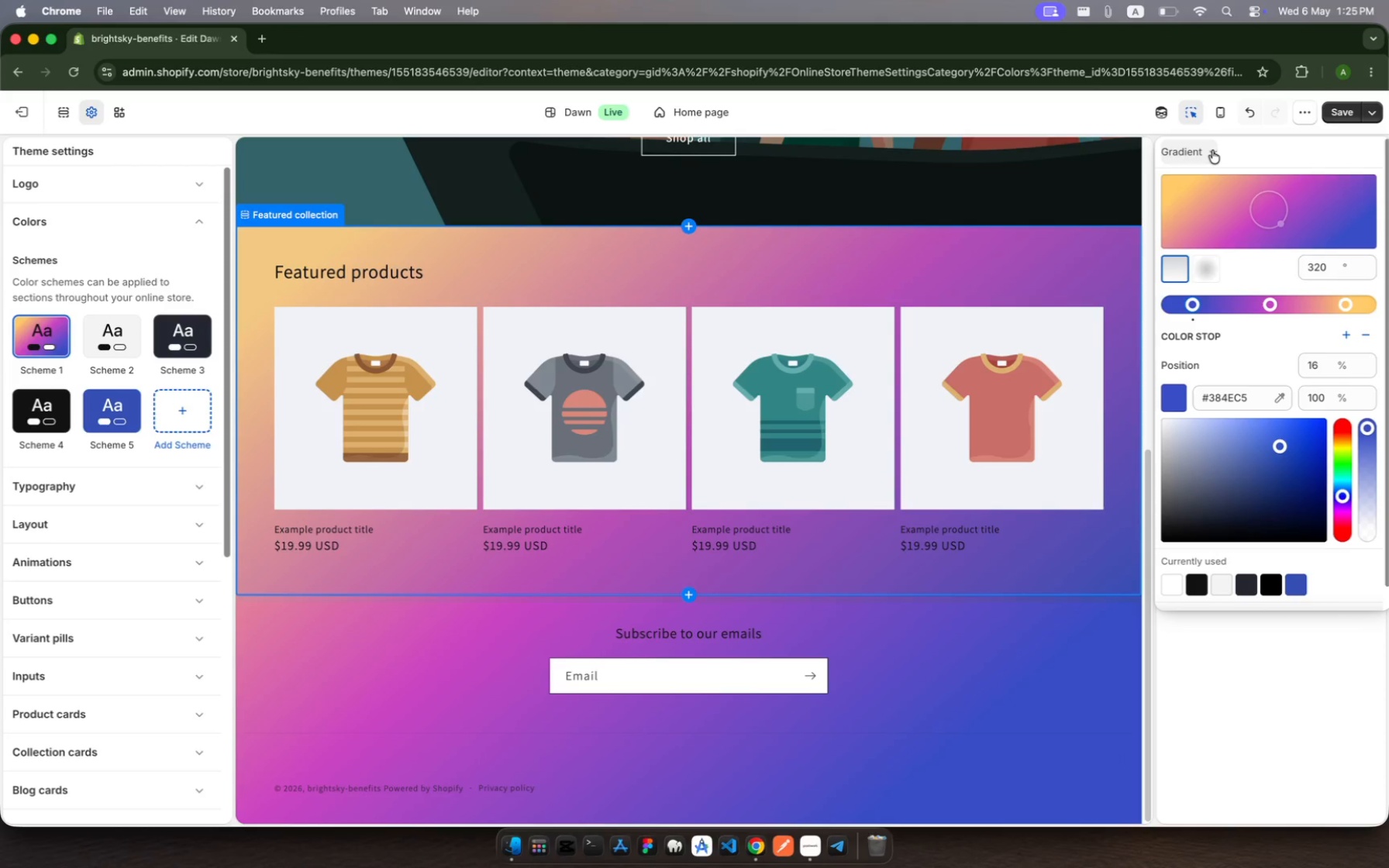 
left_click([1212, 150])
 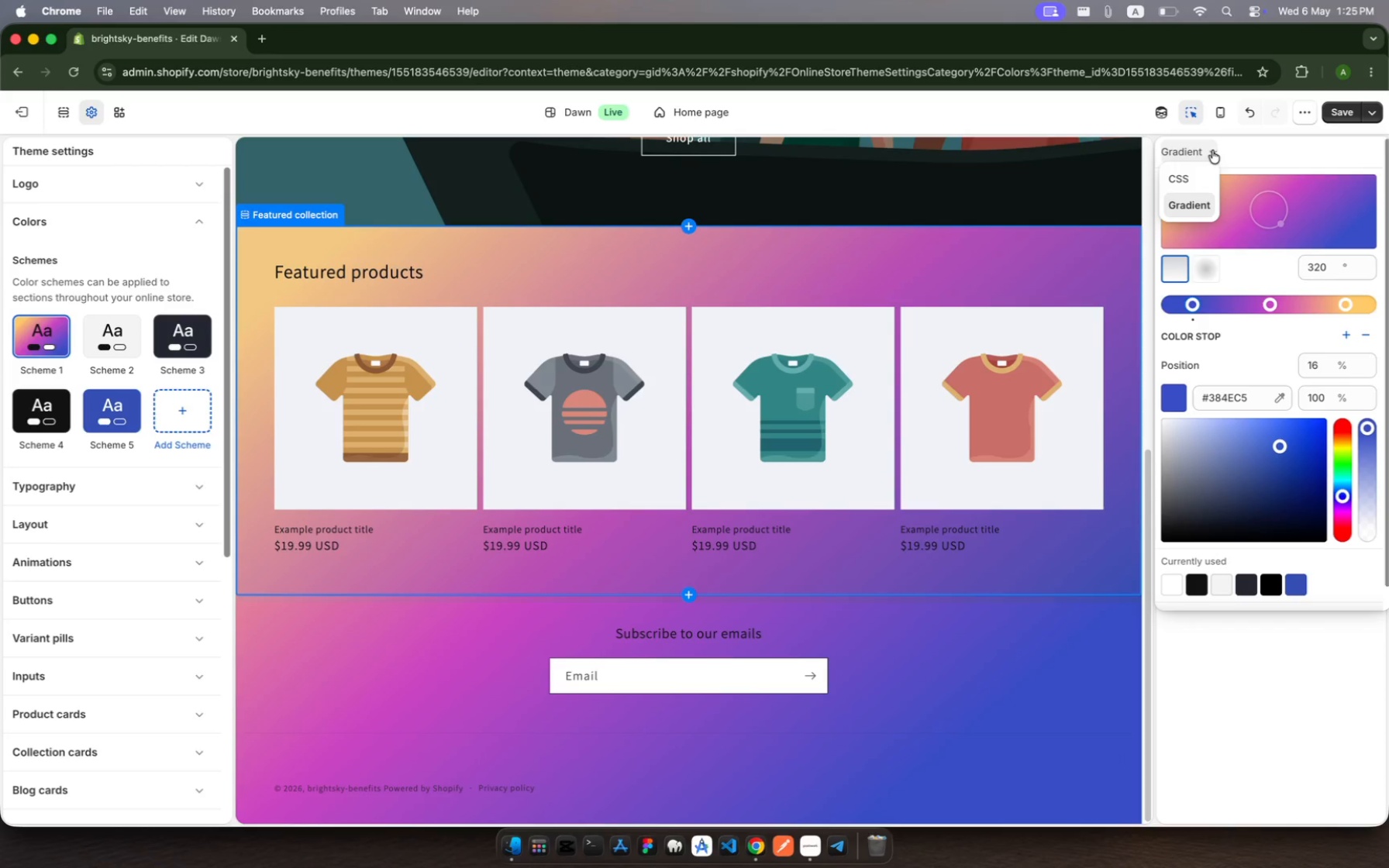 
hold_key(key=Escape, duration=0.37)
 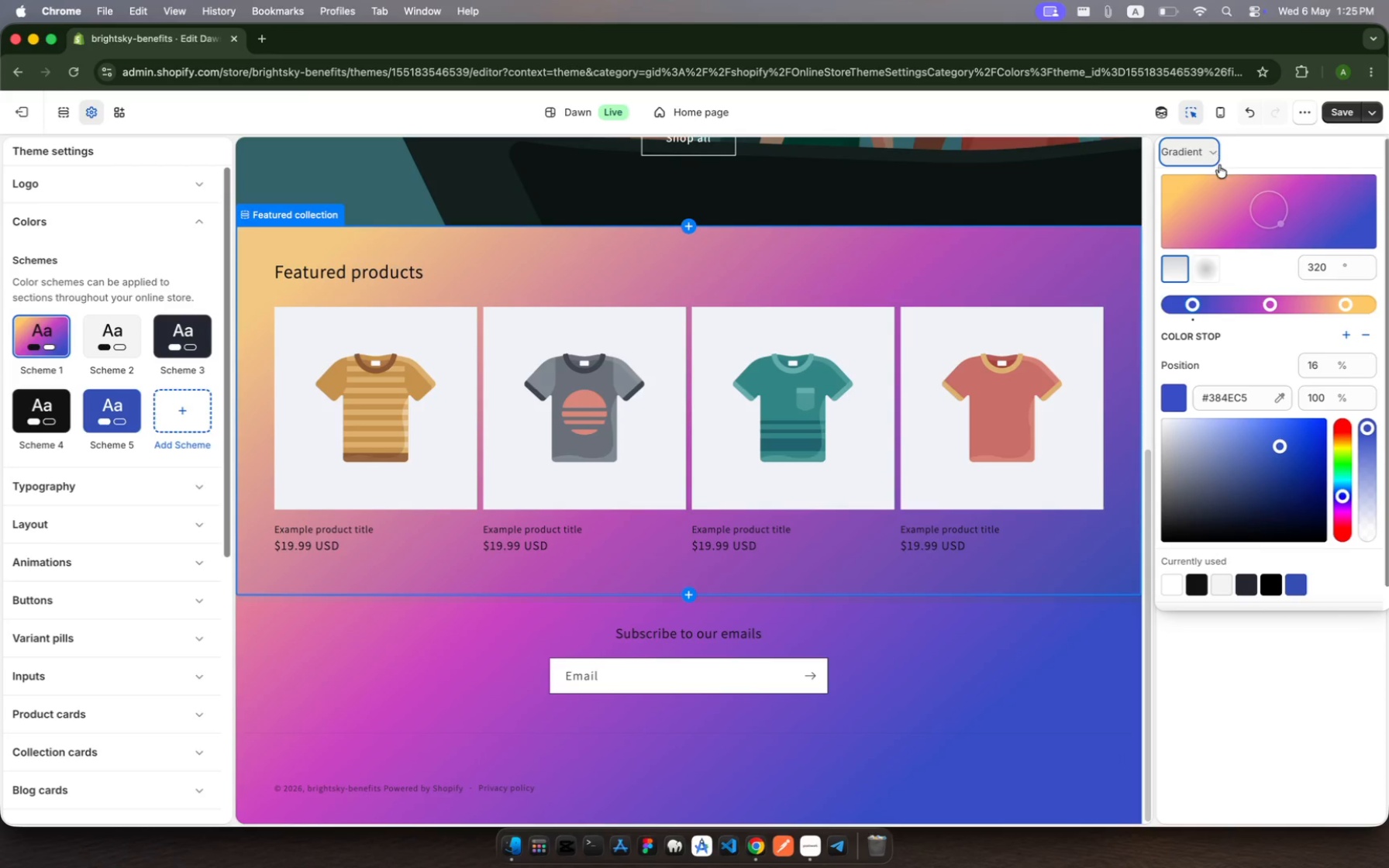 
key(Escape)
 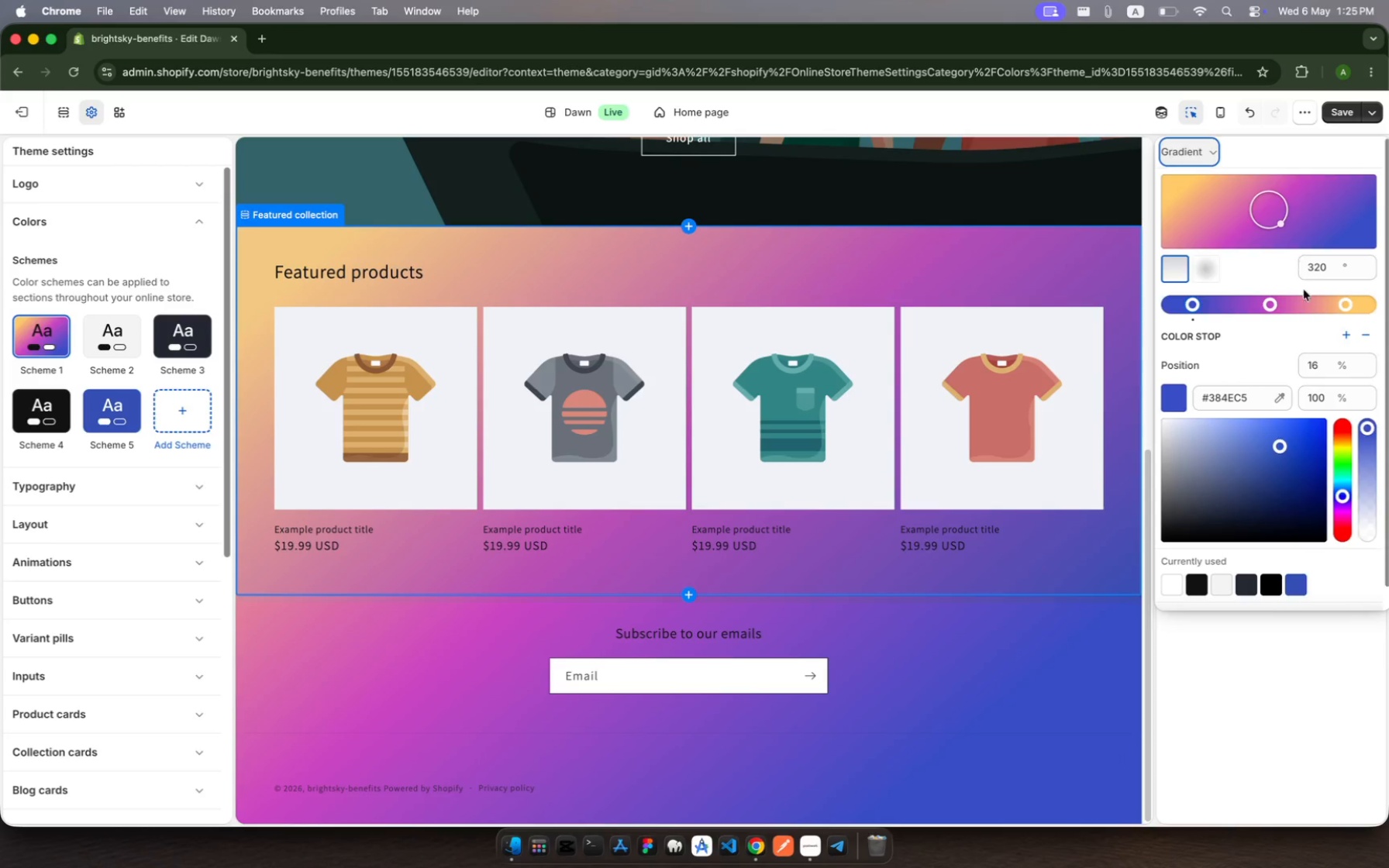 
hold_key(key=Escape, duration=0.32)
 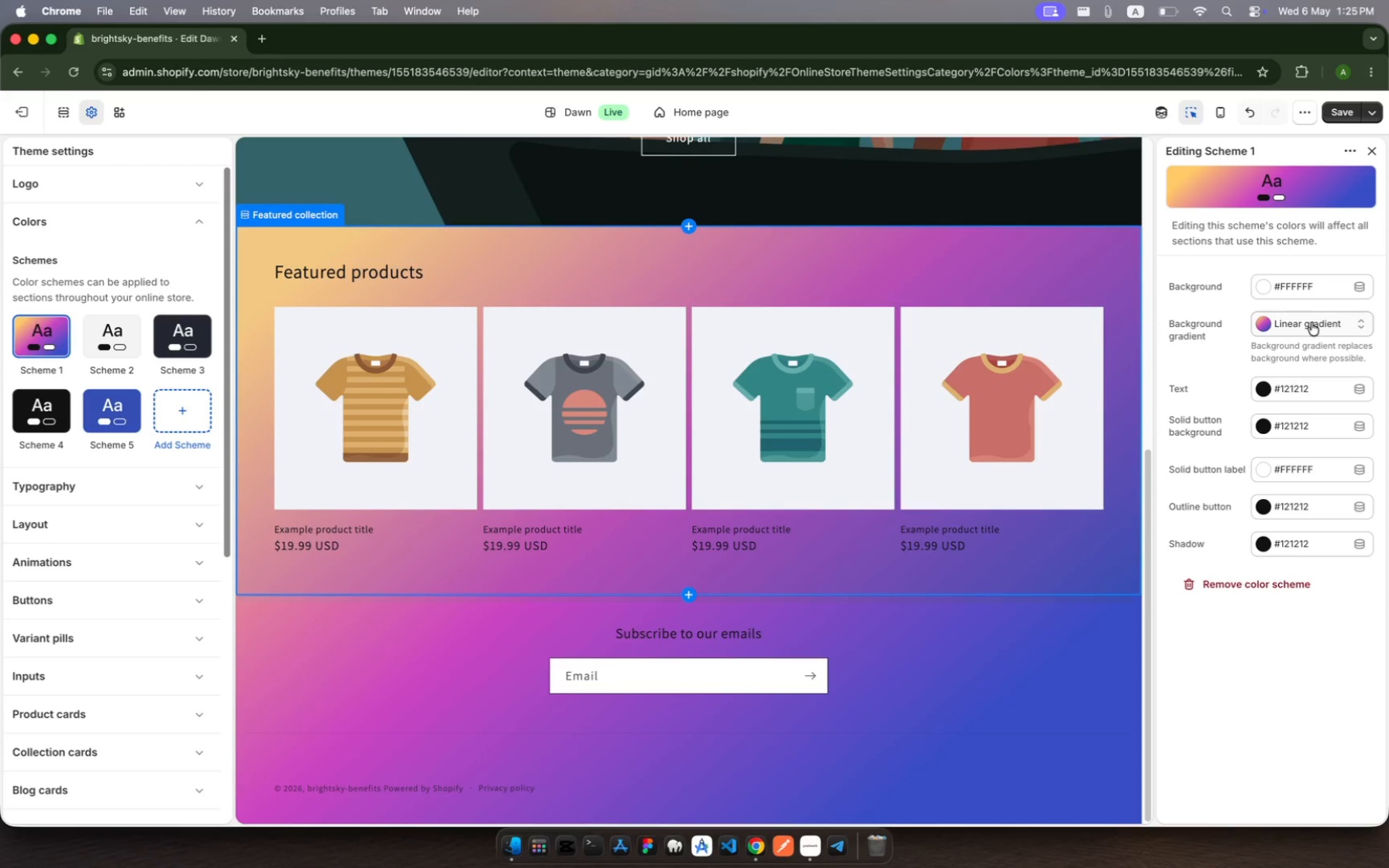 
left_click([1311, 322])
 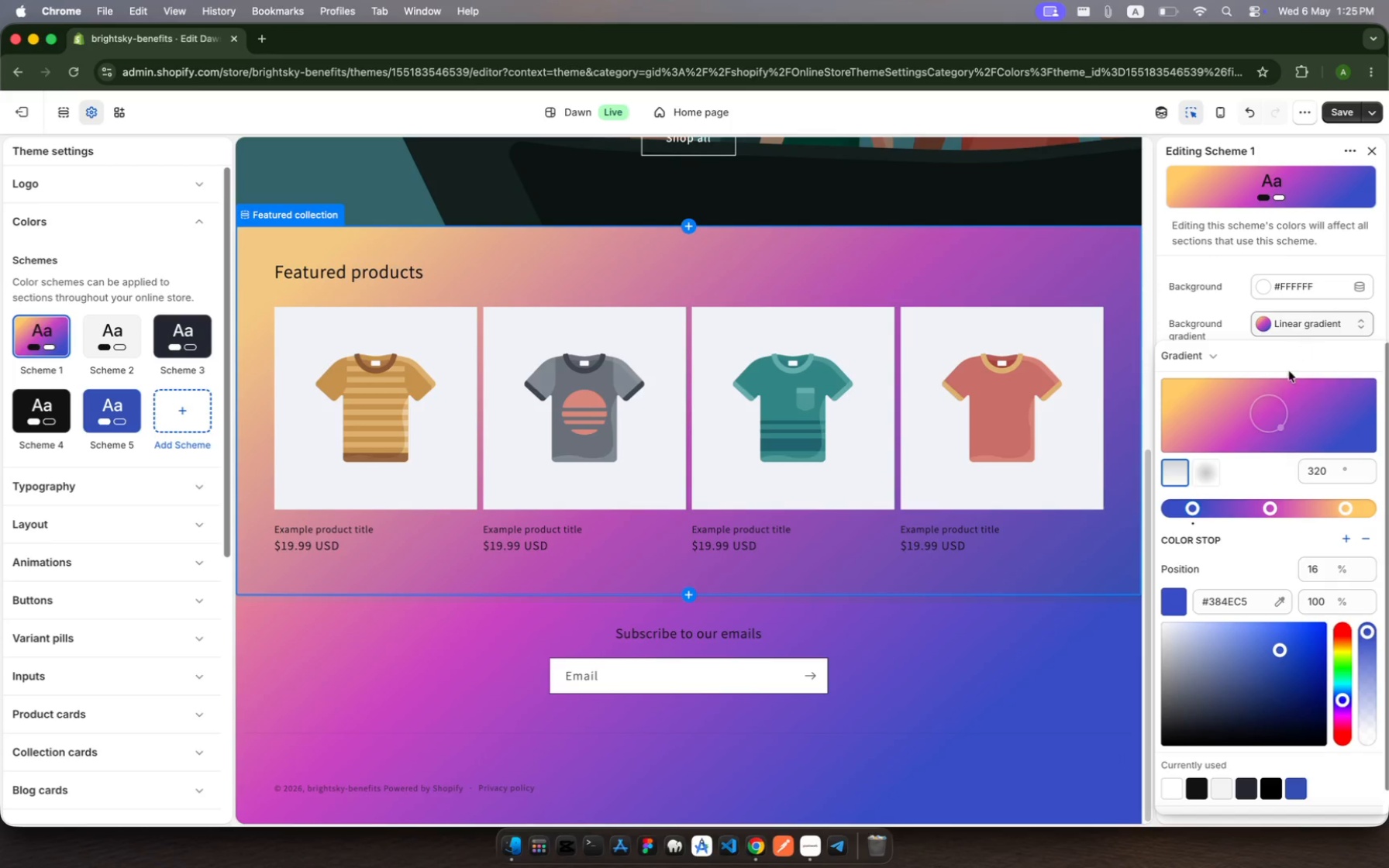 
scroll: coordinate [1272, 564], scroll_direction: down, amount: 21.0
 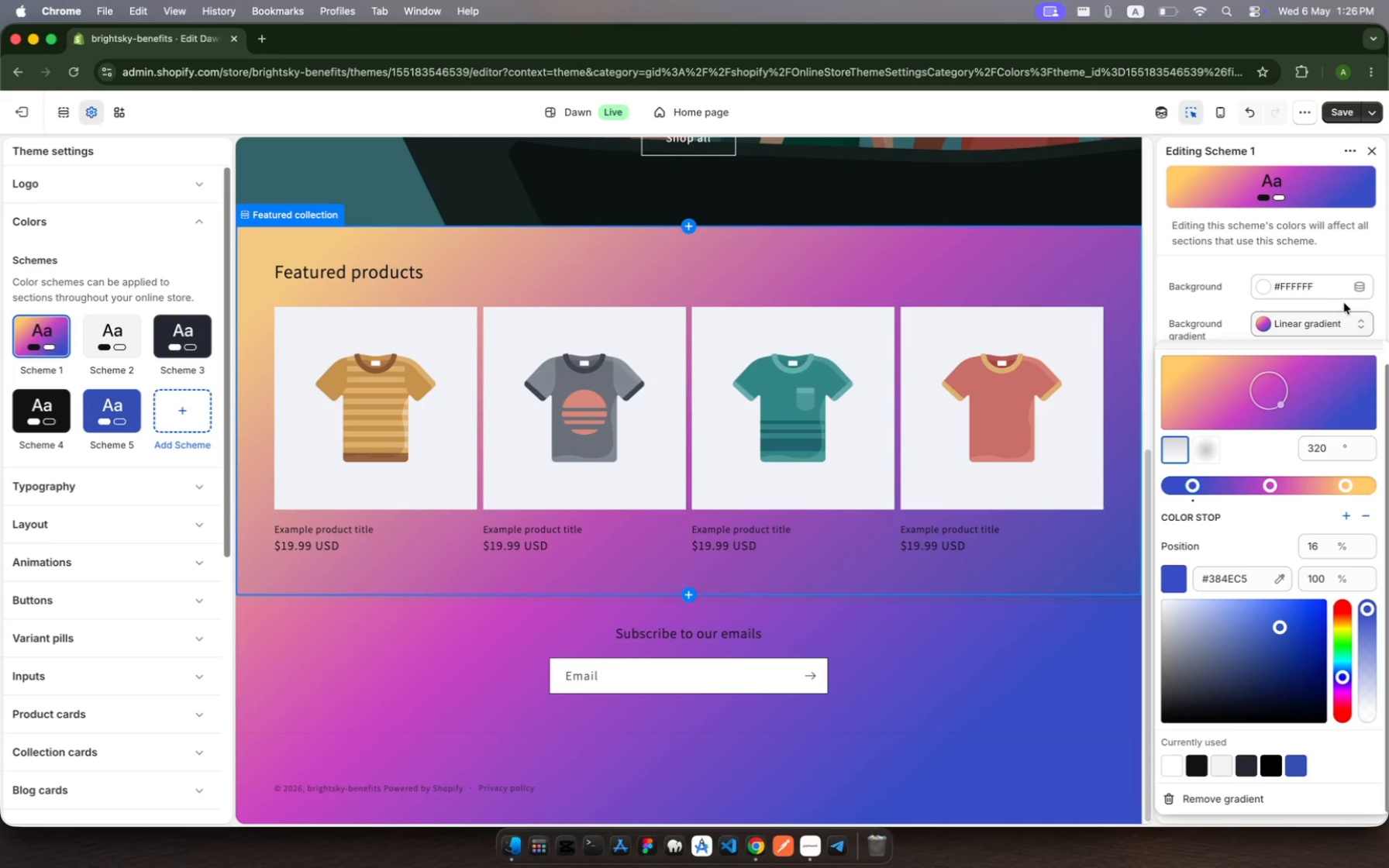 
left_click([1315, 325])
 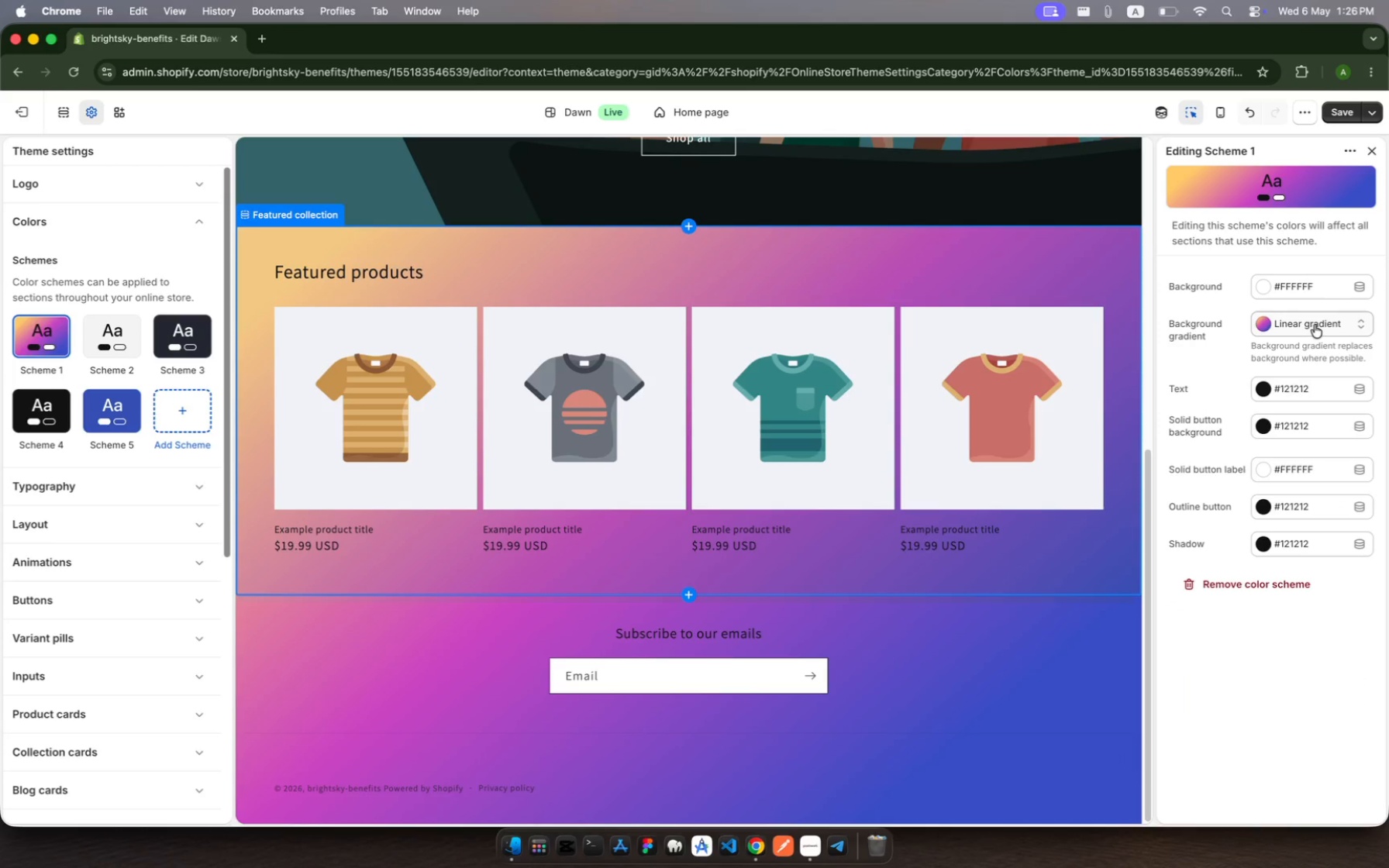 
hold_key(key=Escape, duration=0.39)
 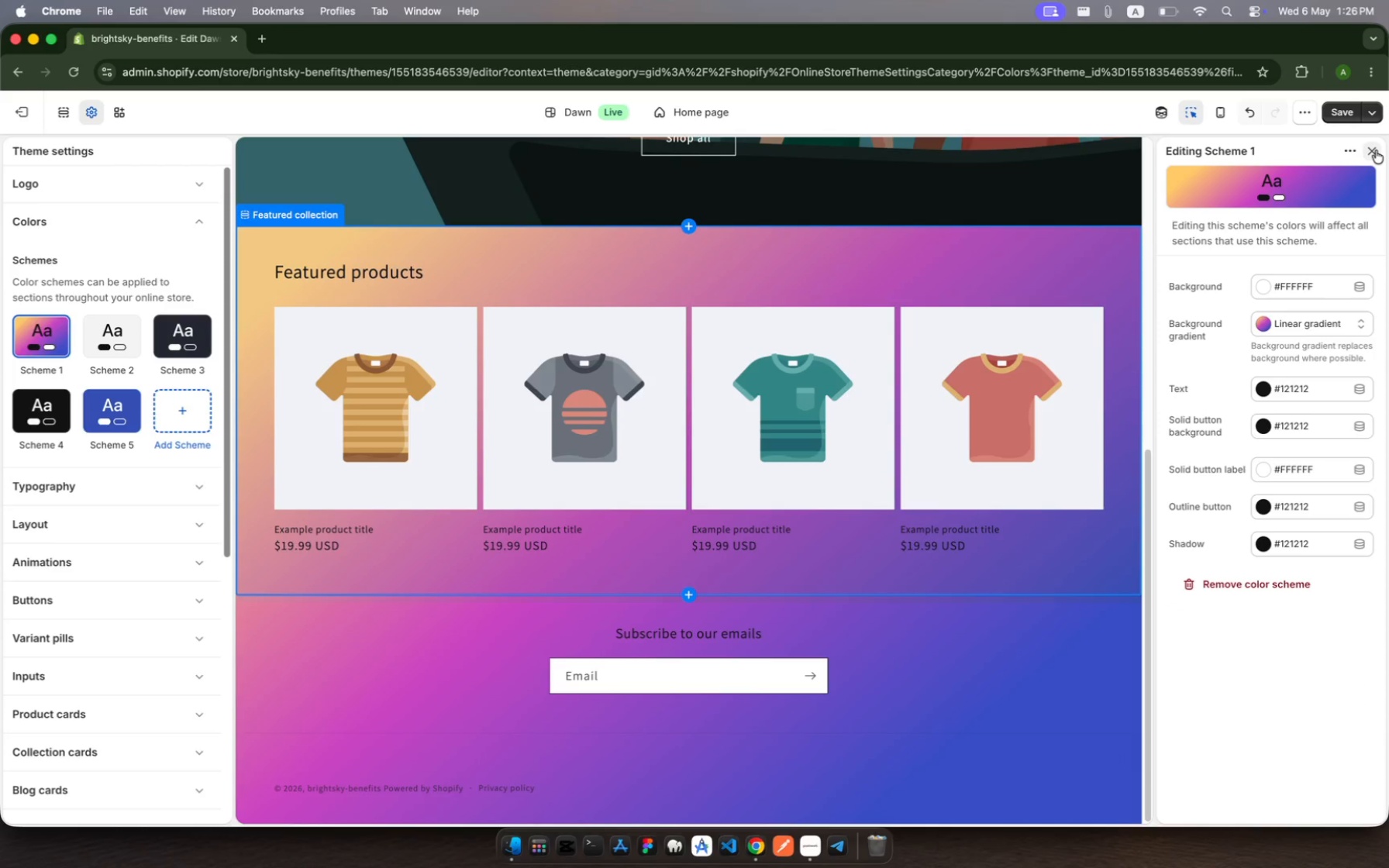 
left_click([1376, 150])
 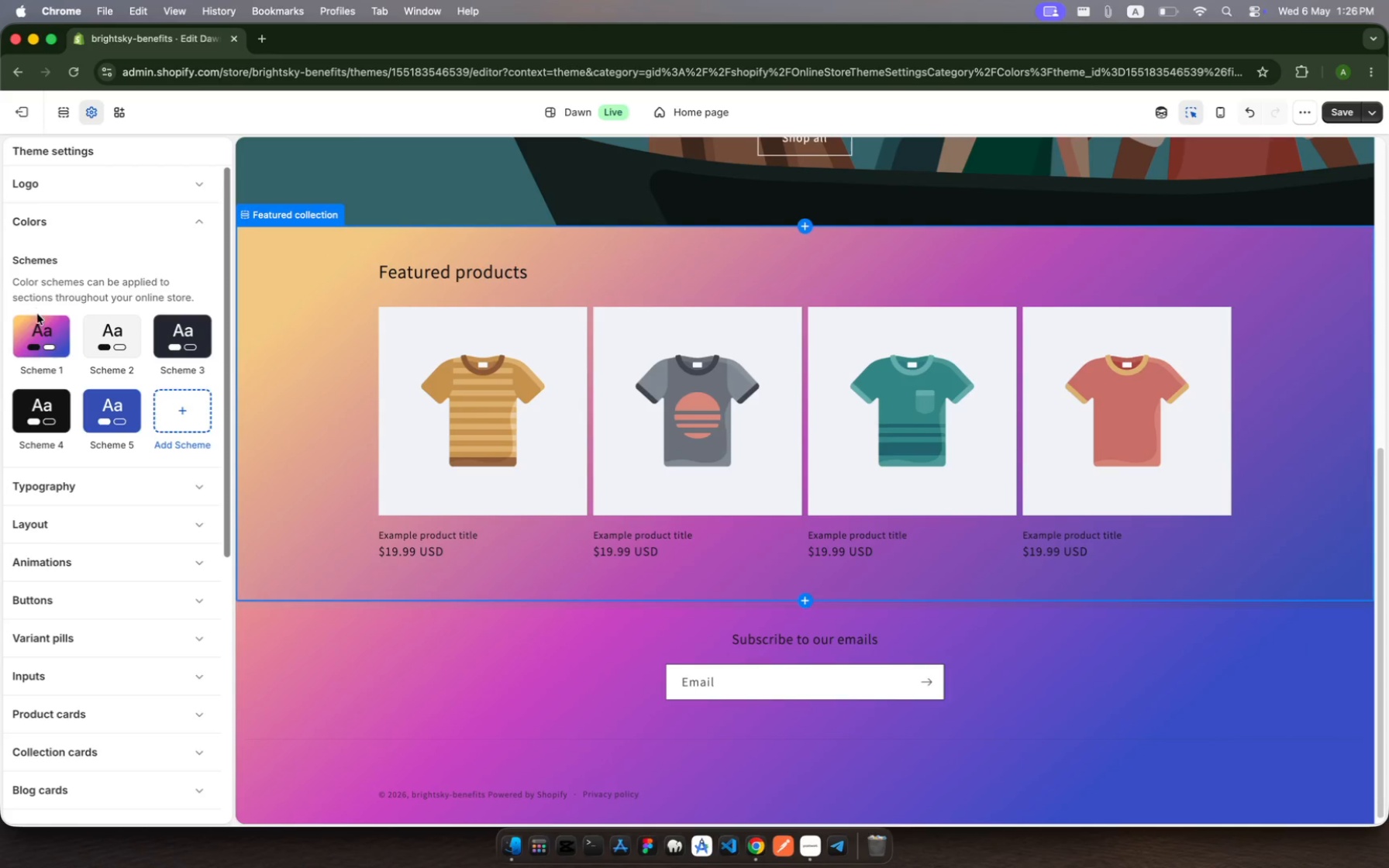 
left_click([43, 329])
 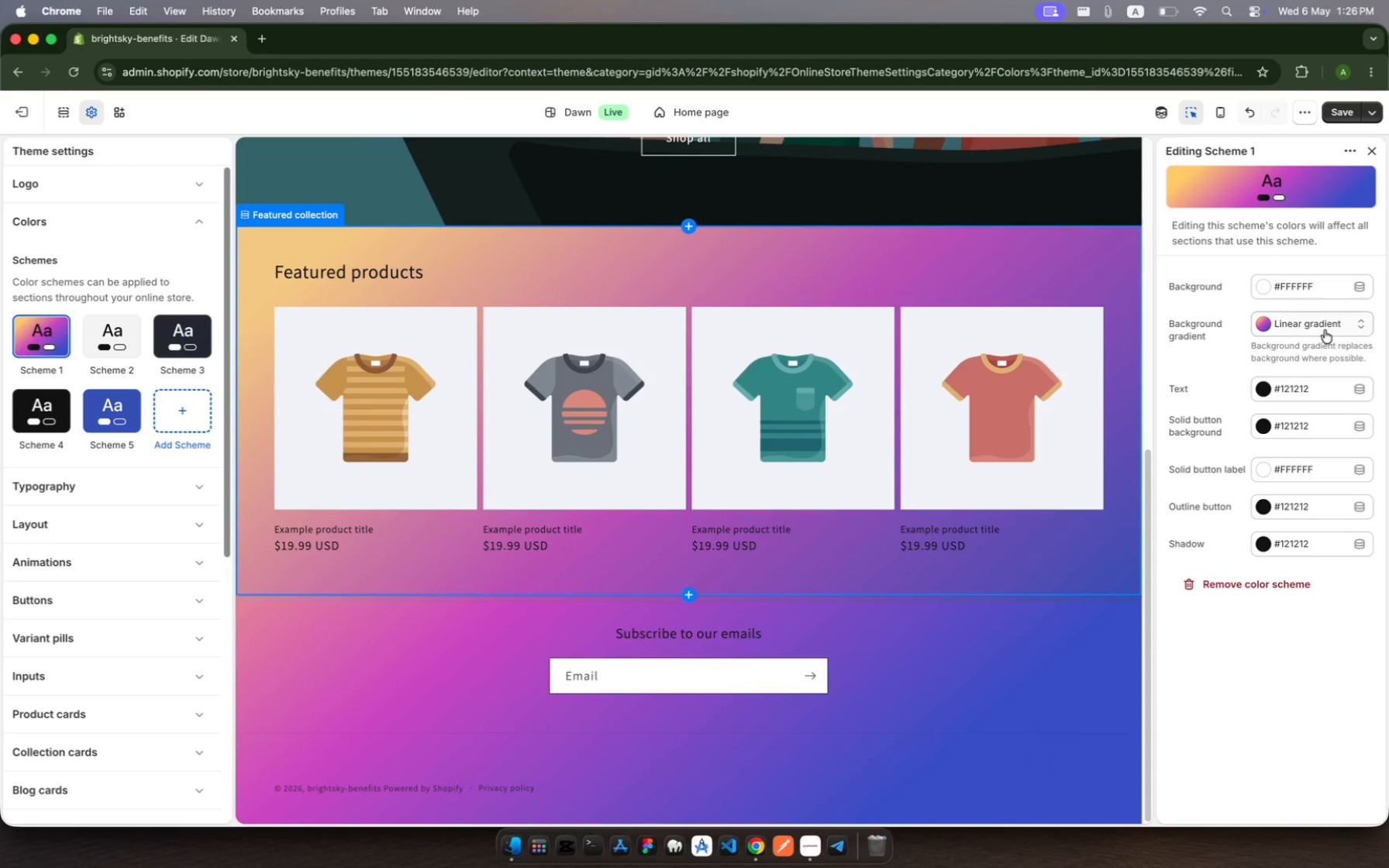 
right_click([1325, 330])
 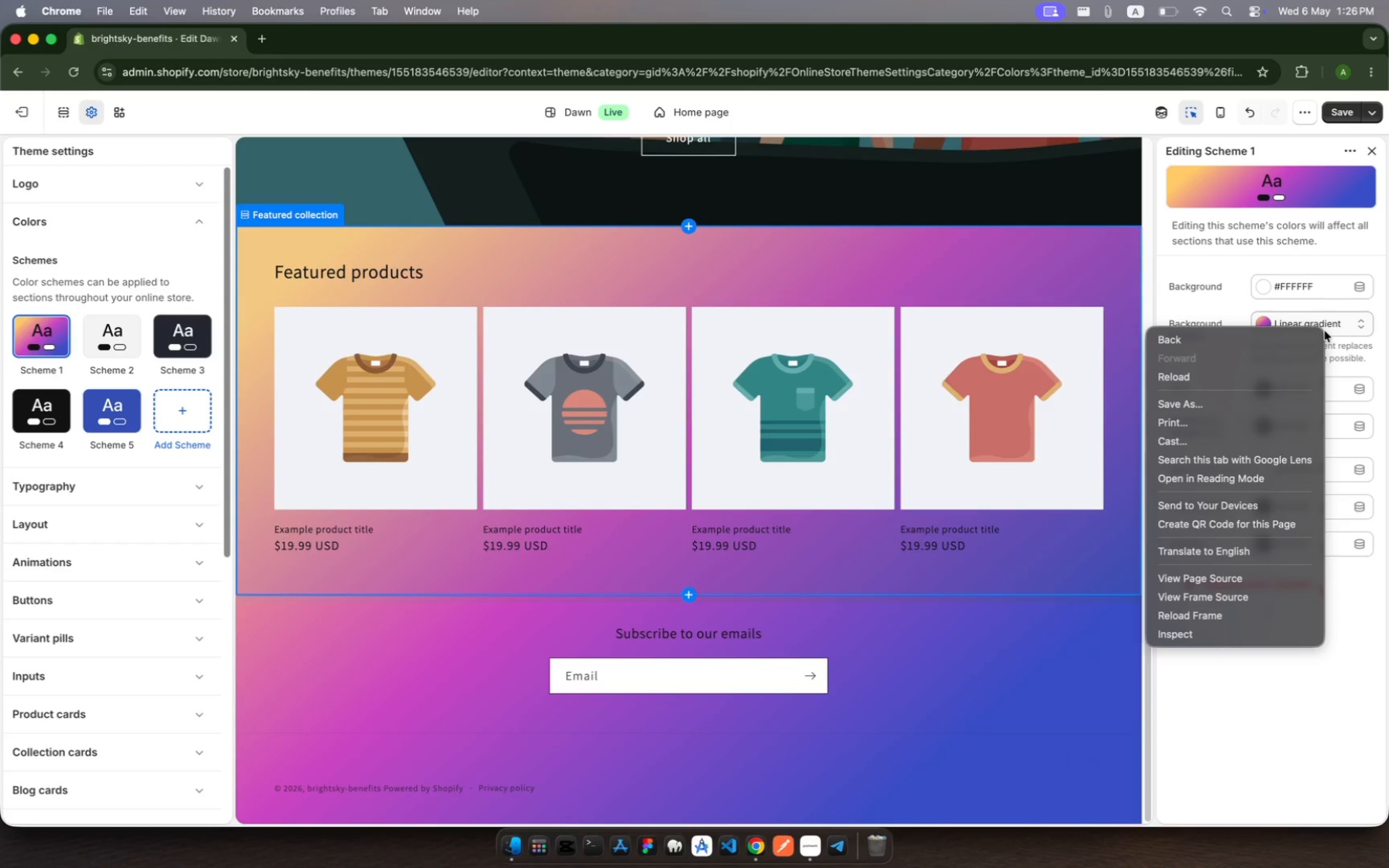 
left_click([1325, 331])
 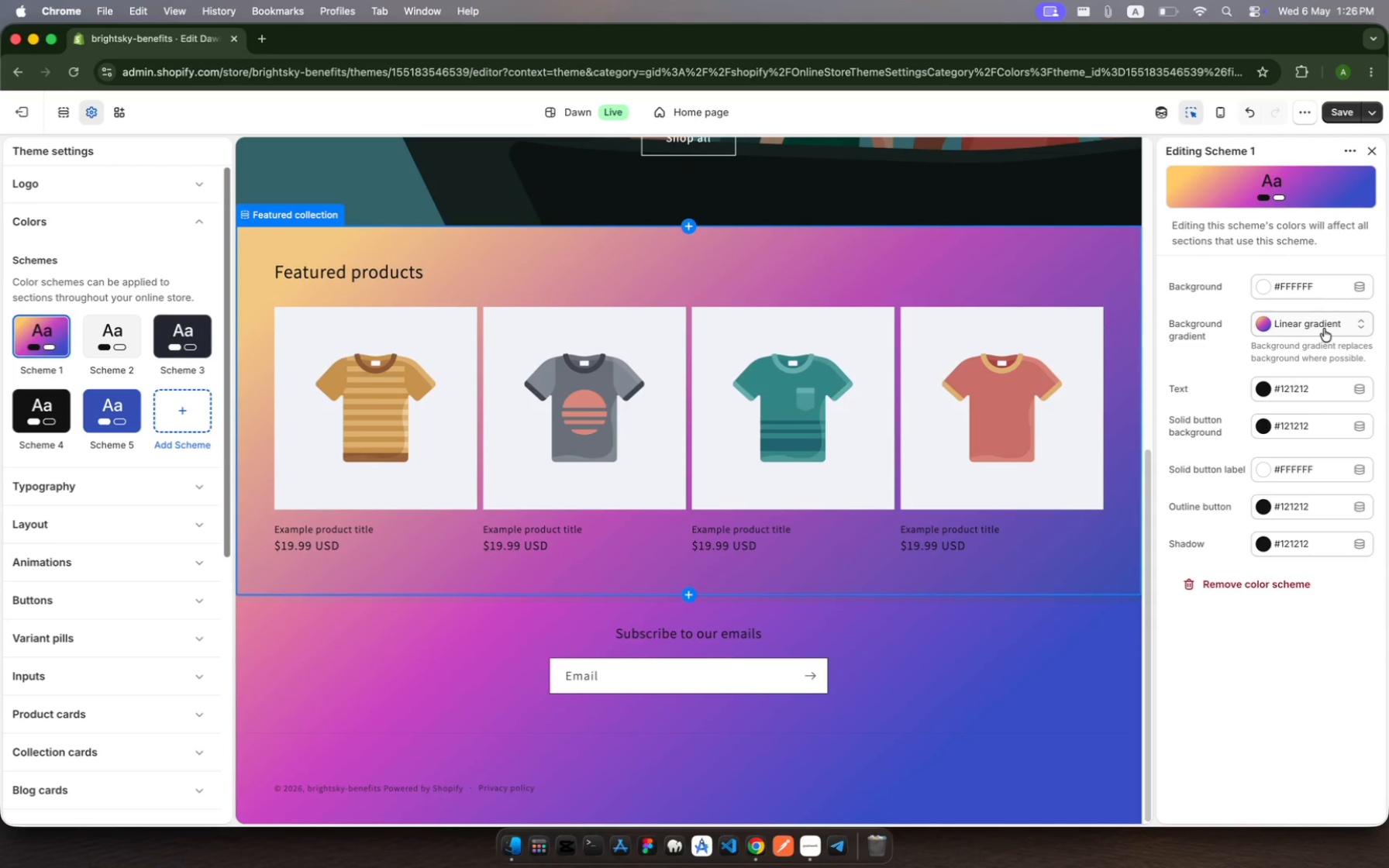 
left_click([1324, 329])
 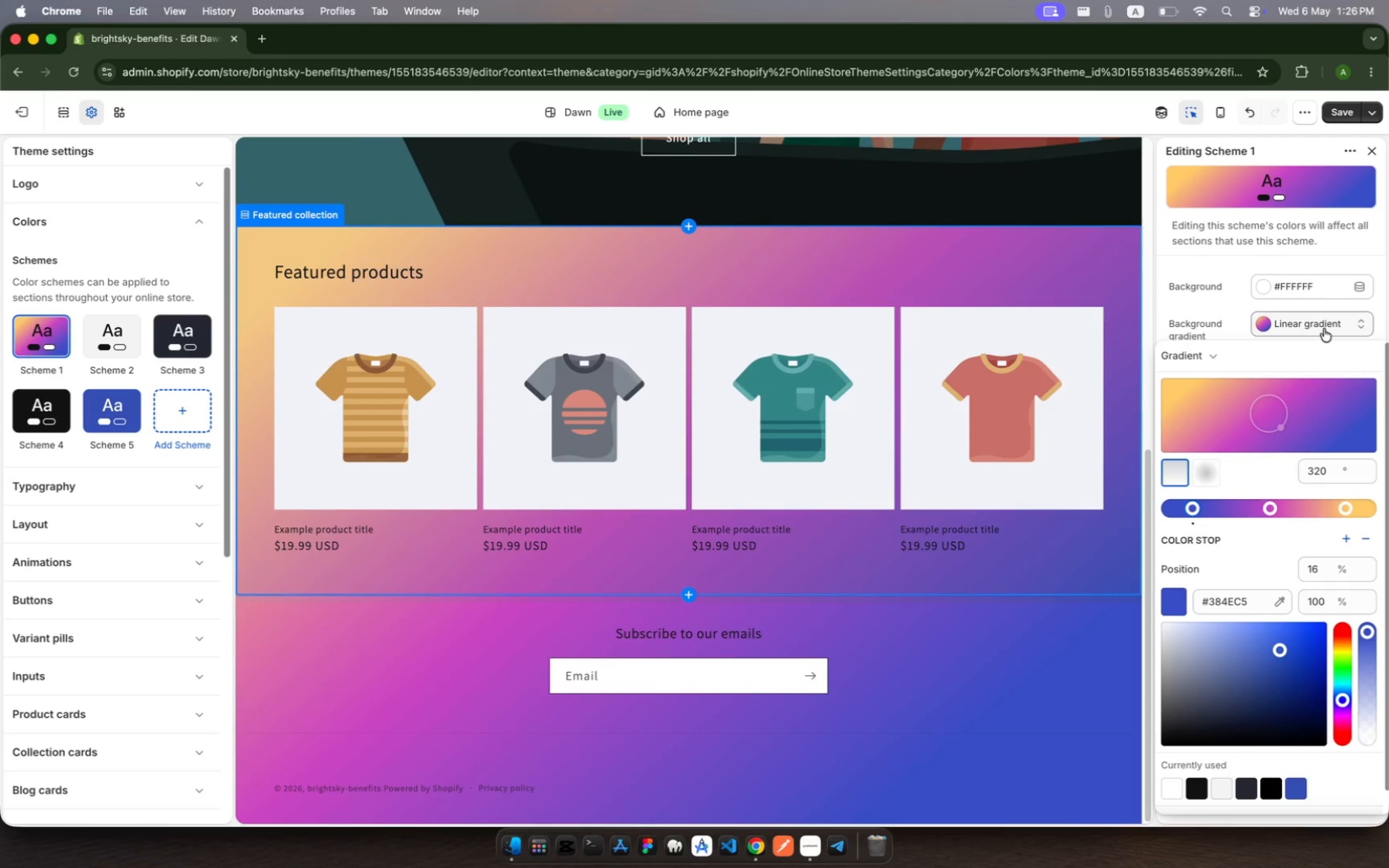 
left_click([1324, 329])
 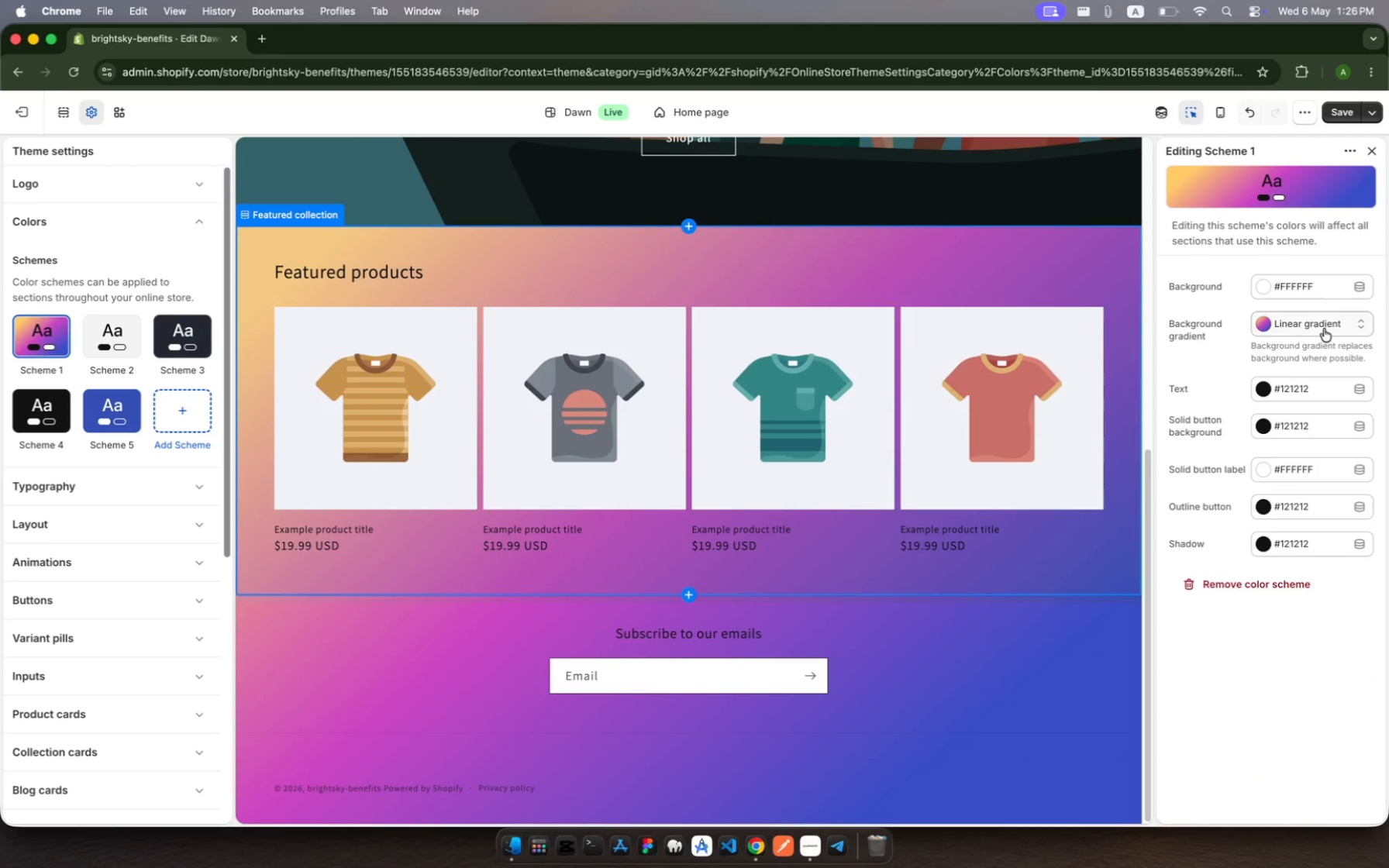 
left_click([1324, 329])
 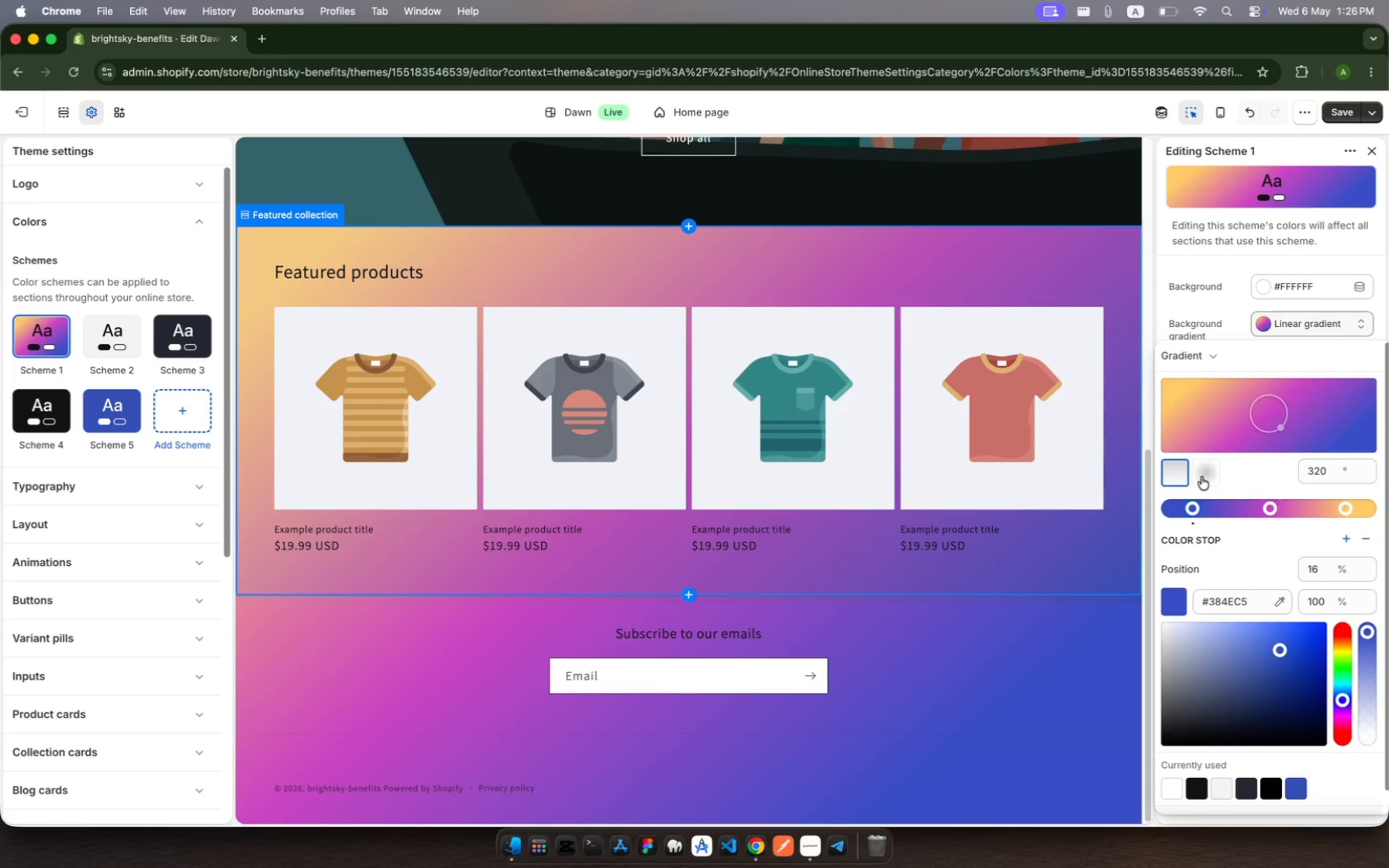 
left_click([1201, 477])
 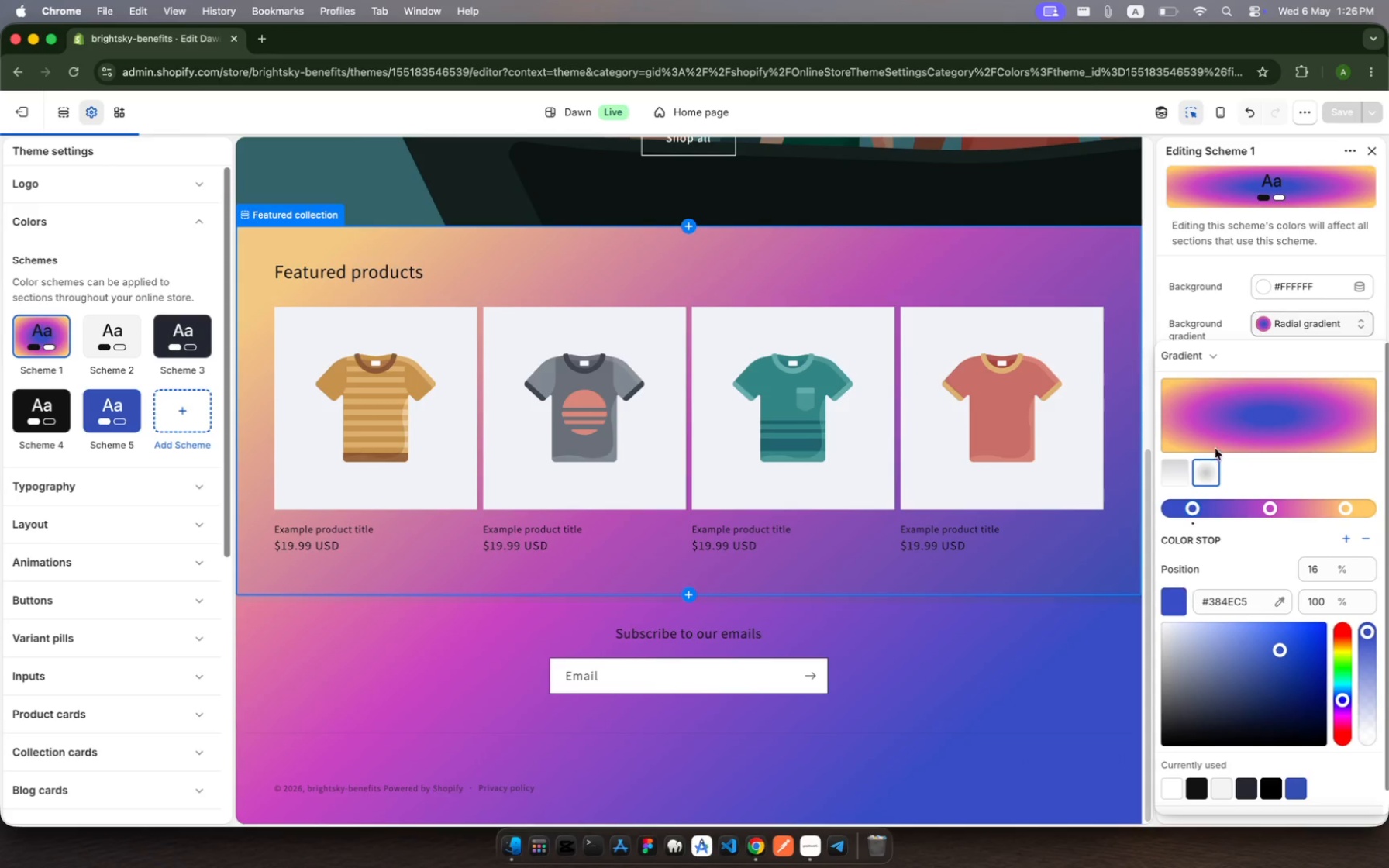 
wait(9.94)
 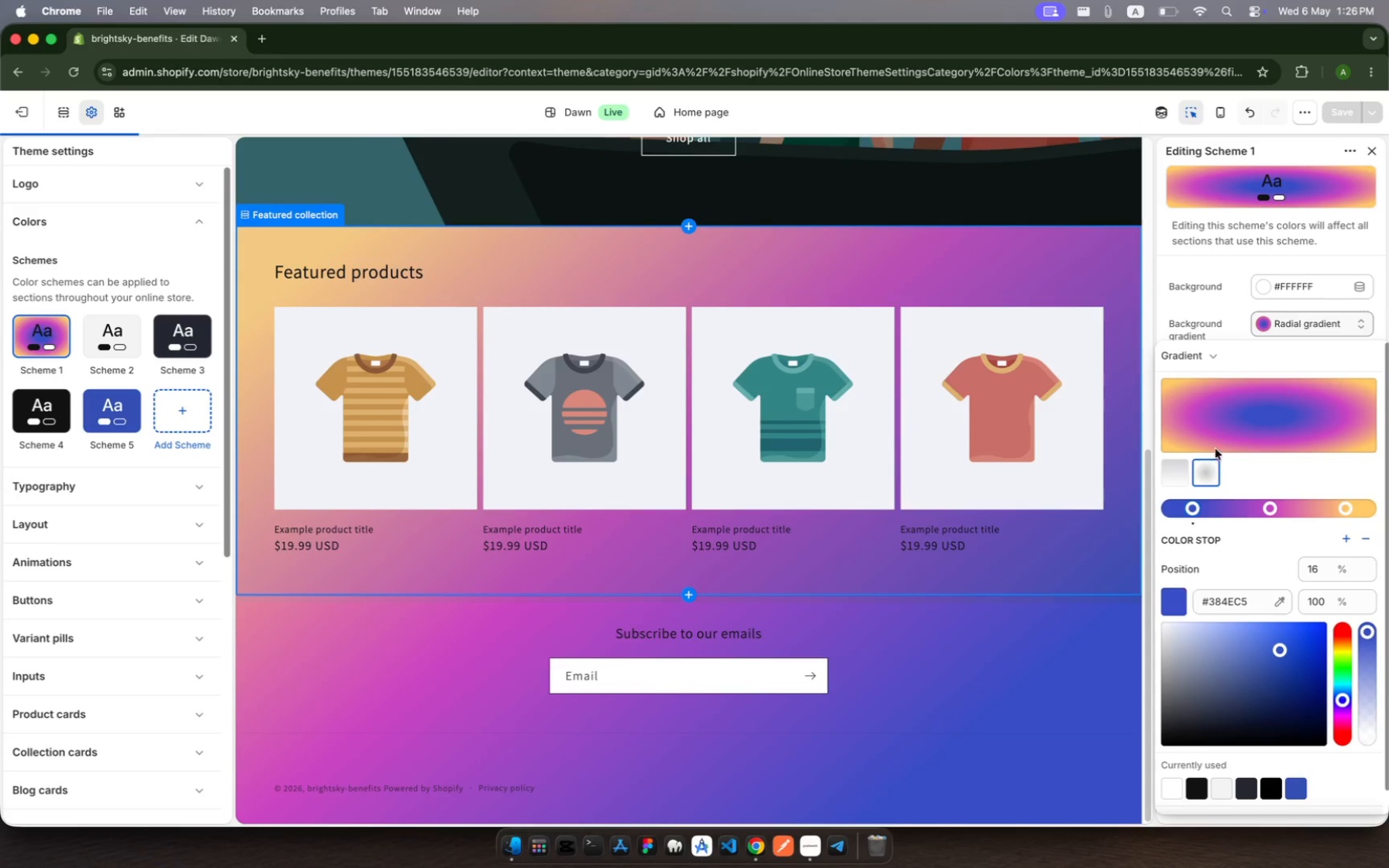 
left_click([1367, 537])
 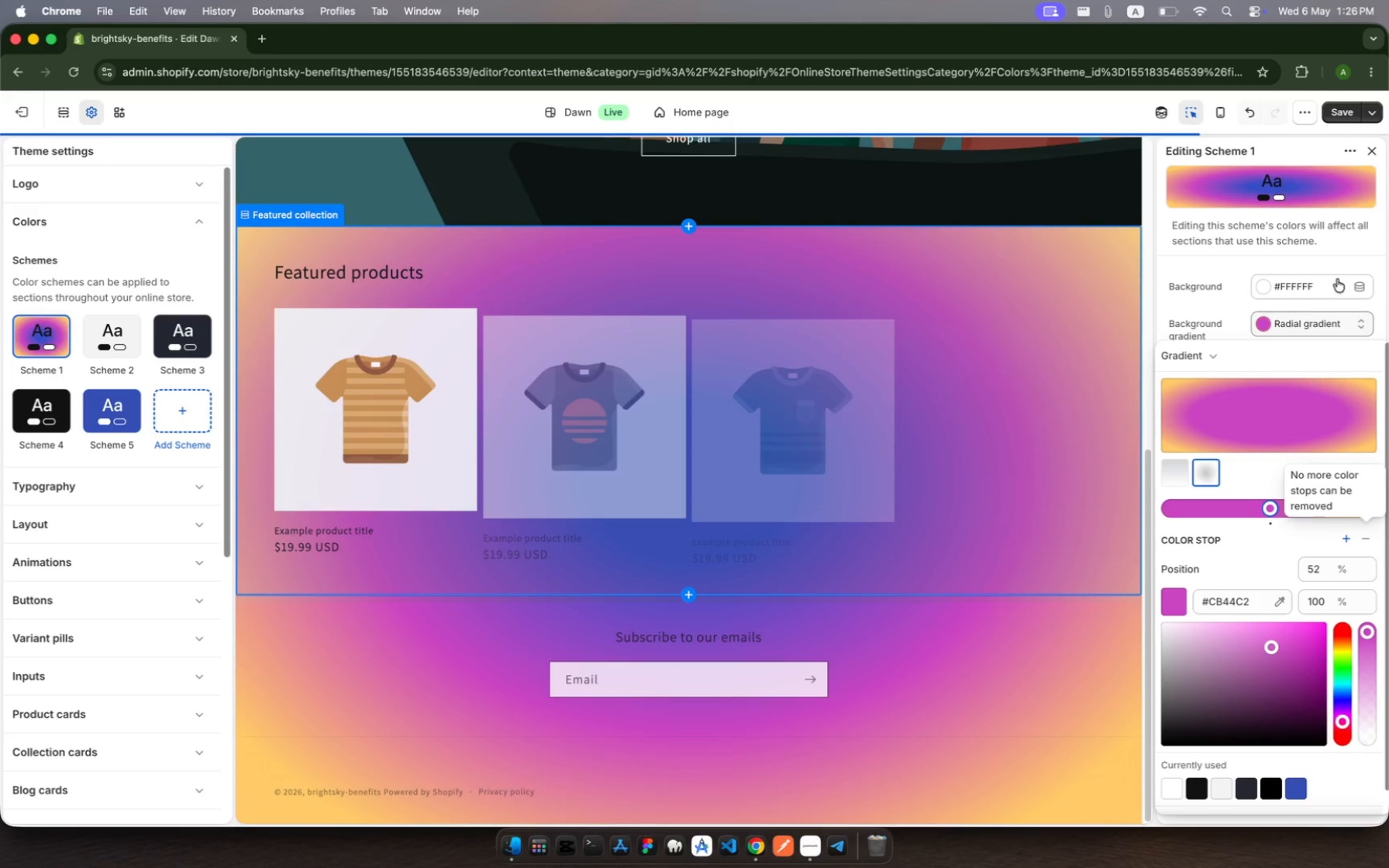 
mouse_move([1367, 151])
 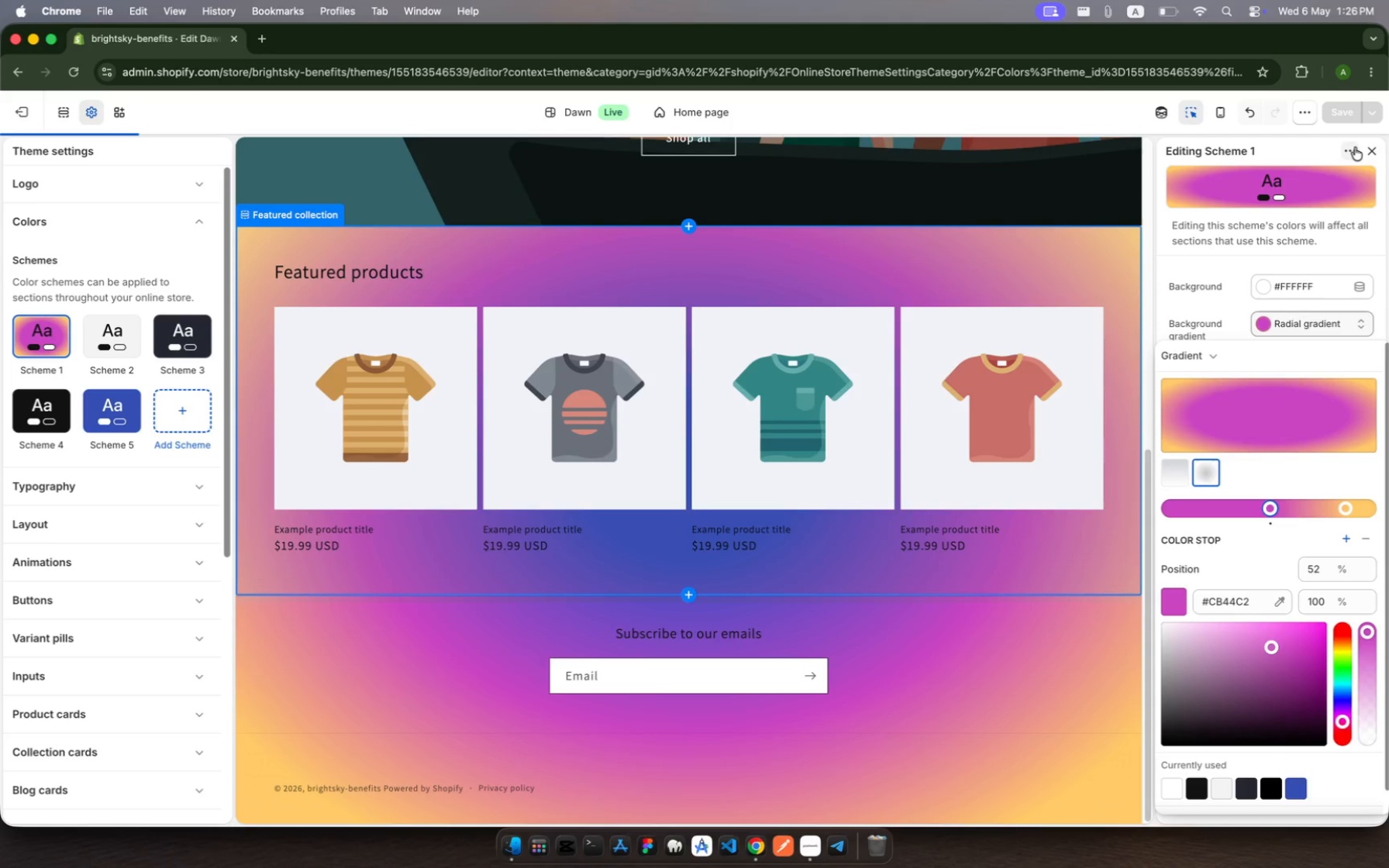 
left_click([1355, 147])
 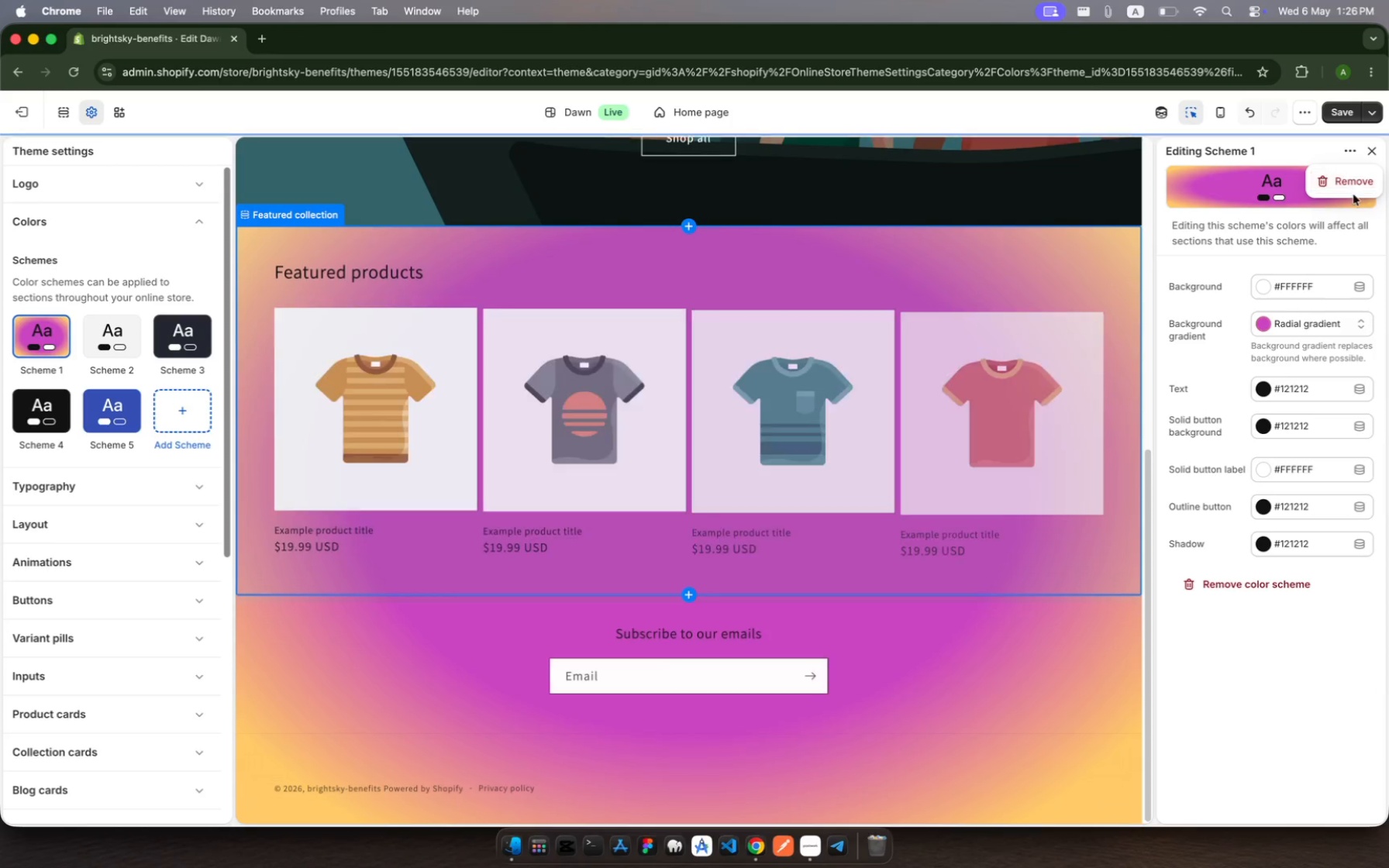 
left_click([1353, 195])
 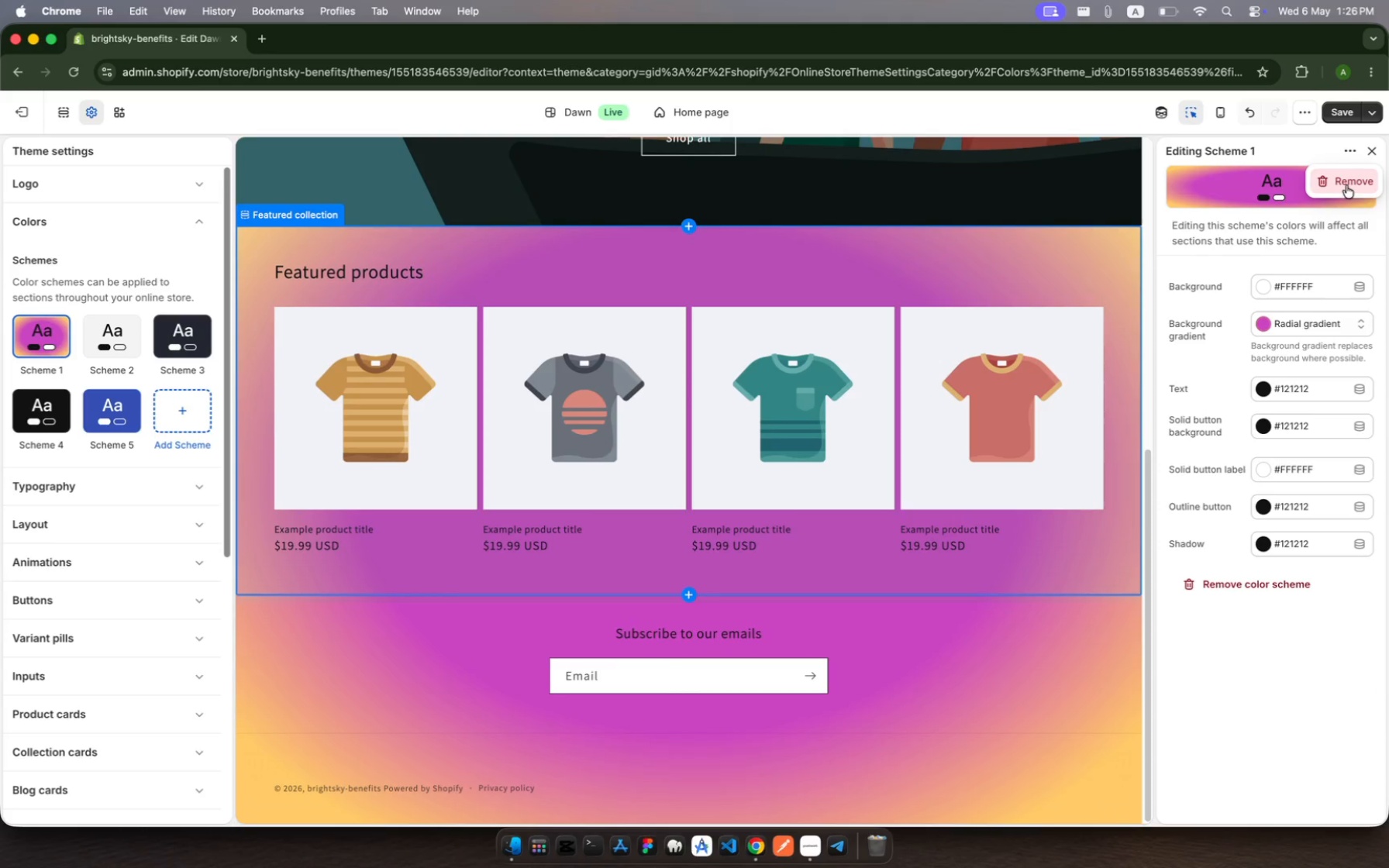 
left_click([1346, 183])
 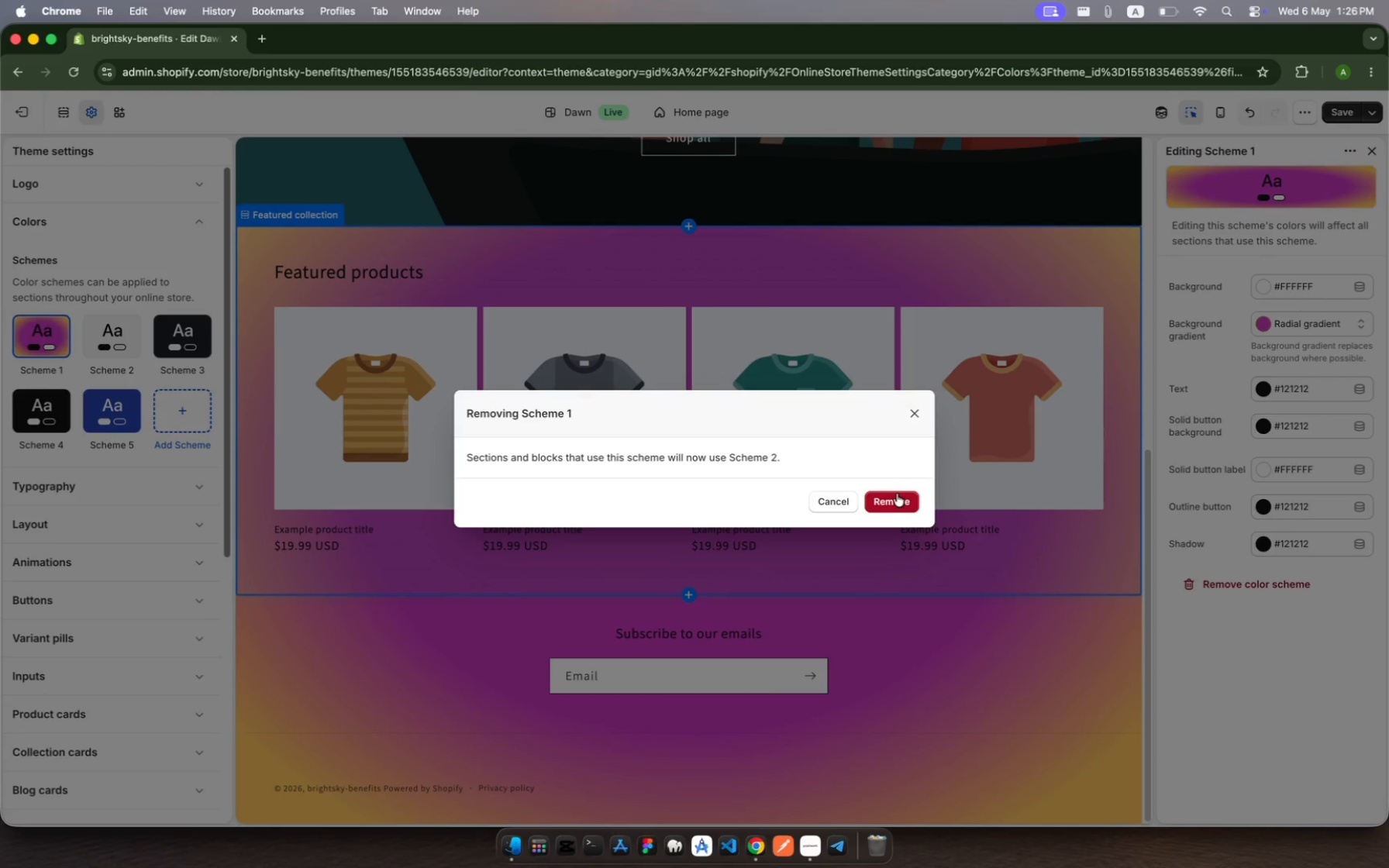 
left_click([906, 502])
 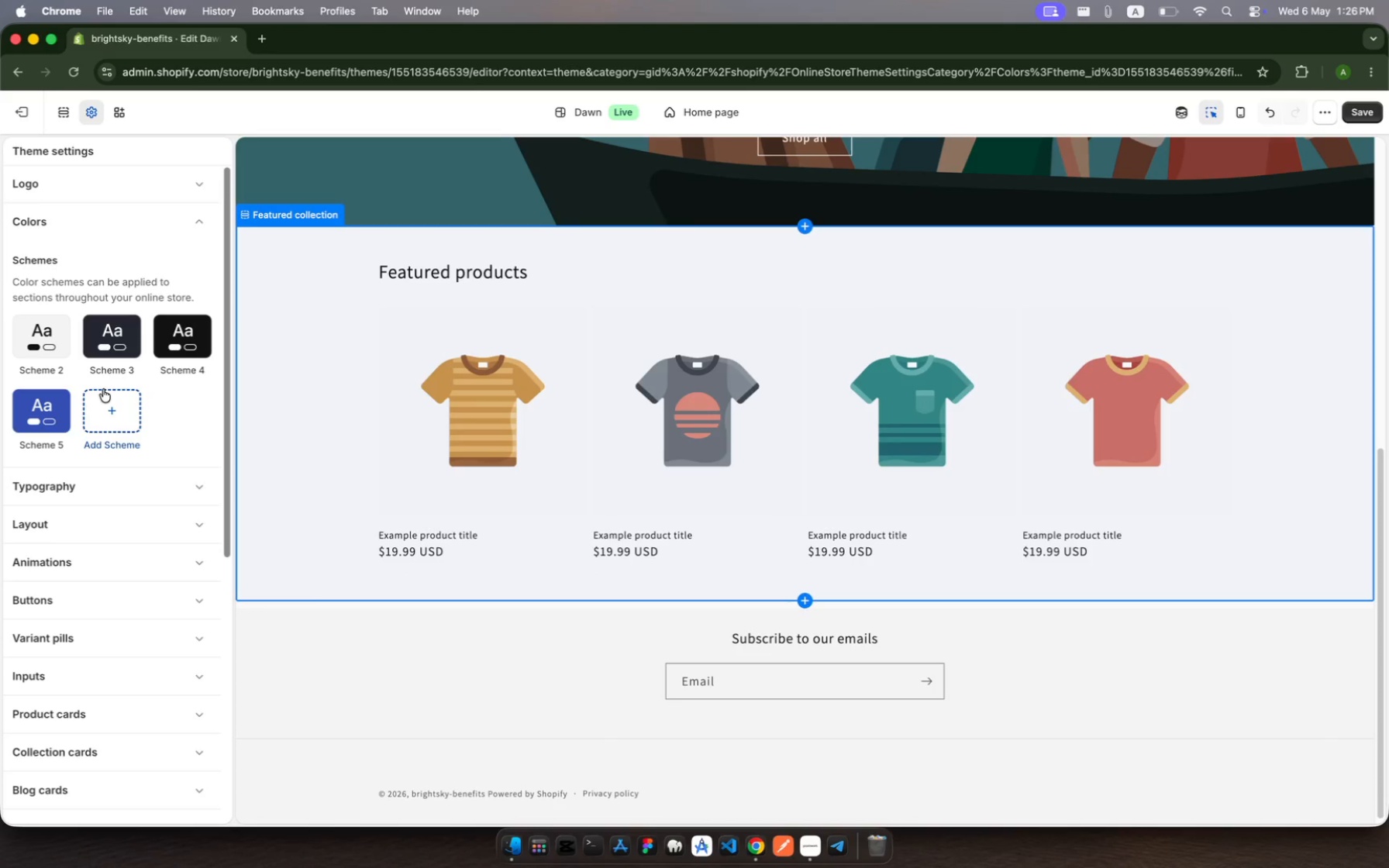 
wait(7.36)
 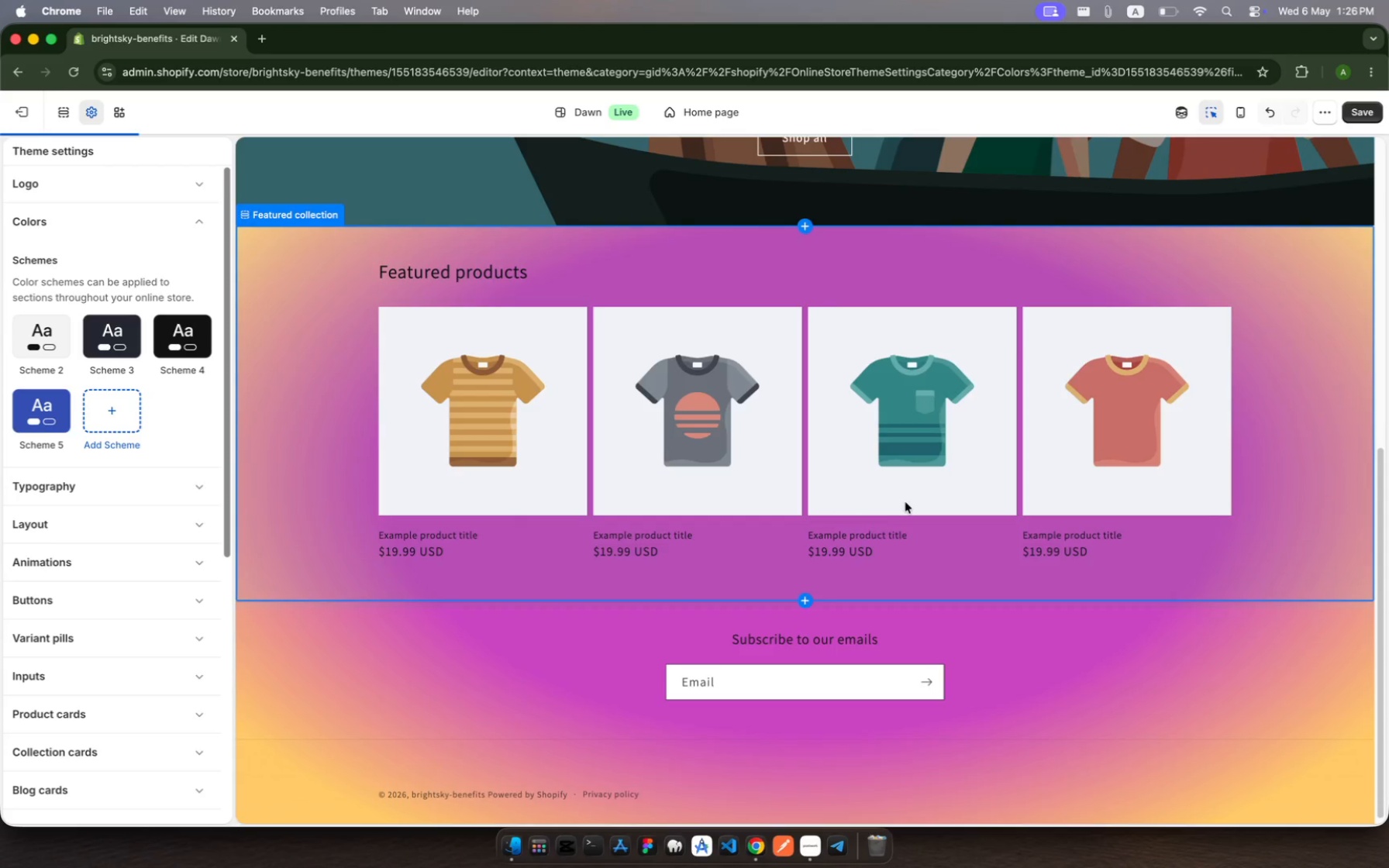 
scroll: coordinate [533, 399], scroll_direction: up, amount: 202.0
 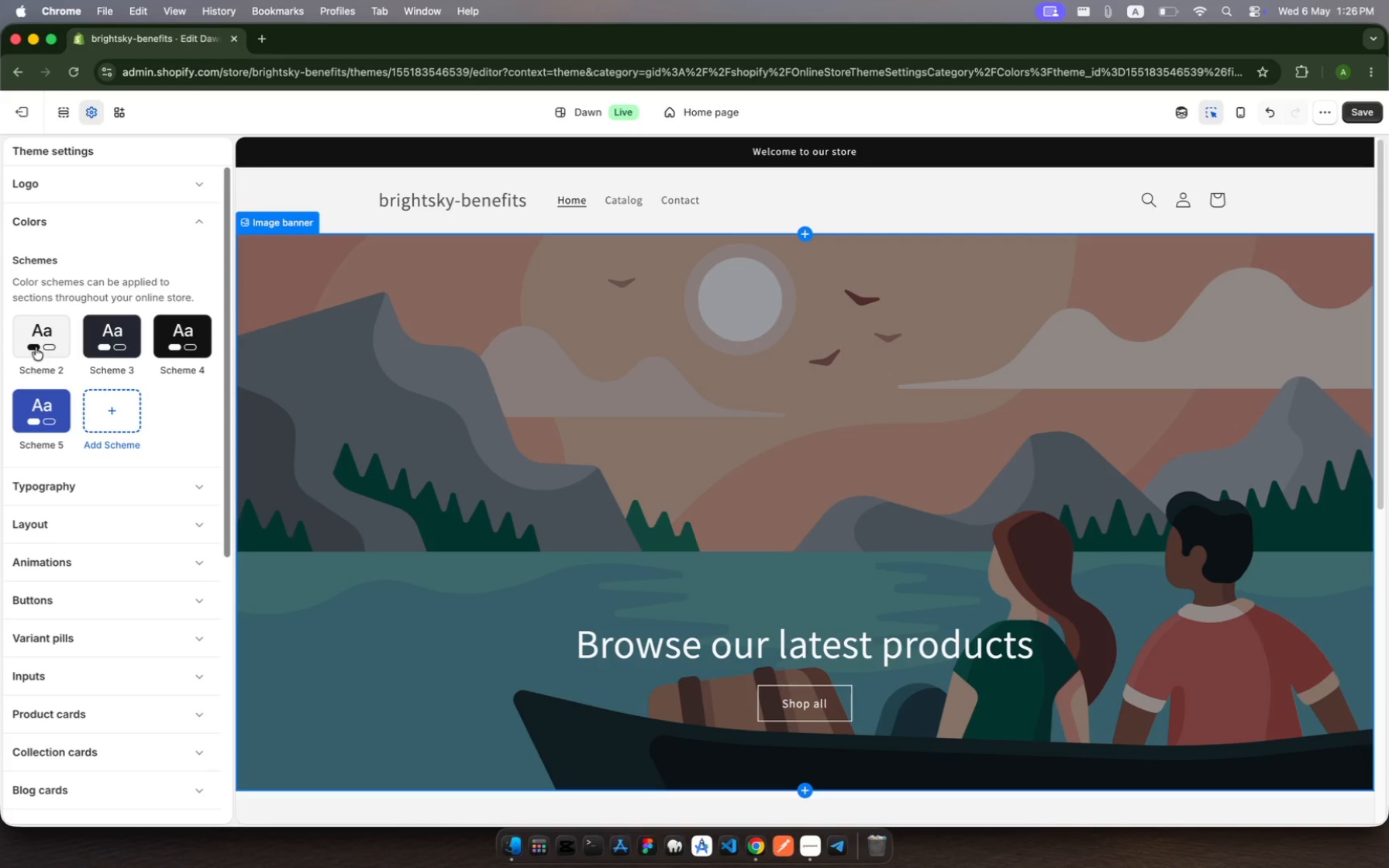 
left_click([37, 346])
 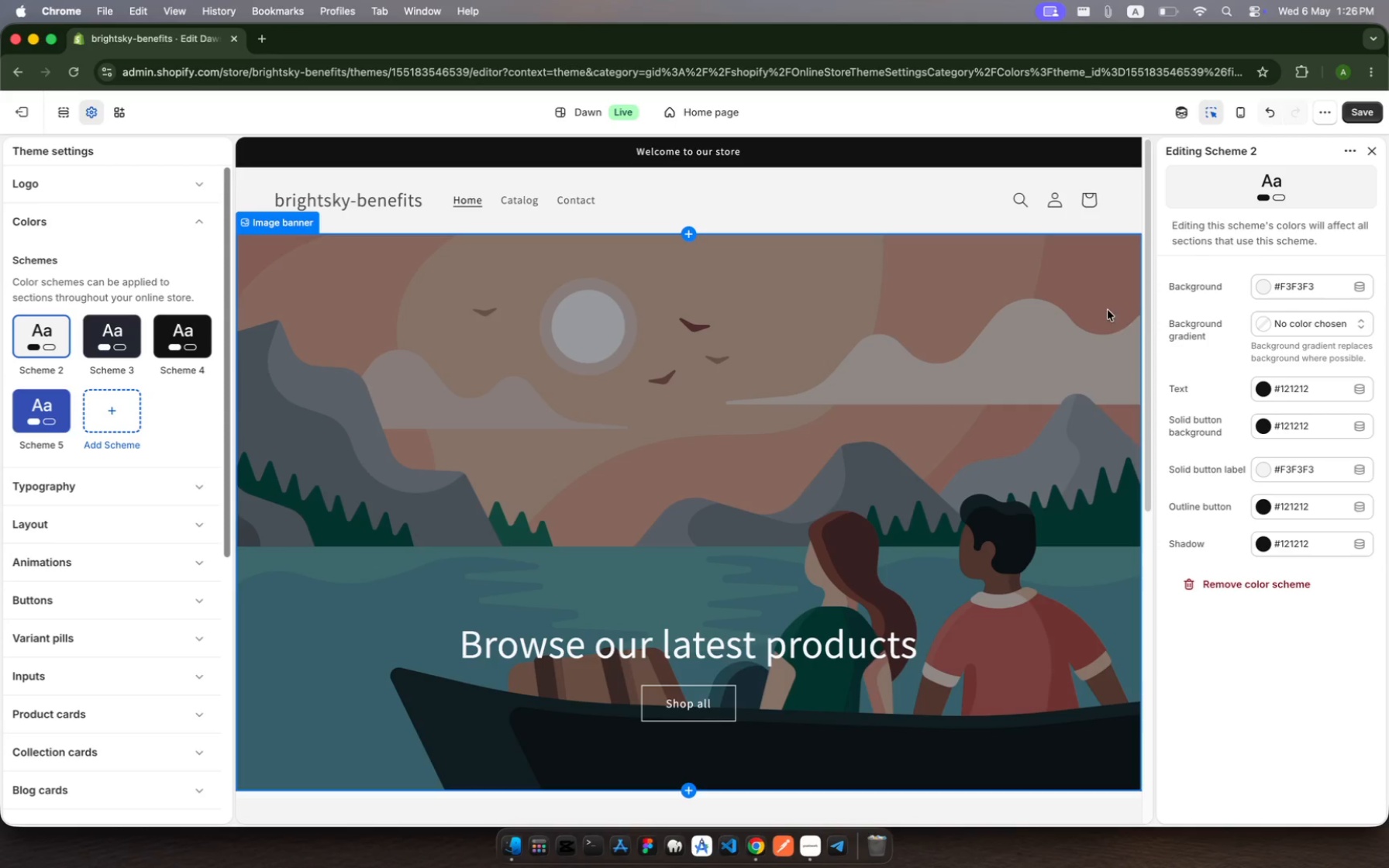 
wait(13.76)
 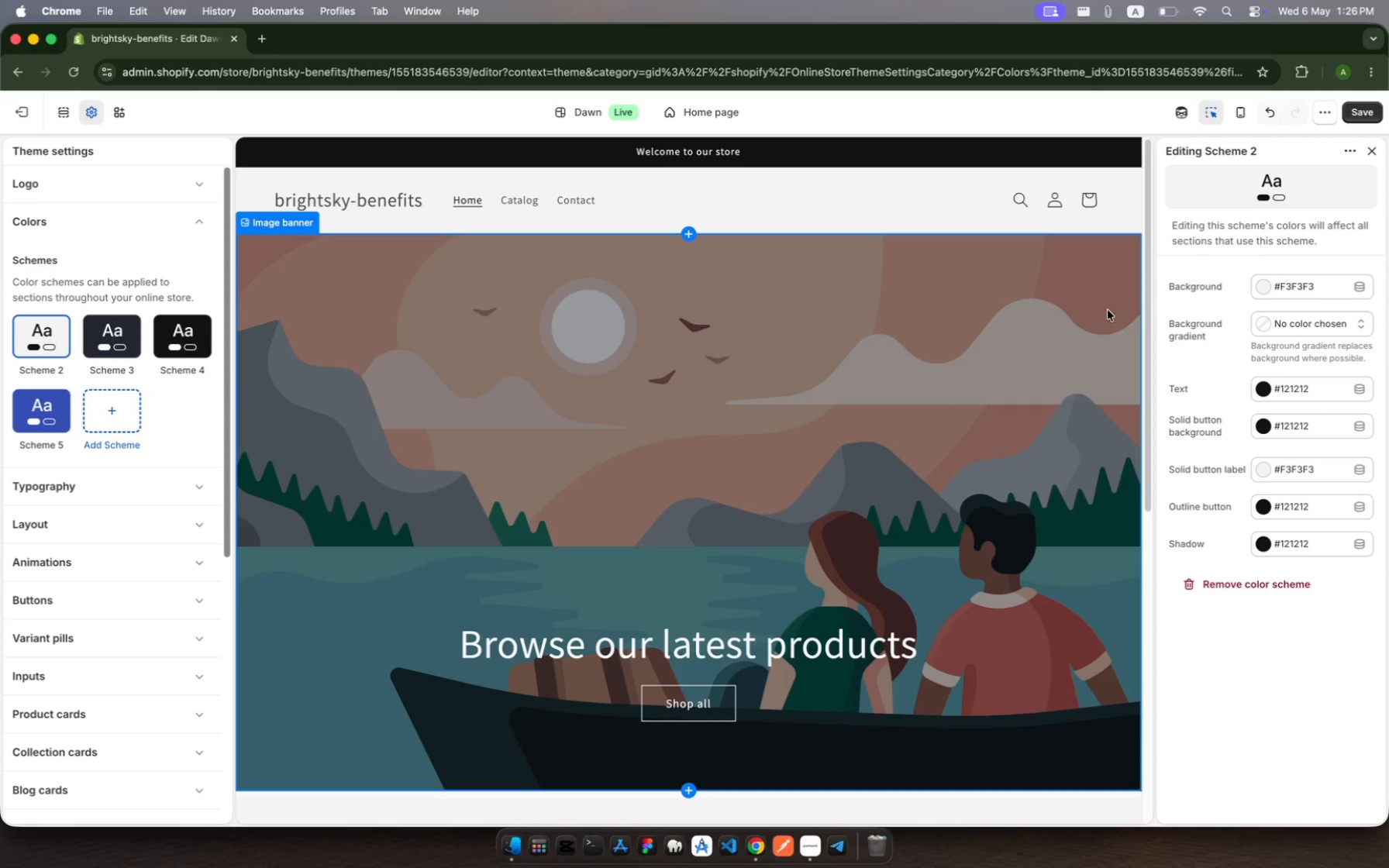 
left_click([1315, 429])
 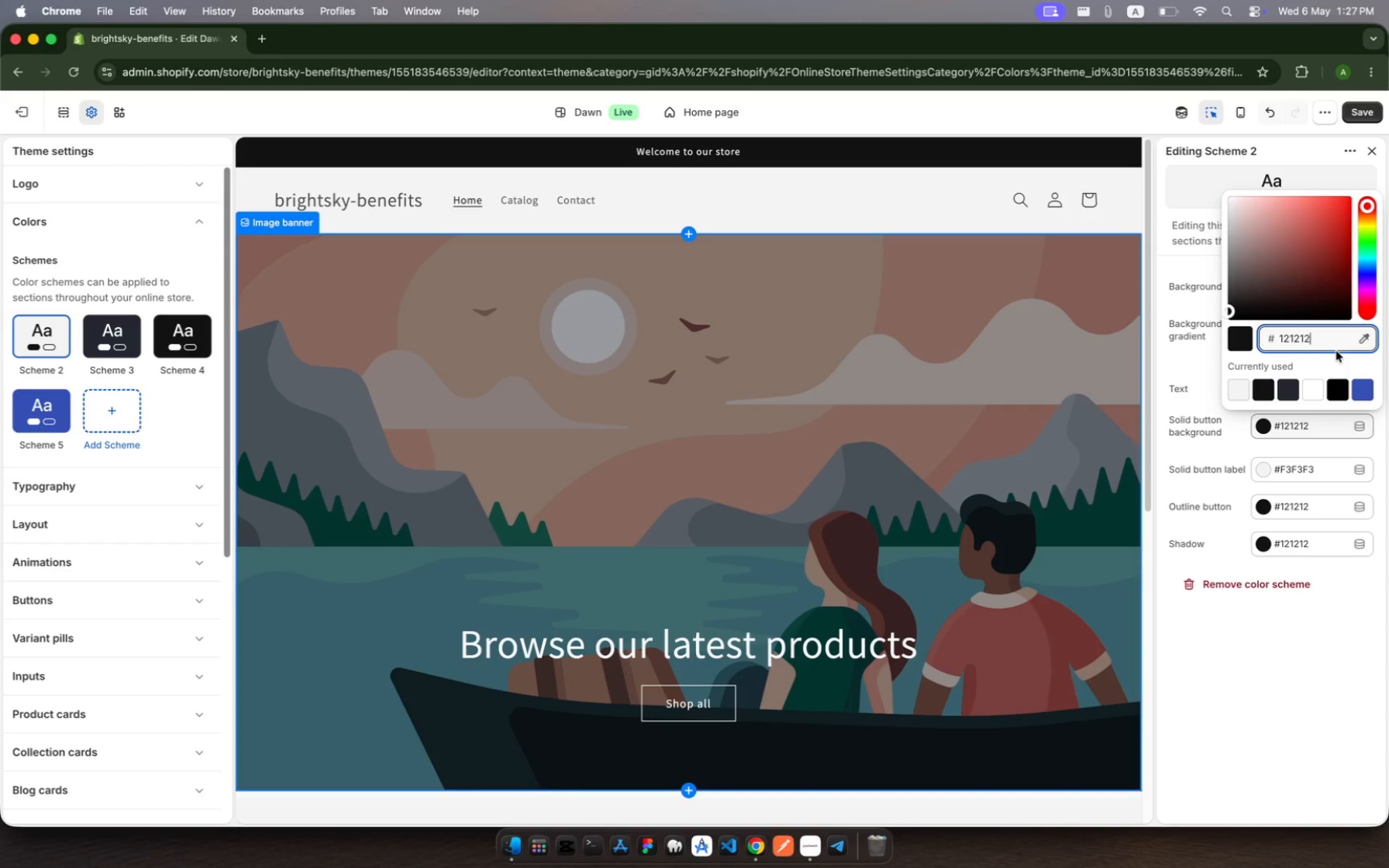 
hold_key(key=Backspace, duration=1.51)
 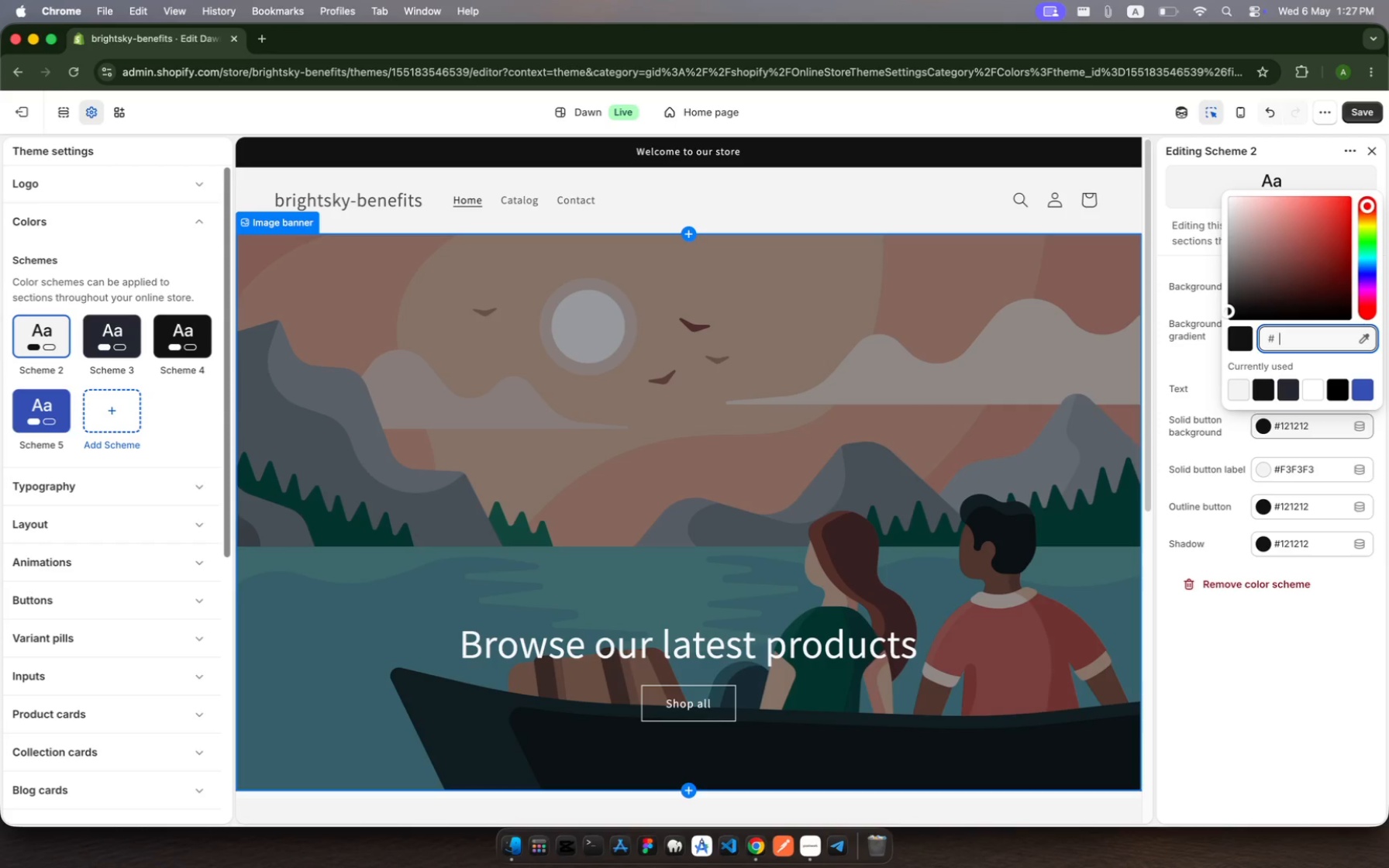 
hold_key(key=Backspace, duration=0.77)
 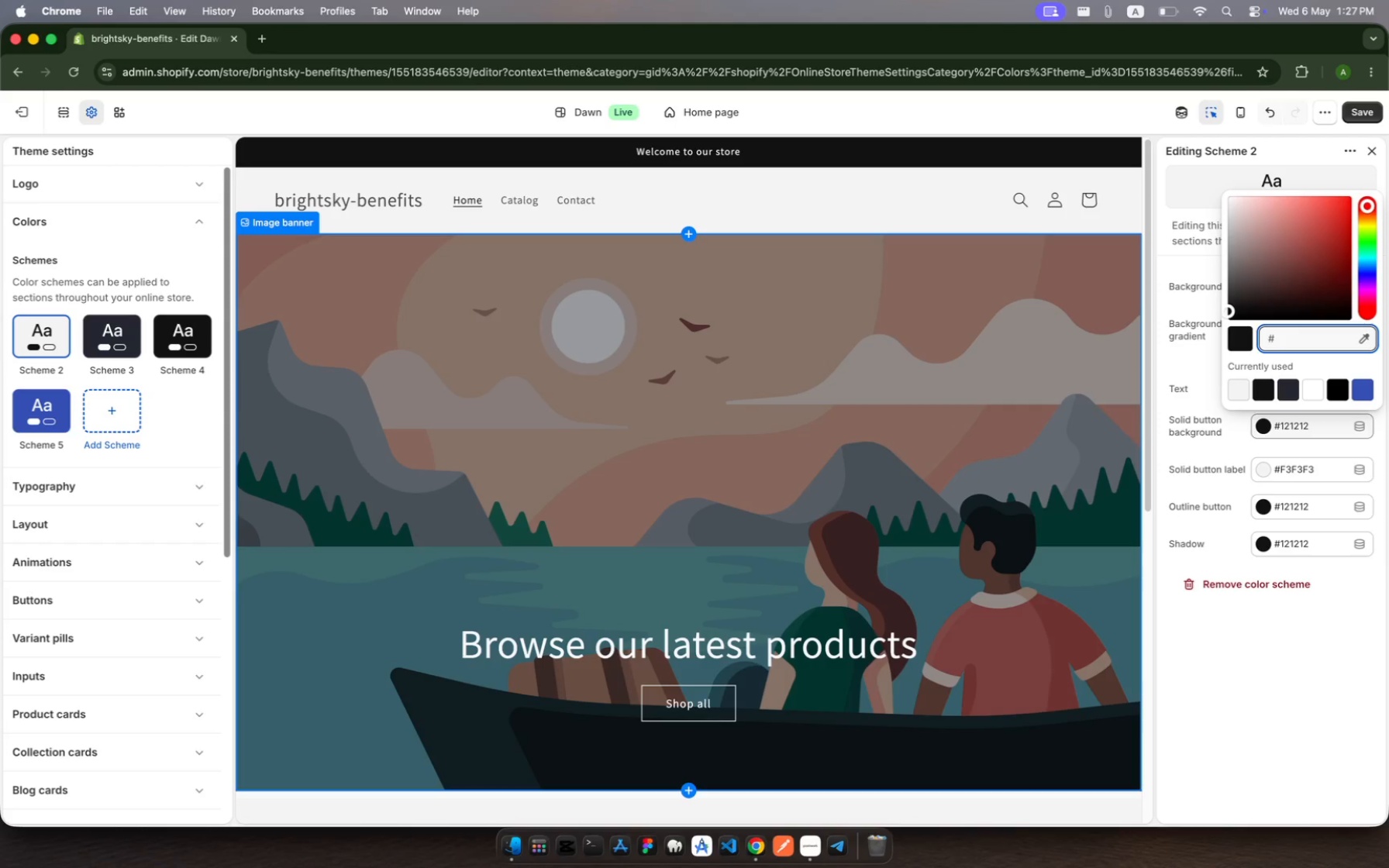 
wait(7.88)
 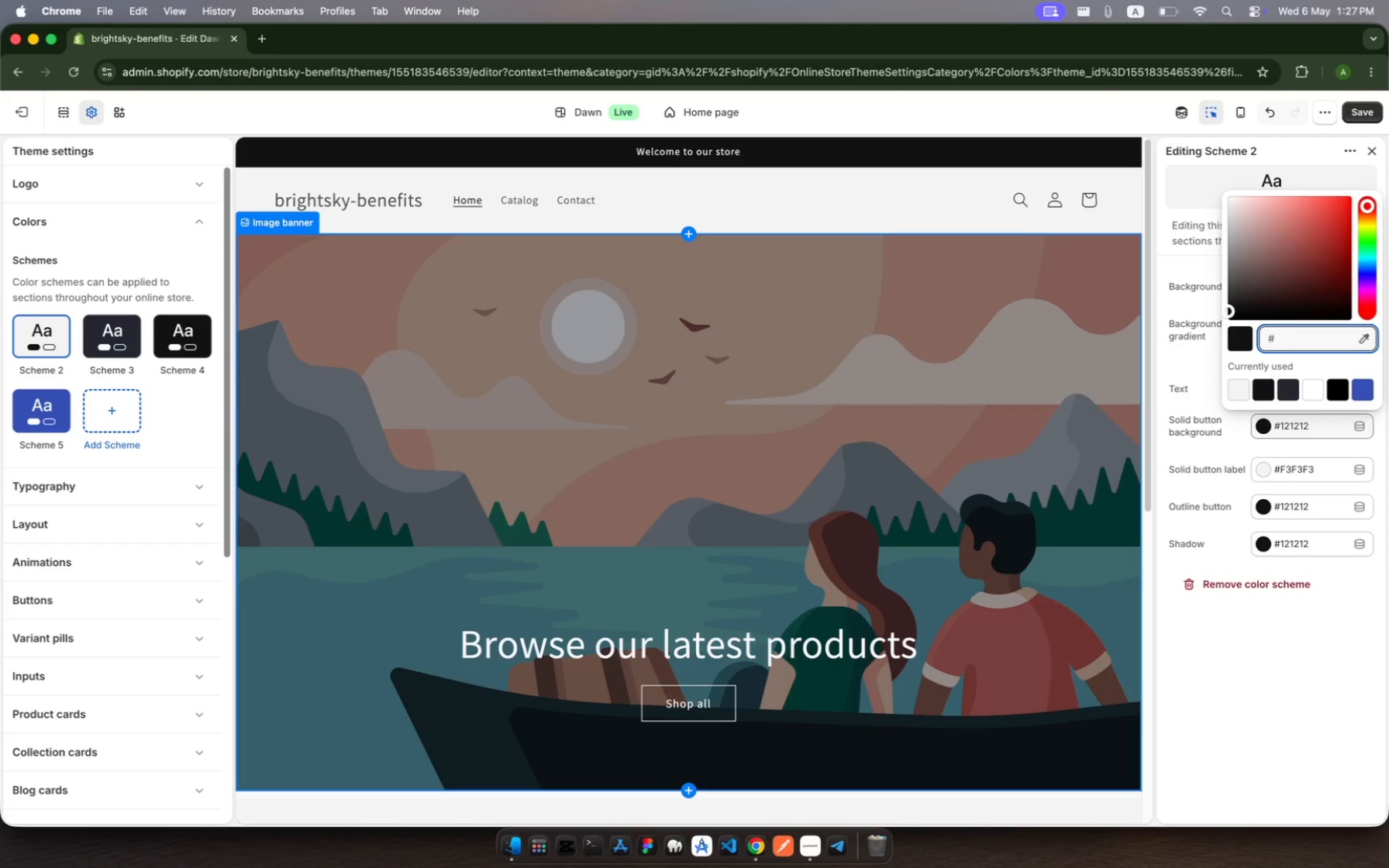 
type(1a3ac)
 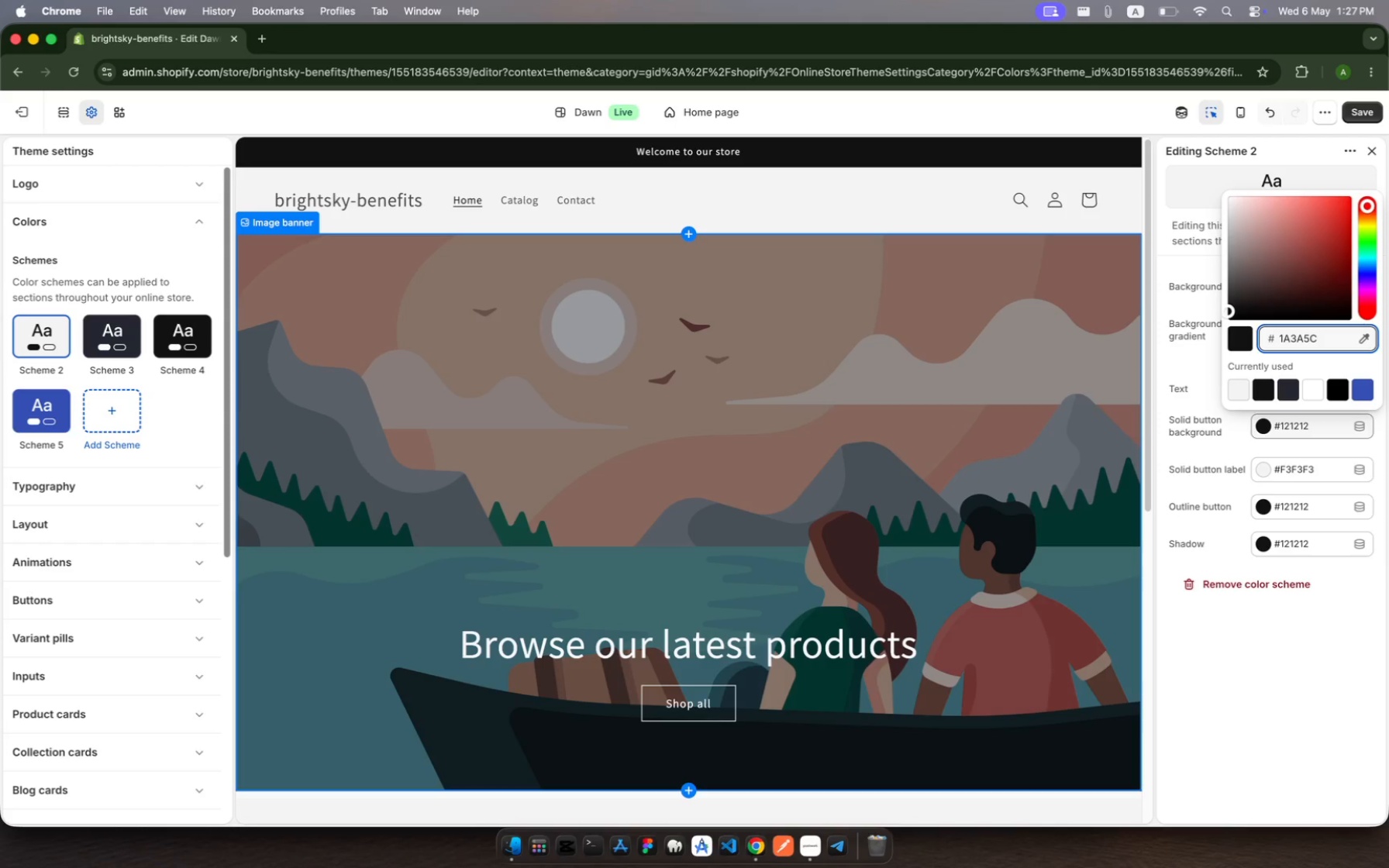 
hold_key(key=5, duration=0.39)
 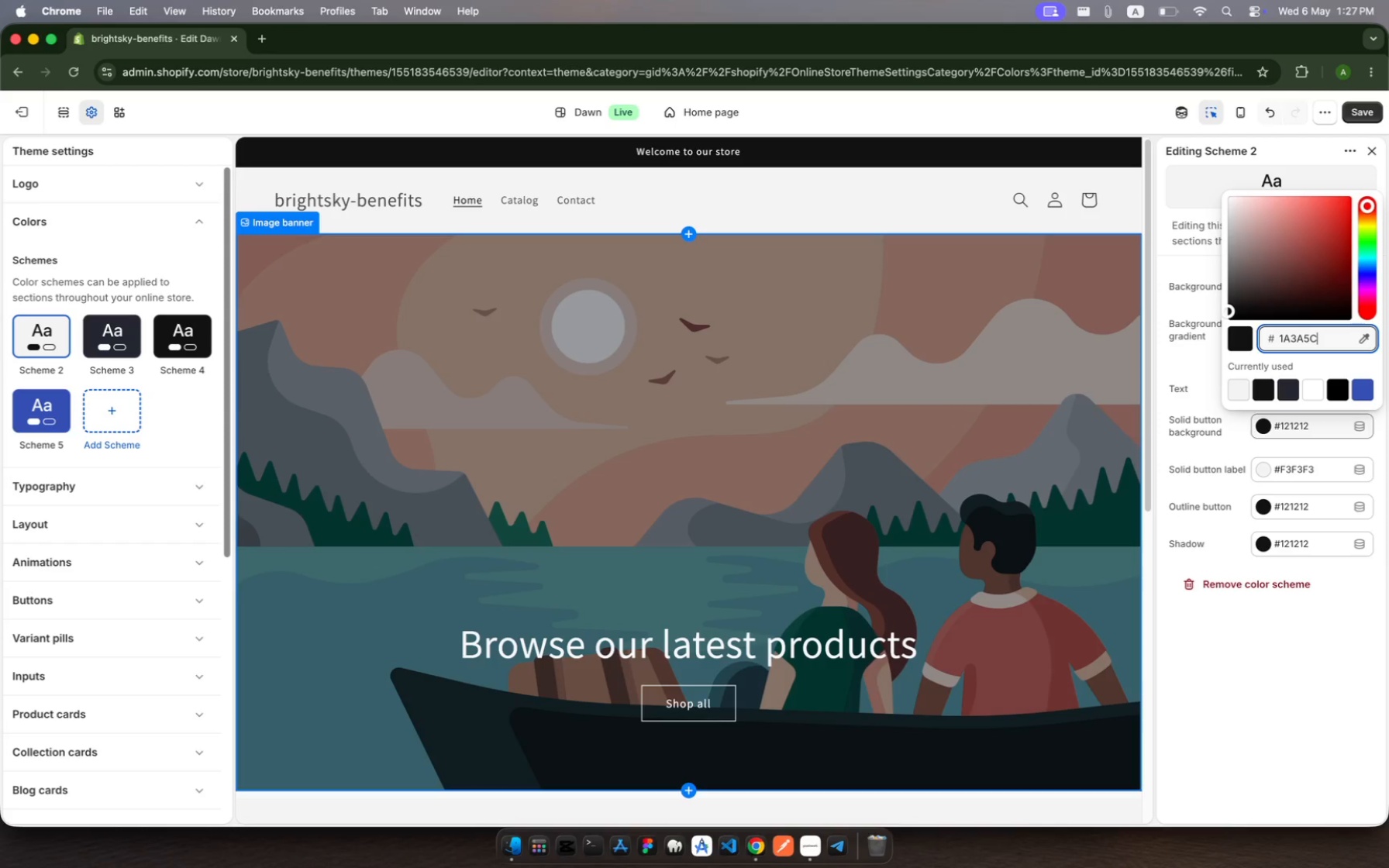 
key(Enter)
 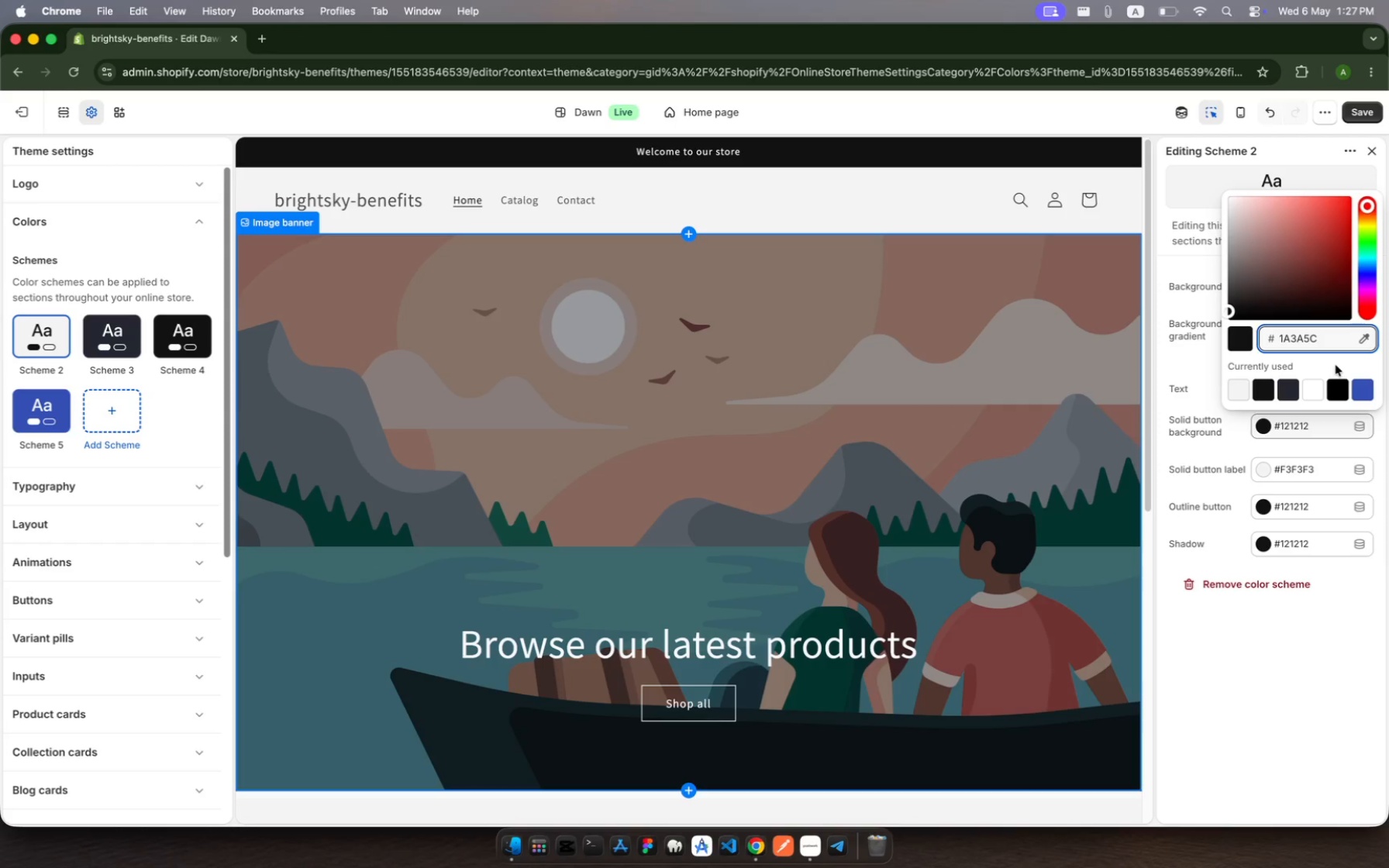 
key(Enter)
 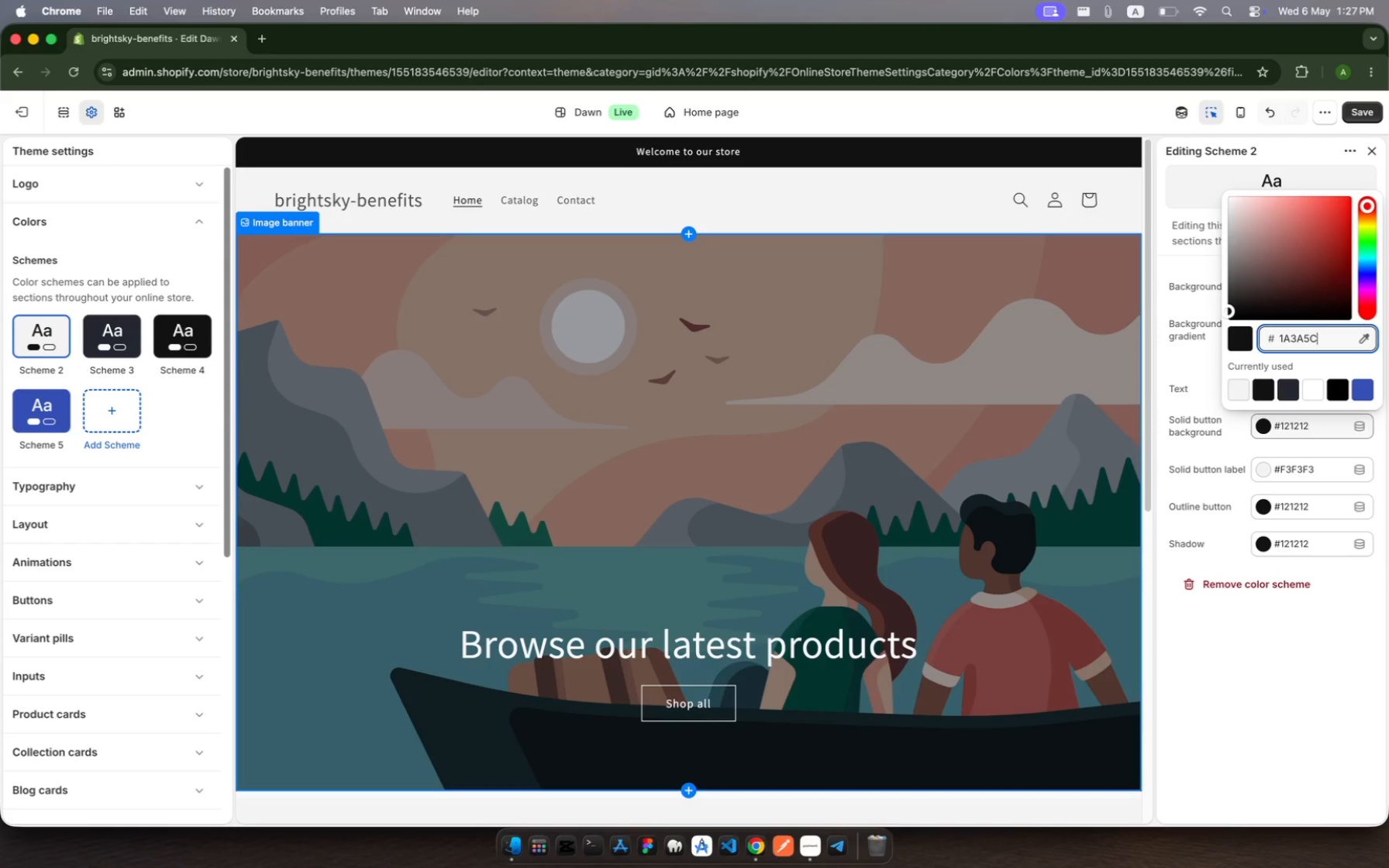 
key(Enter)
 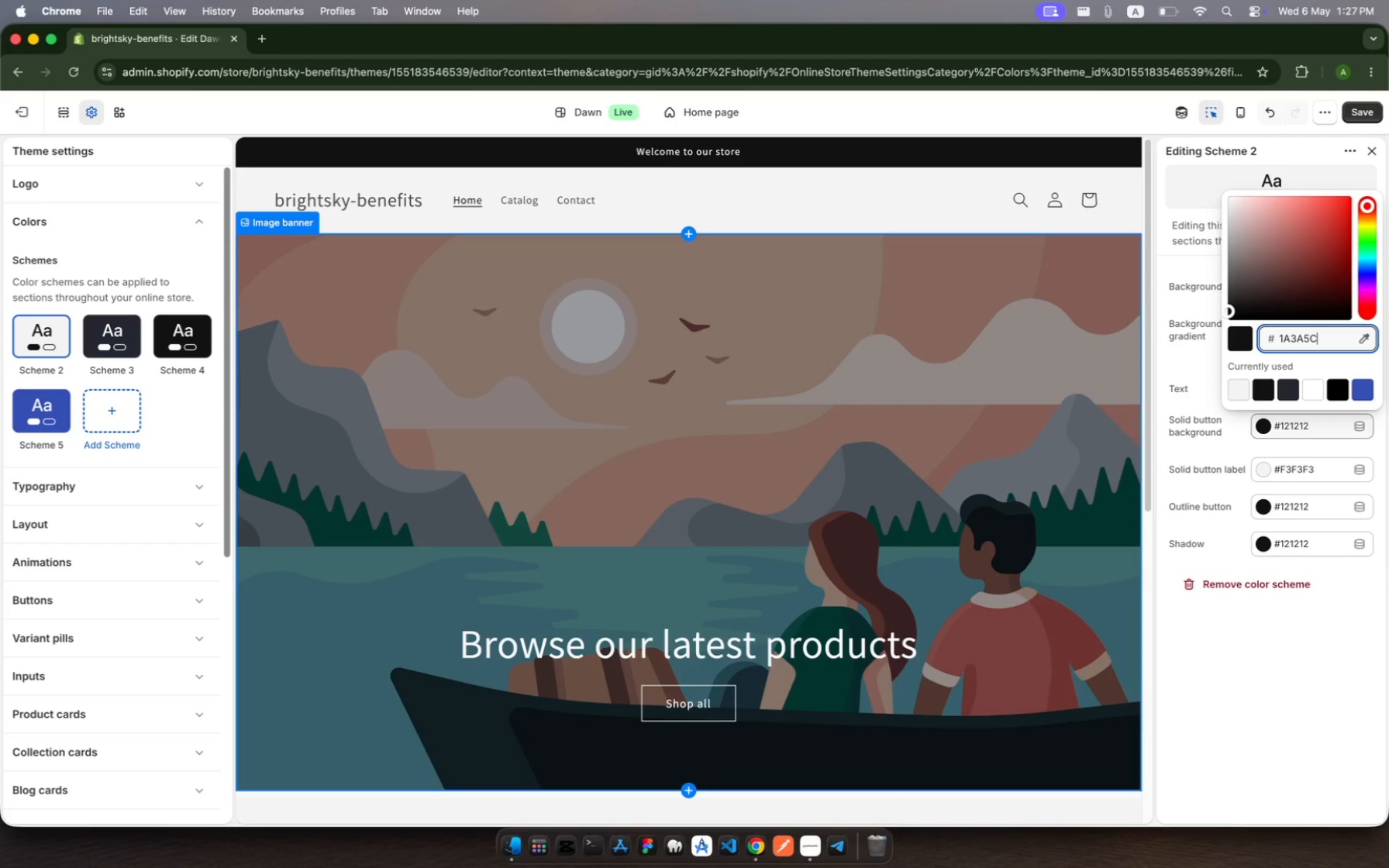 
key(Enter)
 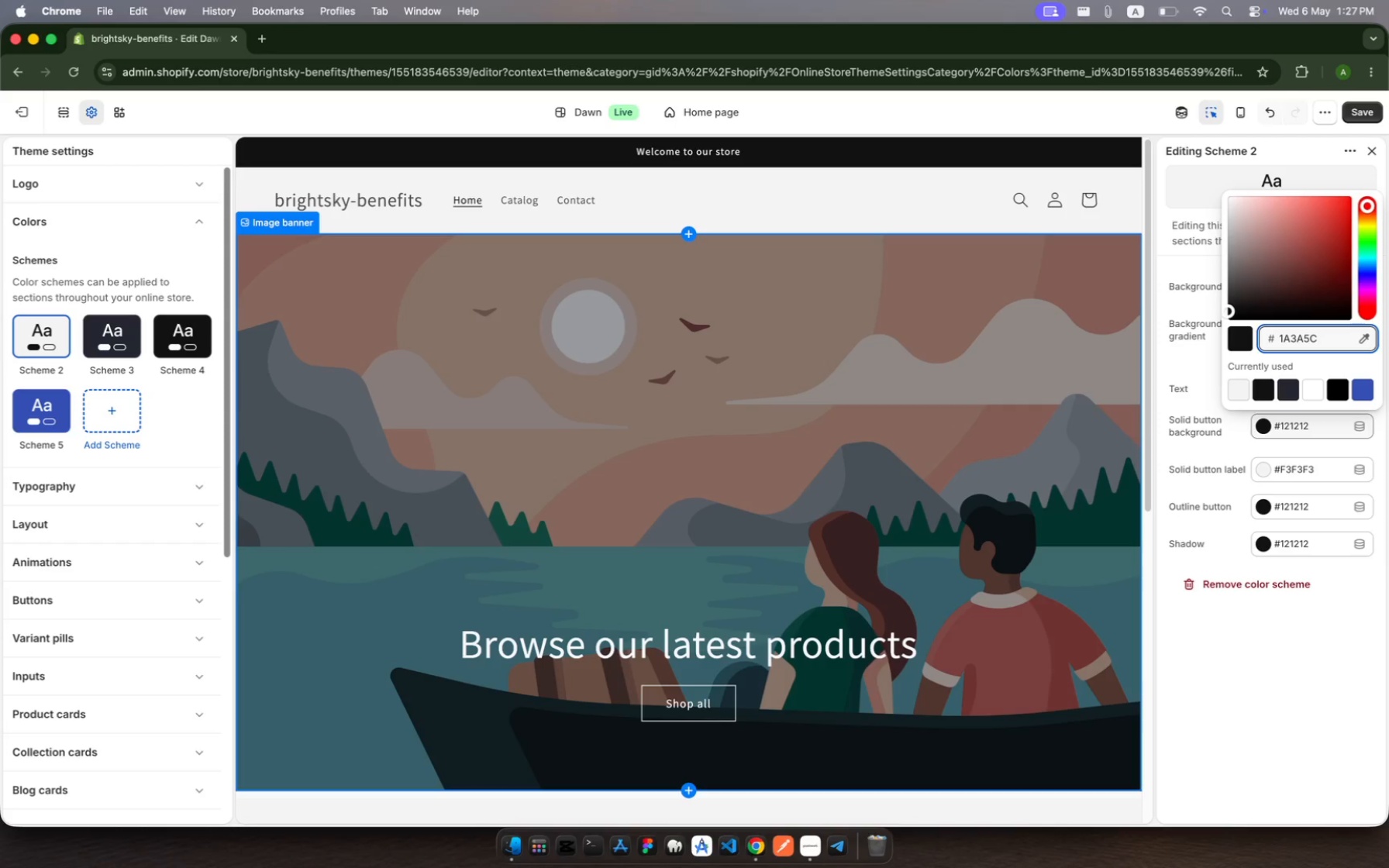 
key(Enter)
 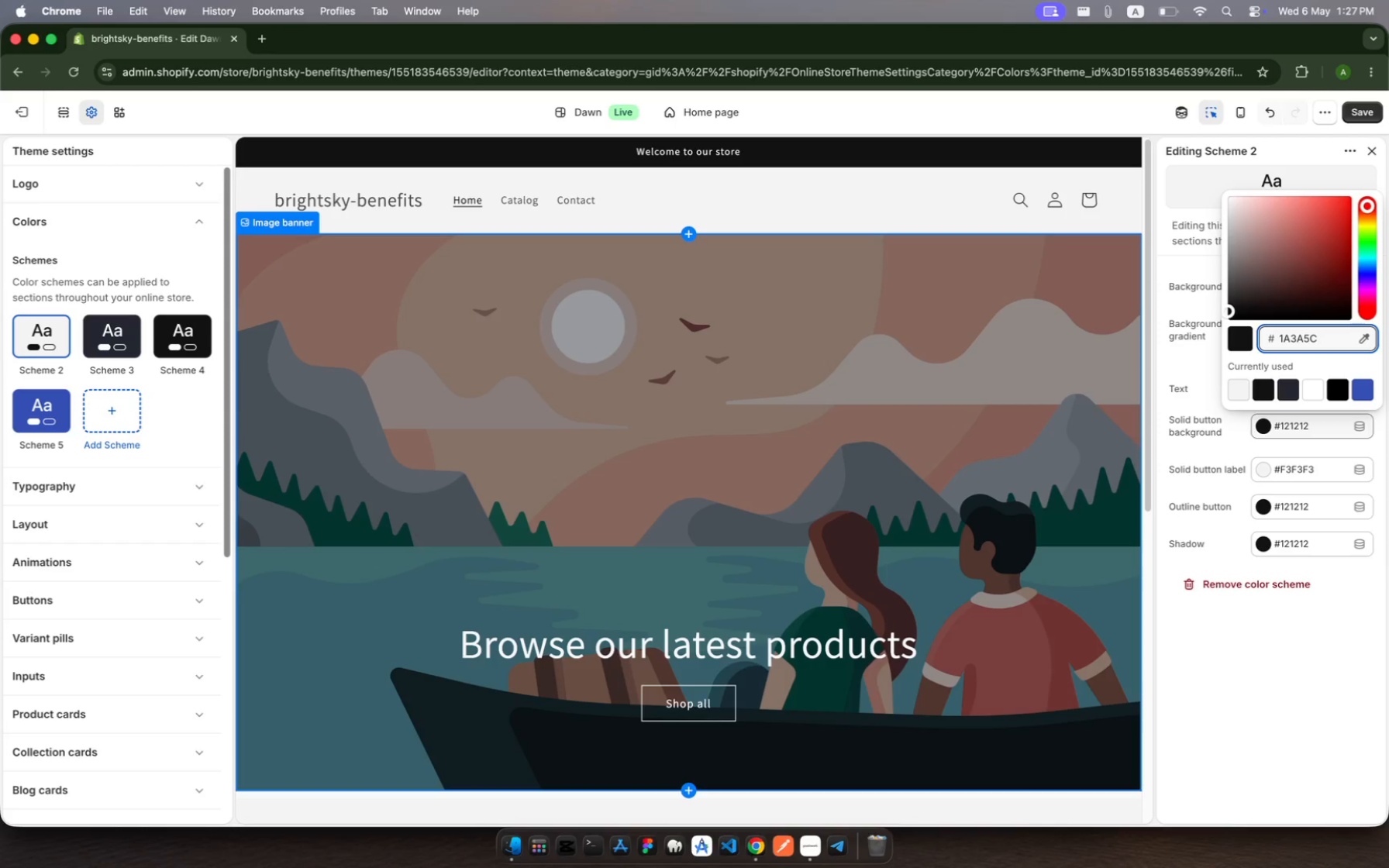 
key(Enter)
 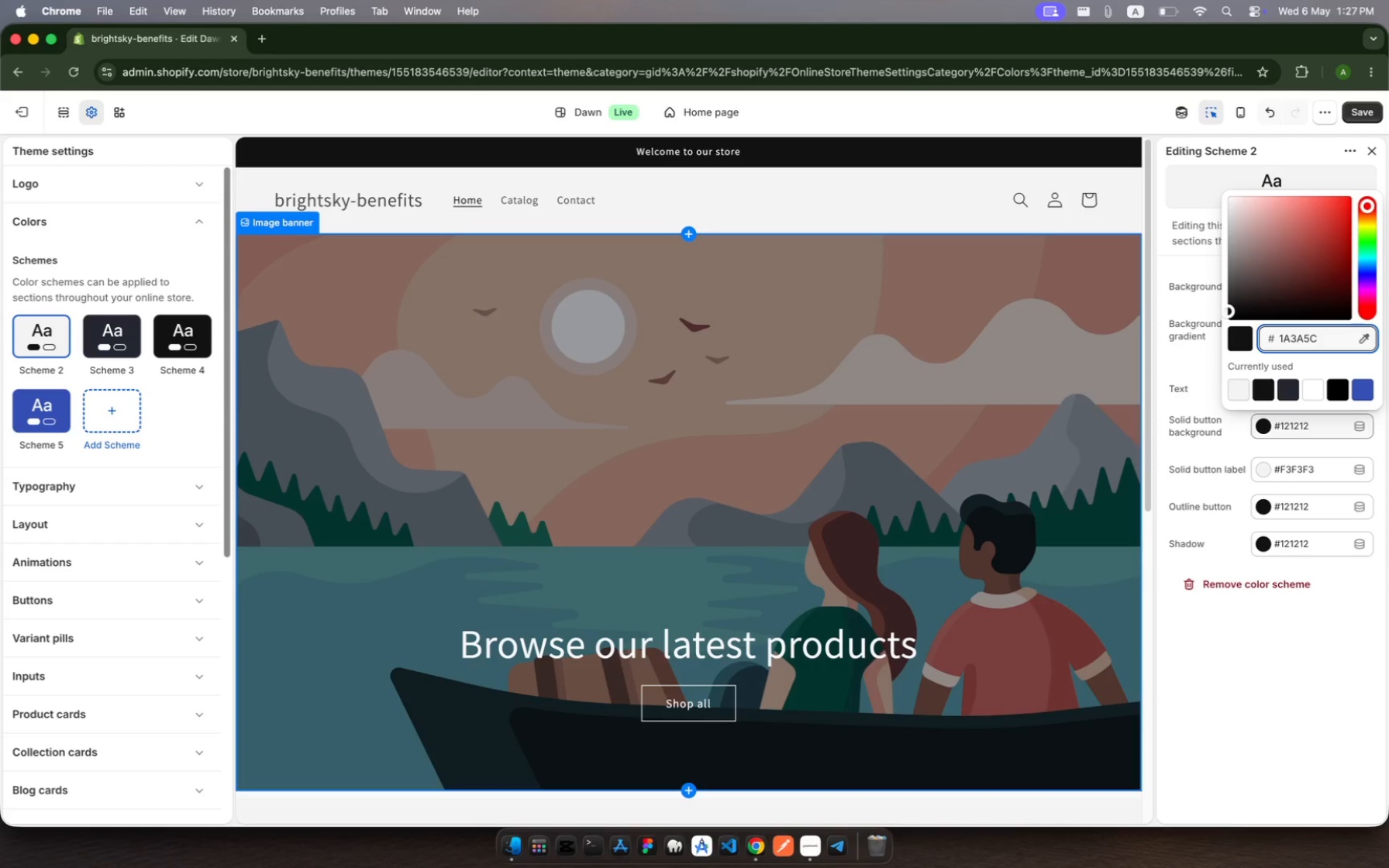 
key(Enter)
 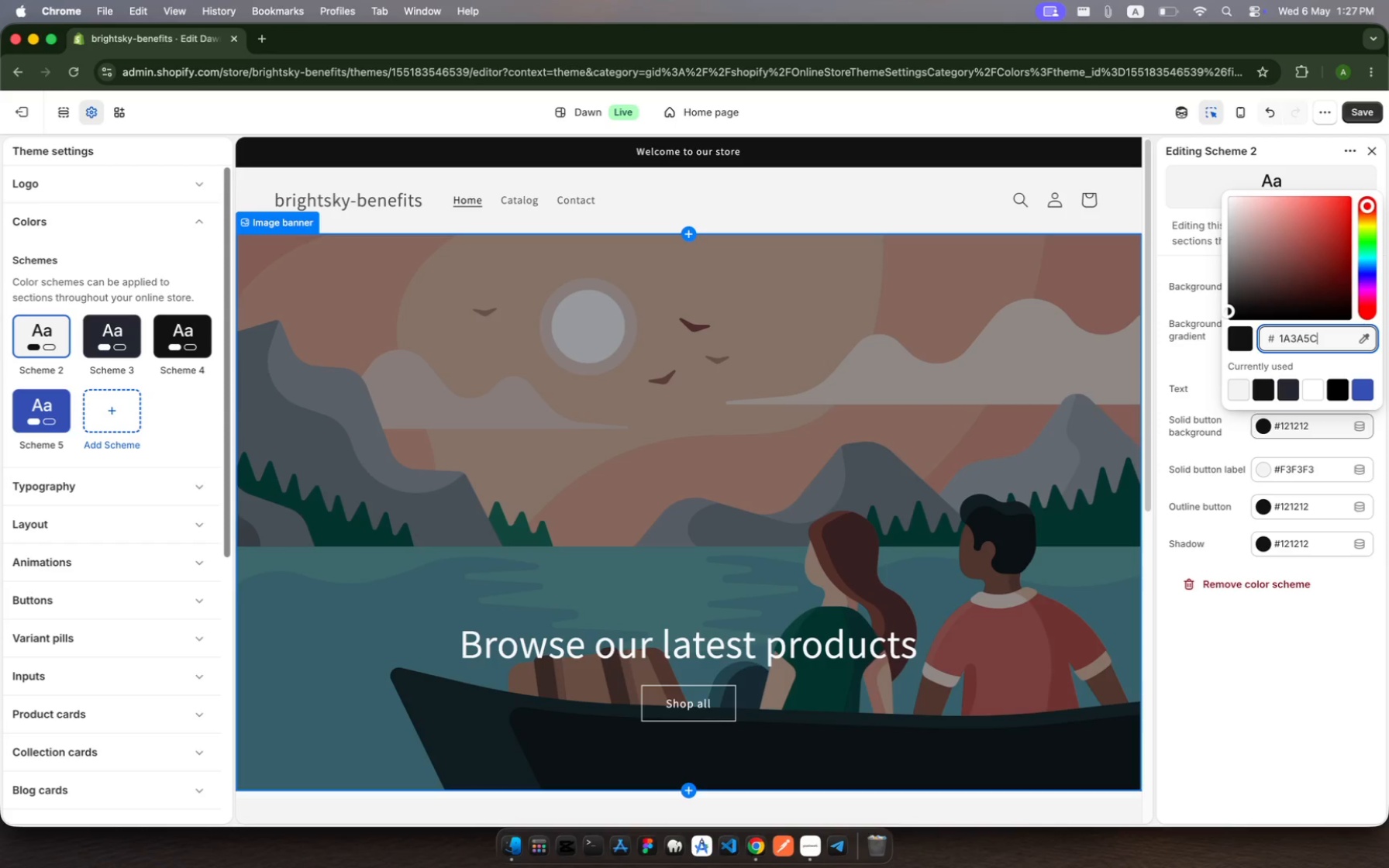 
key(Enter)
 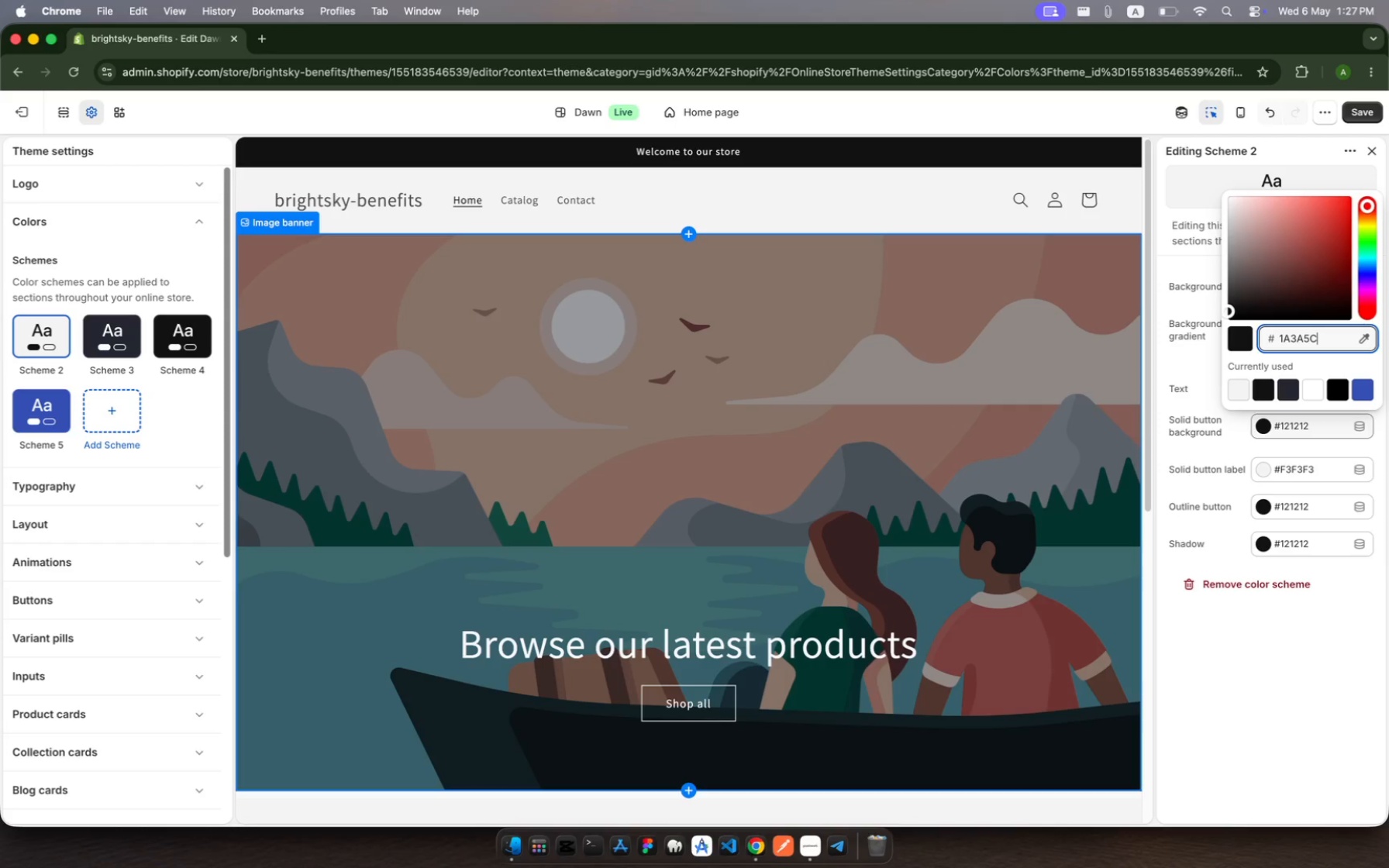 
key(Enter)
 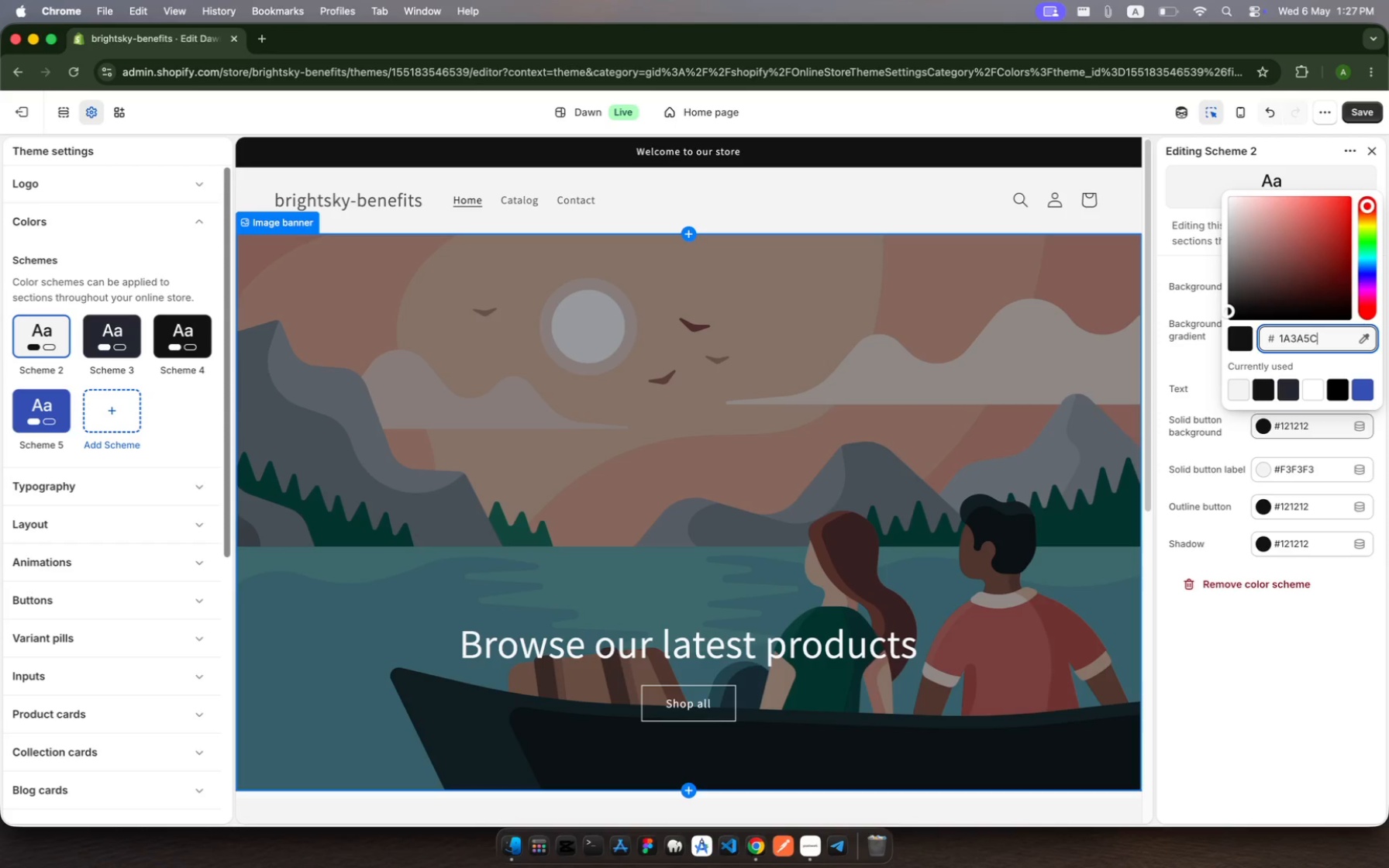 
key(Enter)
 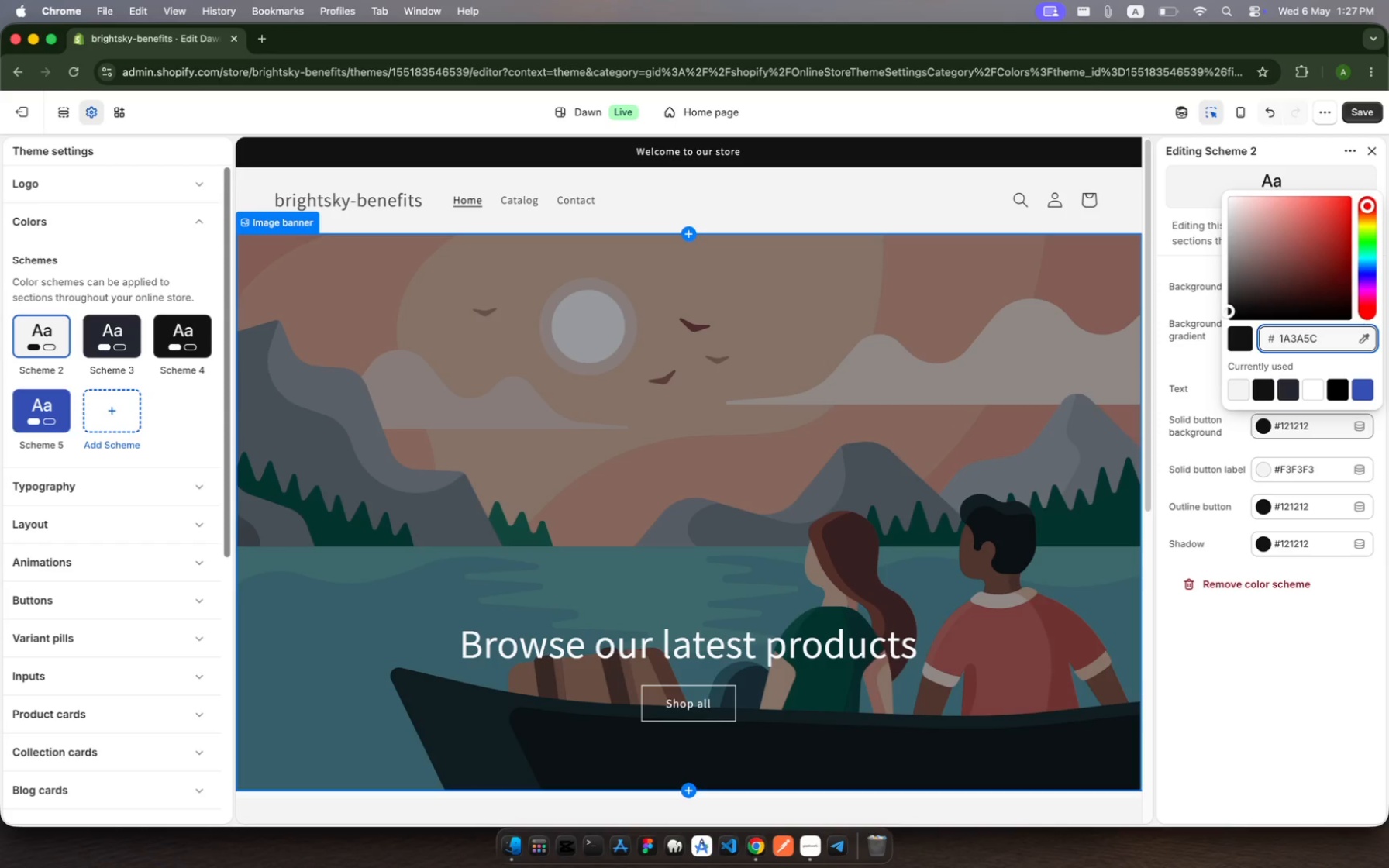 
key(Enter)
 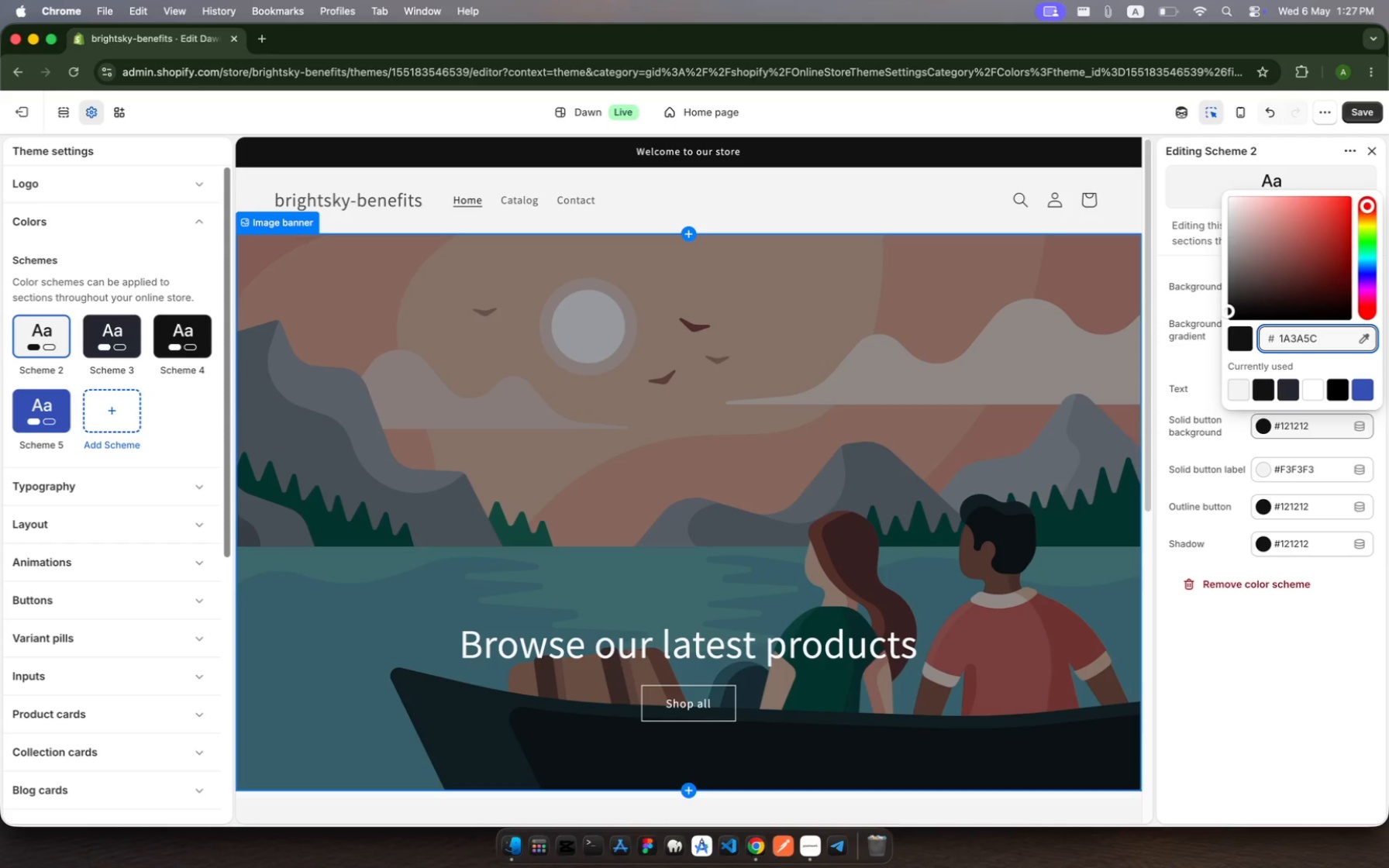 
key(Enter)
 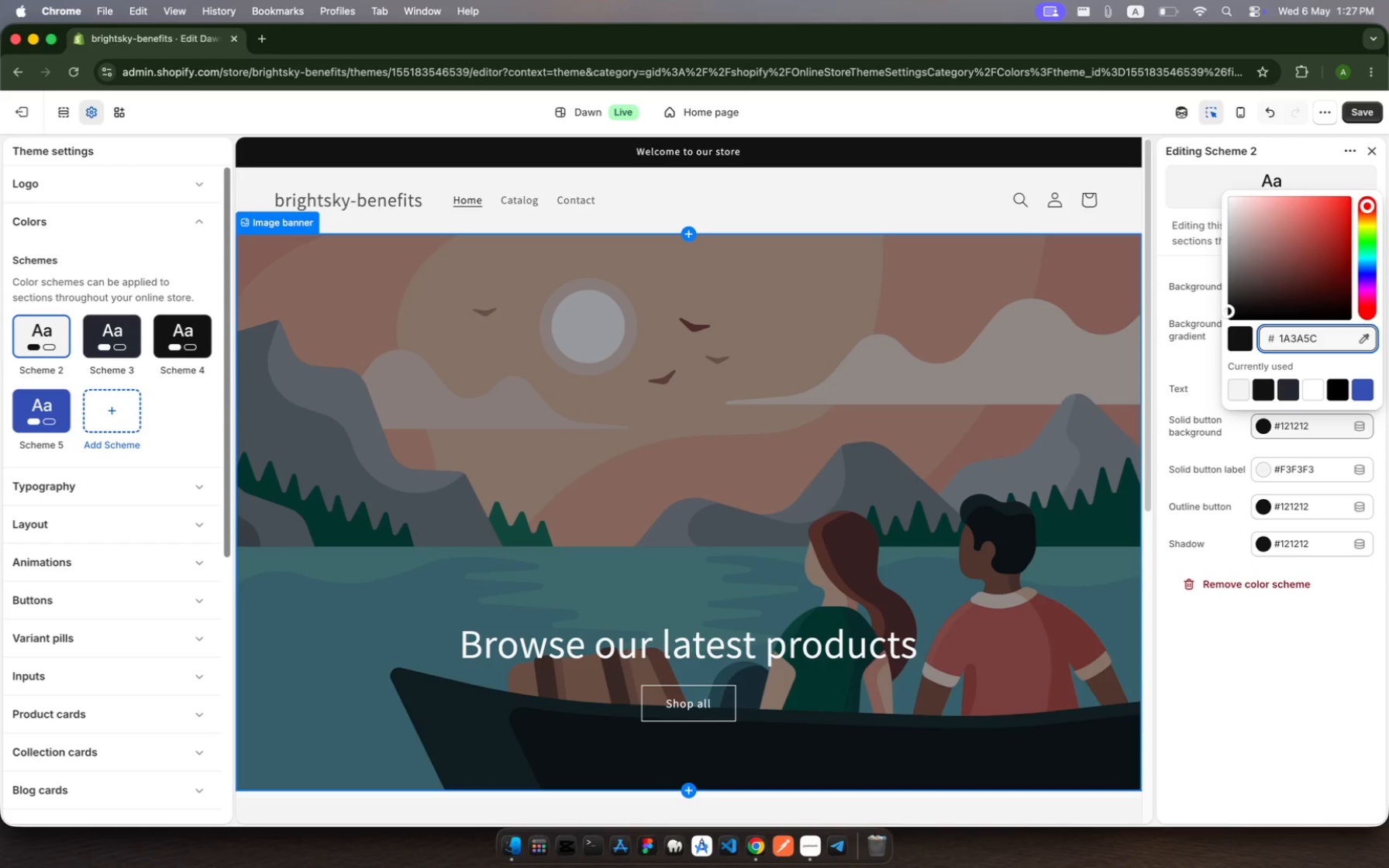 
key(Enter)
 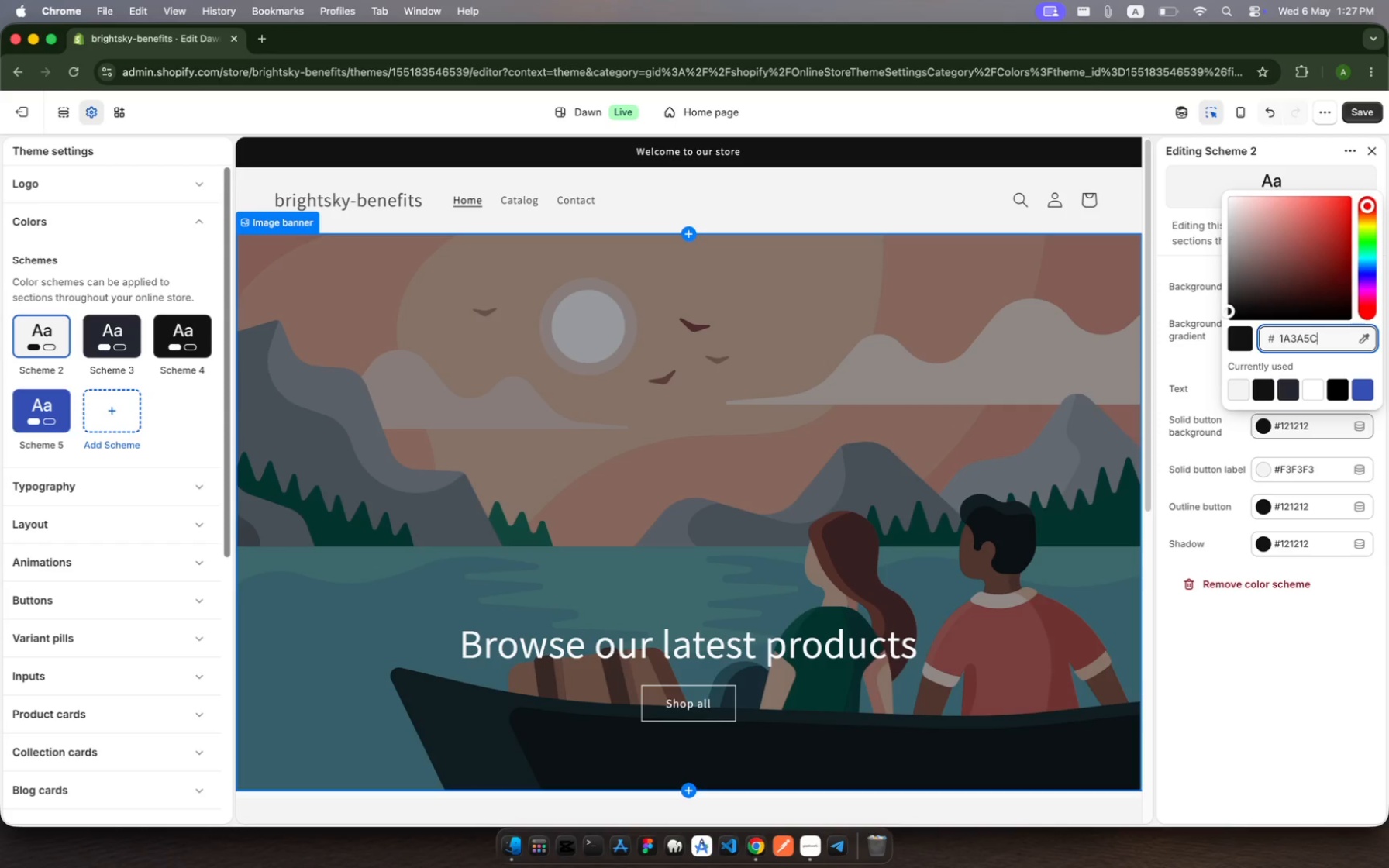 
key(Enter)
 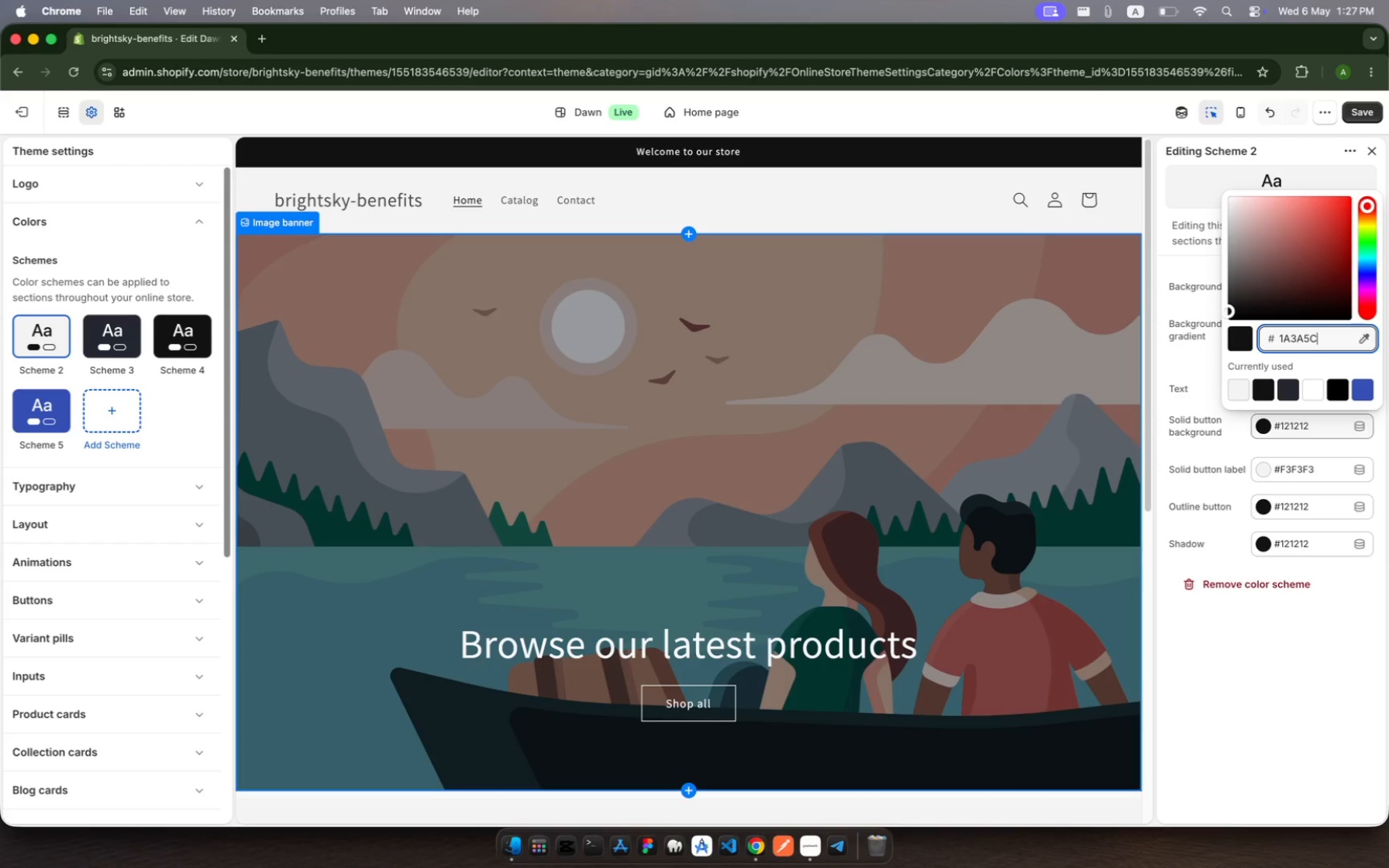 
key(Enter)
 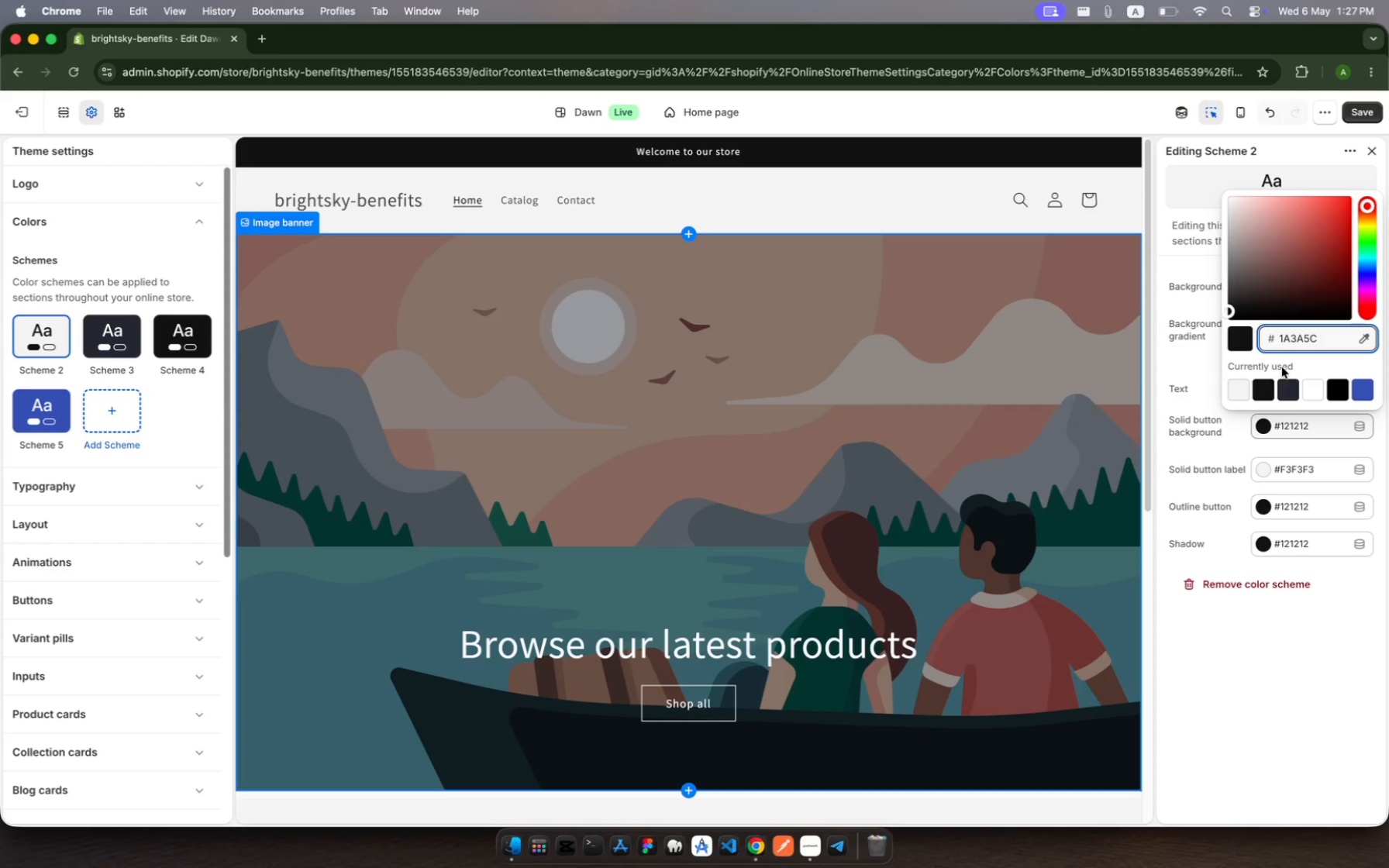 
key(Enter)
 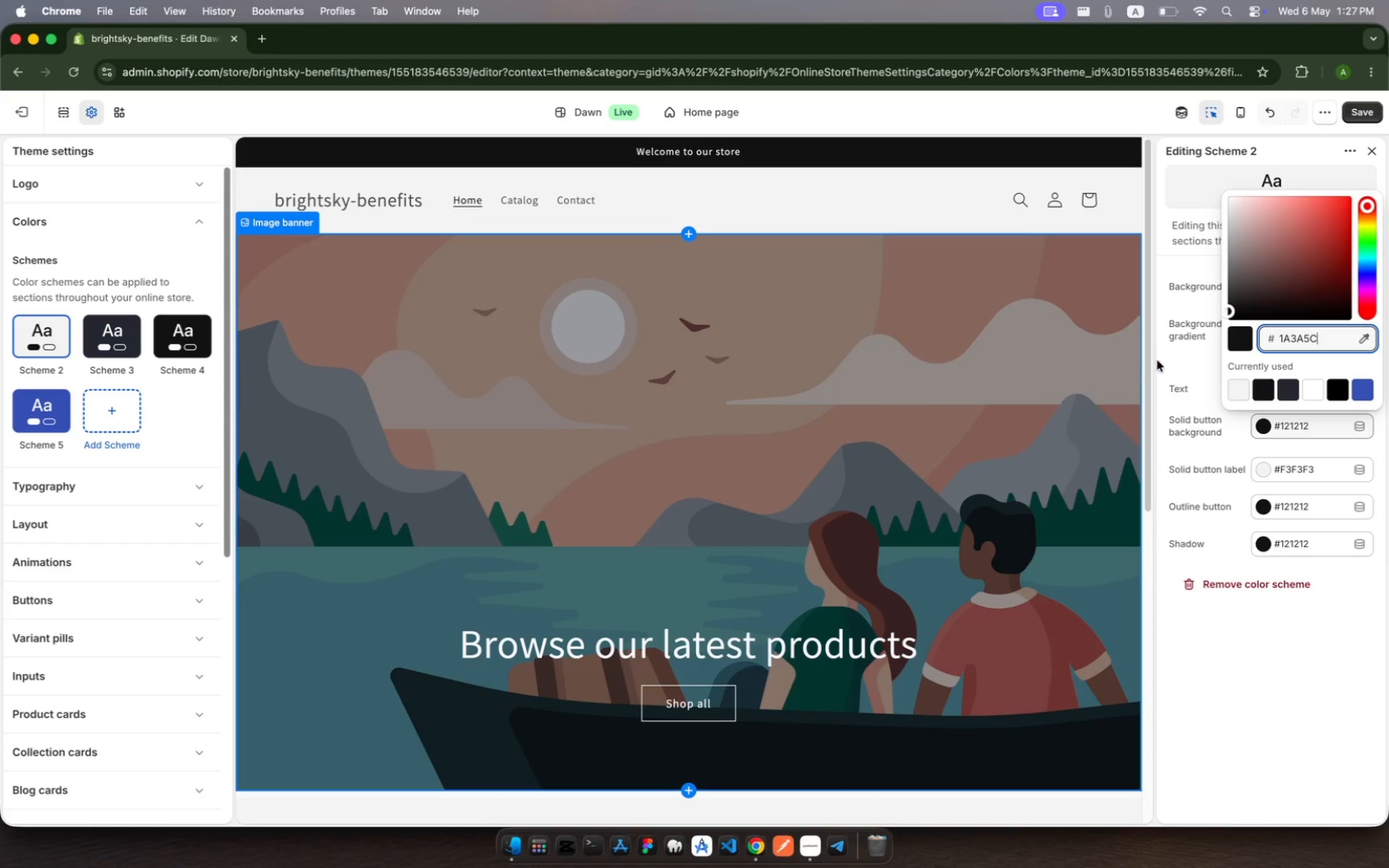 
left_click([1186, 358])
 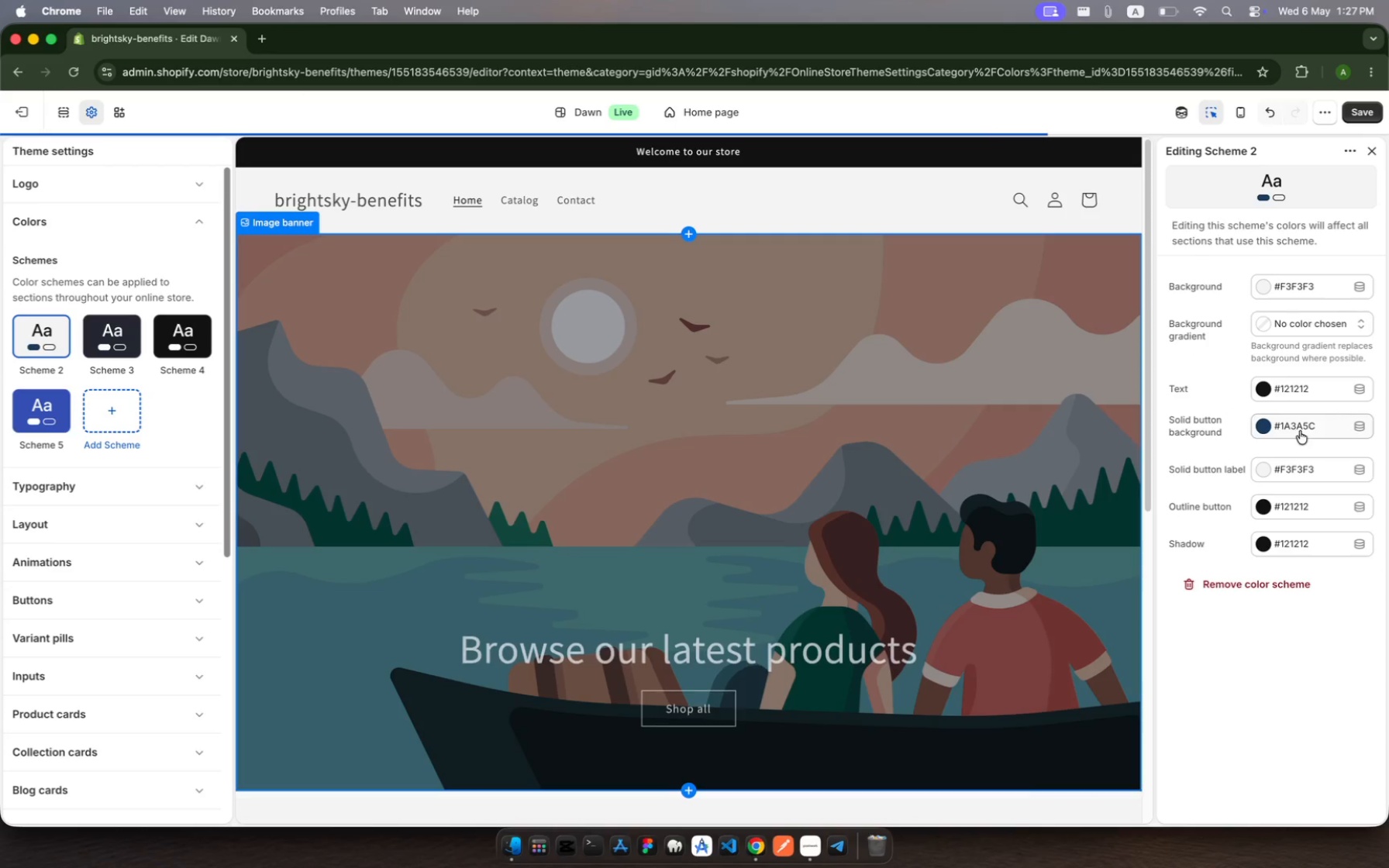 
wait(9.18)
 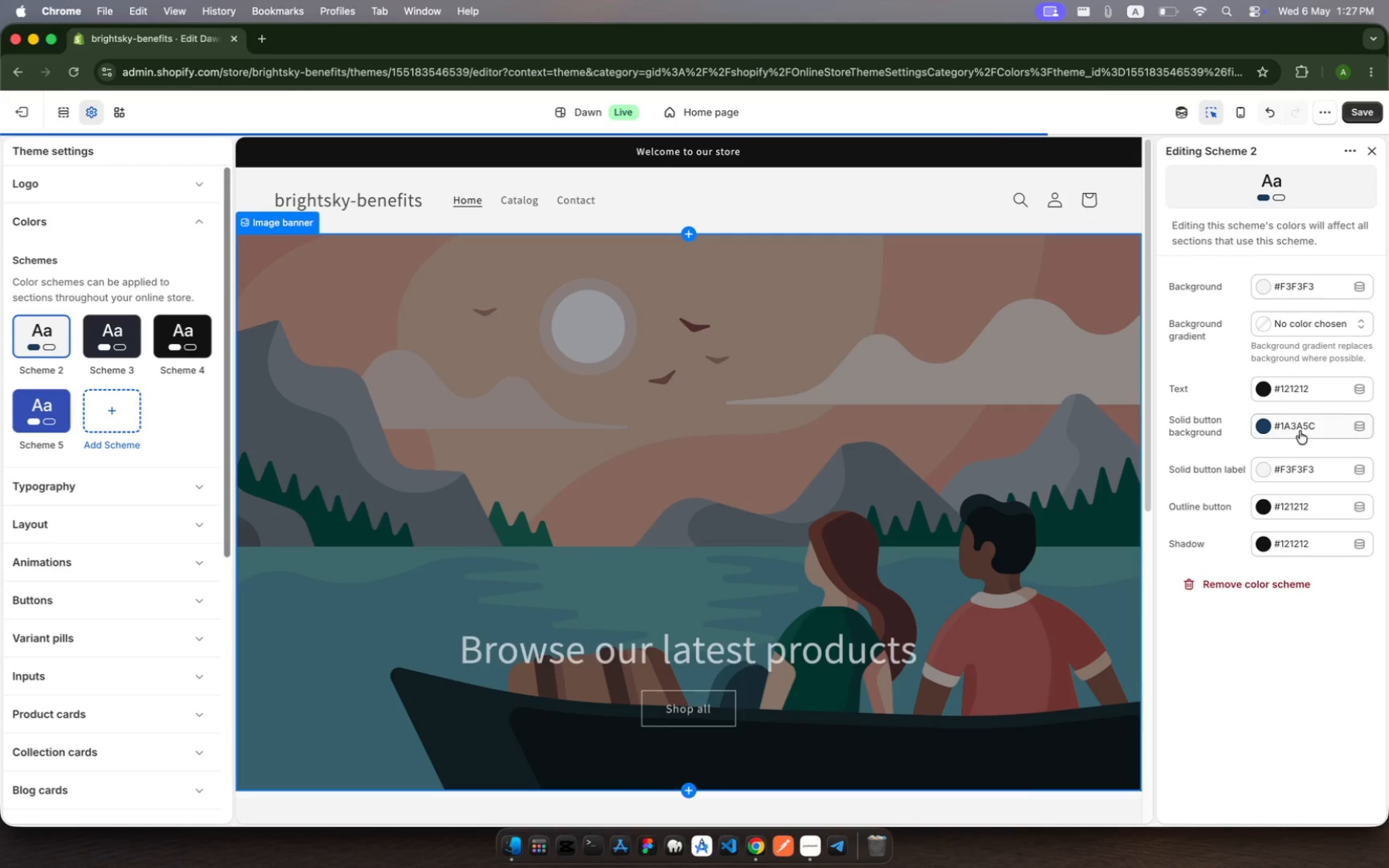 
scroll: coordinate [1293, 440], scroll_direction: down, amount: 3.0
 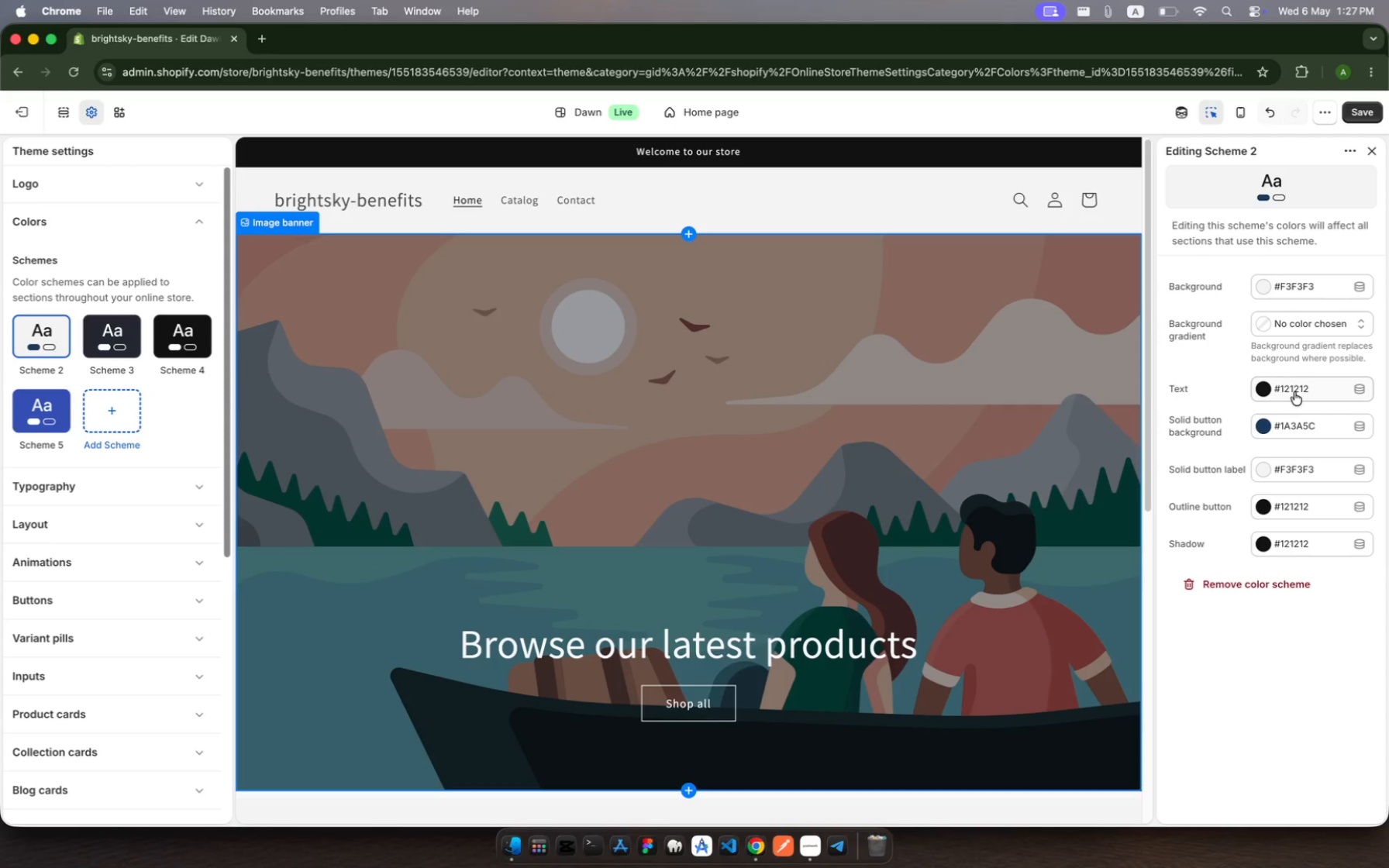 
wait(6.63)
 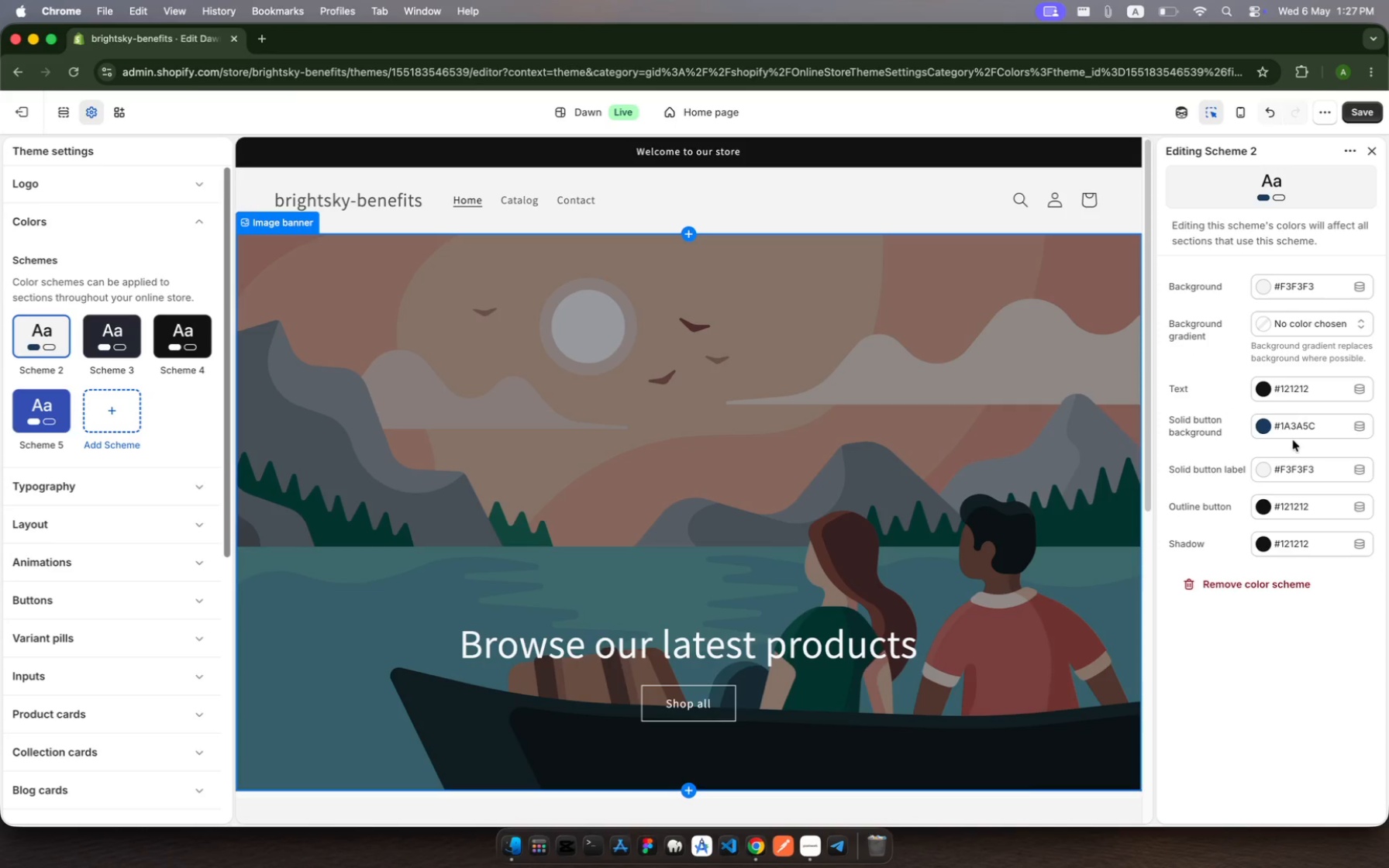 
left_click([1322, 391])
 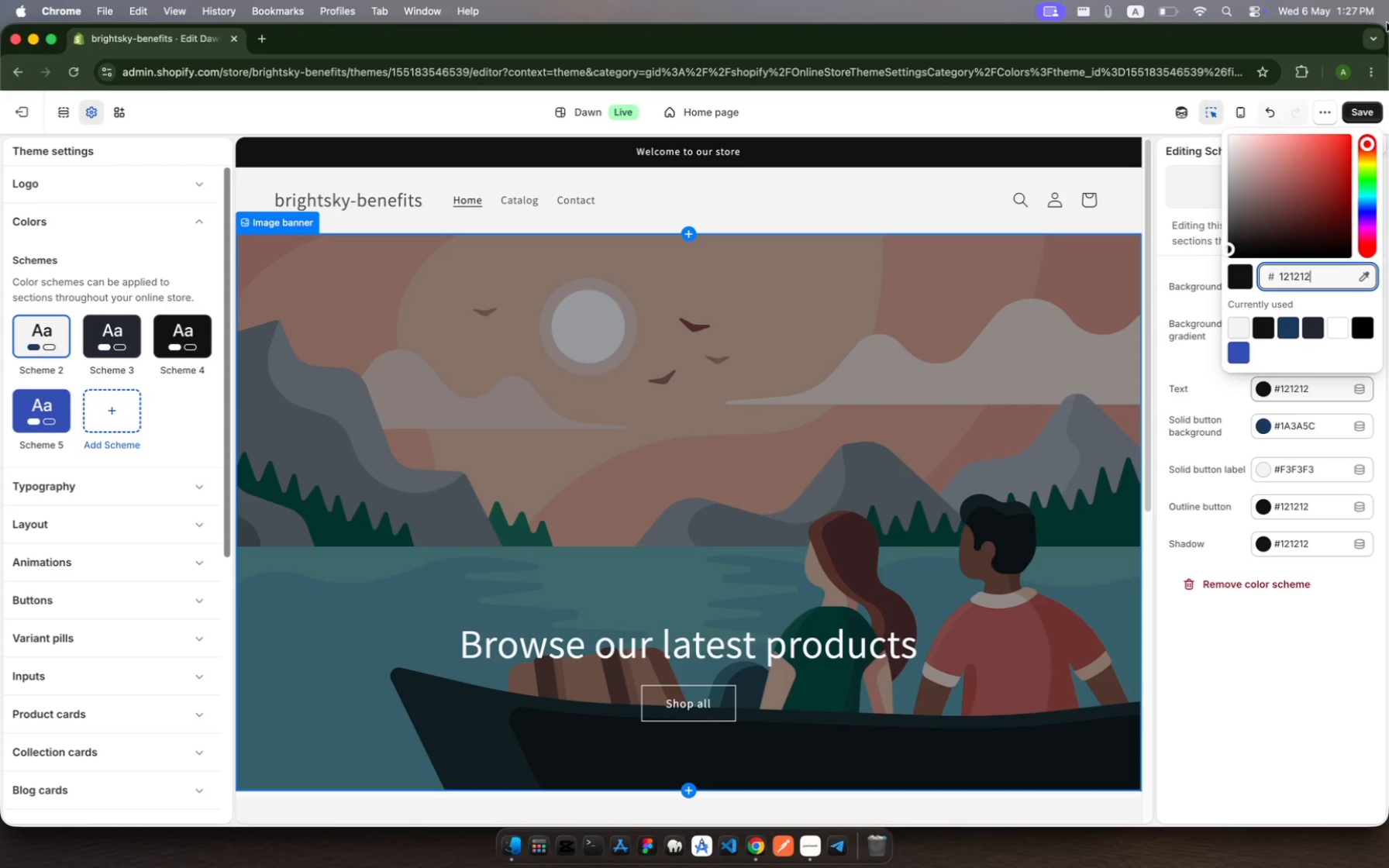 
key(Backspace)
key(Backspace)
type(1aaa)
 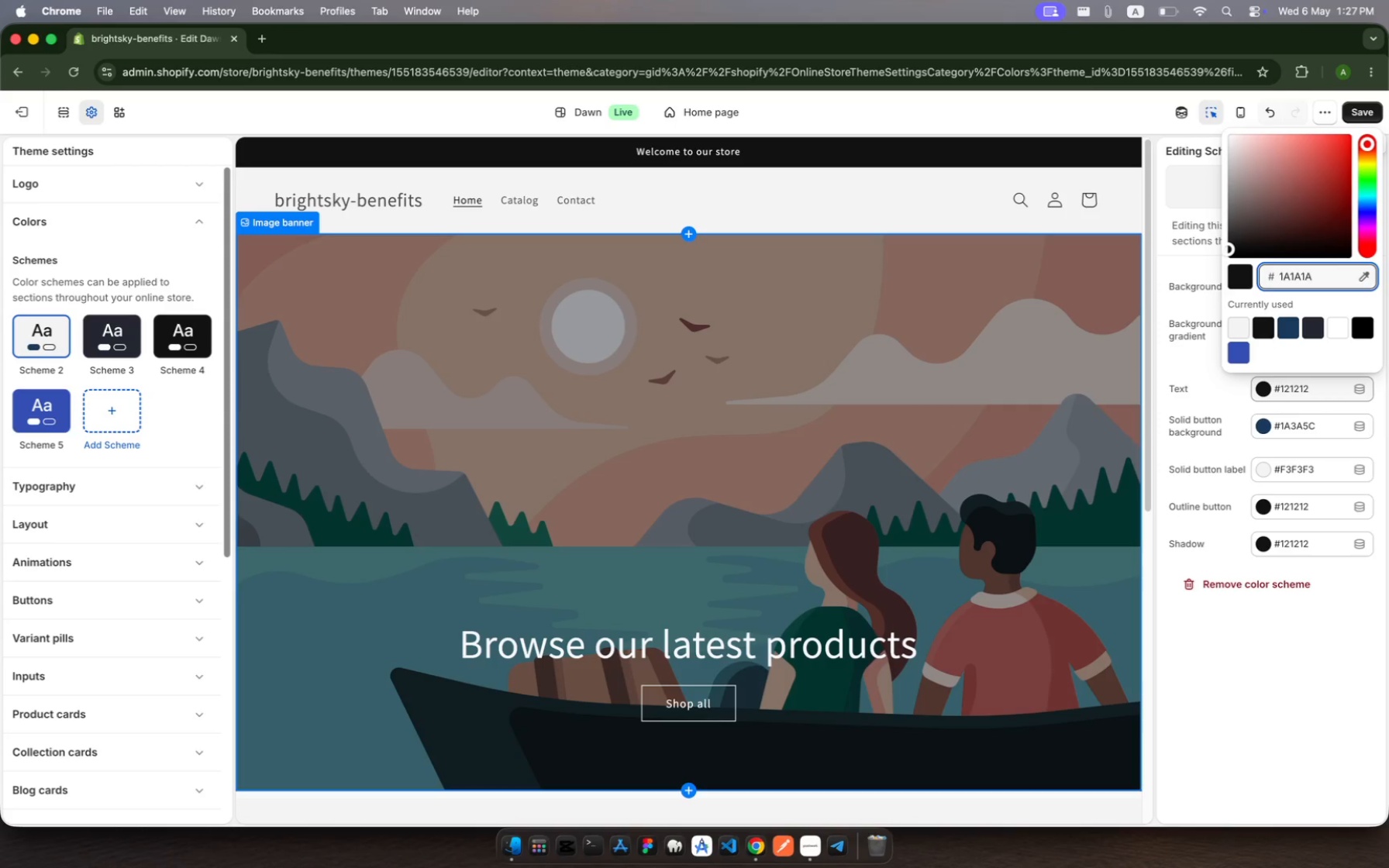 
hold_key(key=Enter, duration=0.31)
 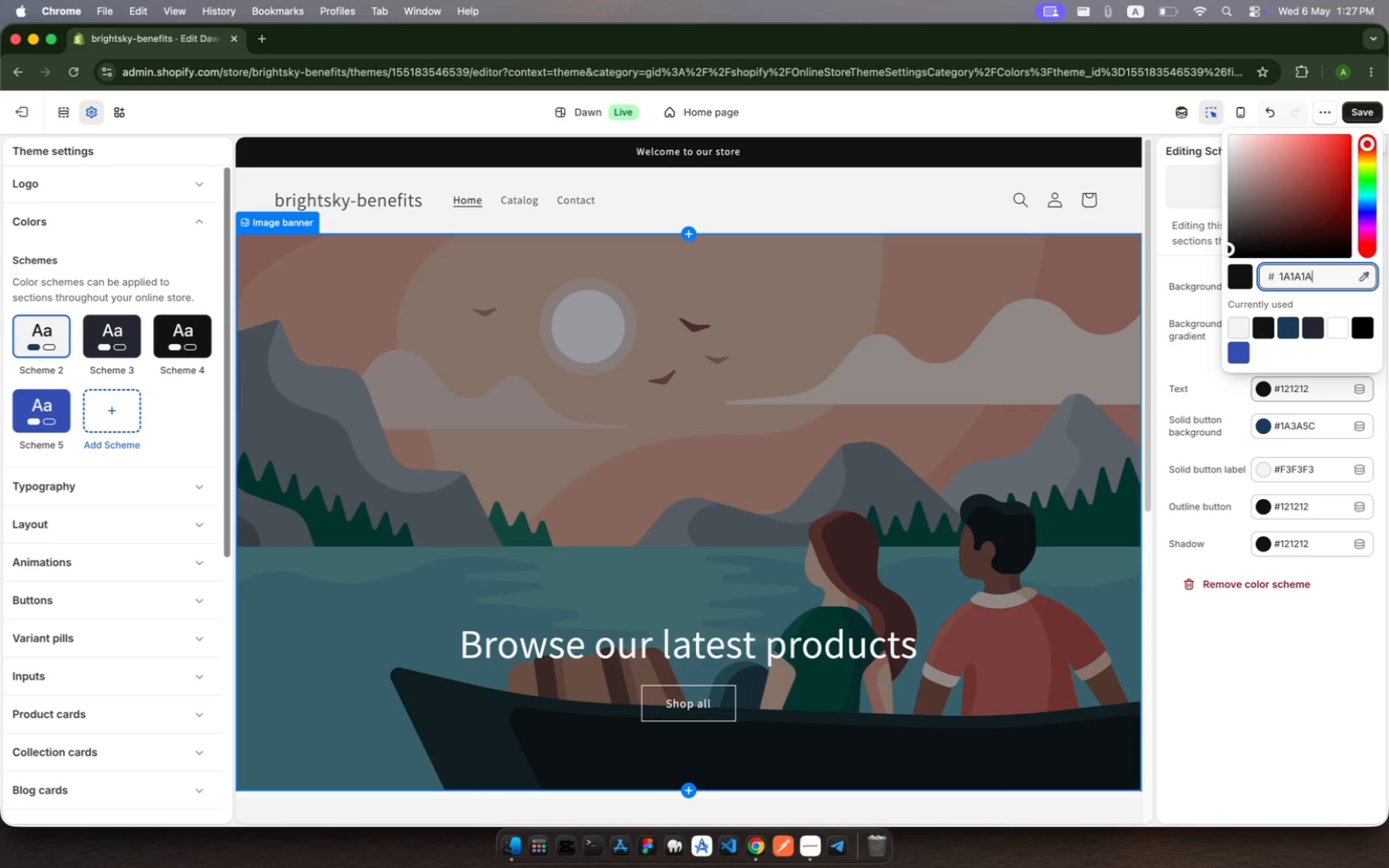 
hold_key(key=Enter, duration=0.3)
 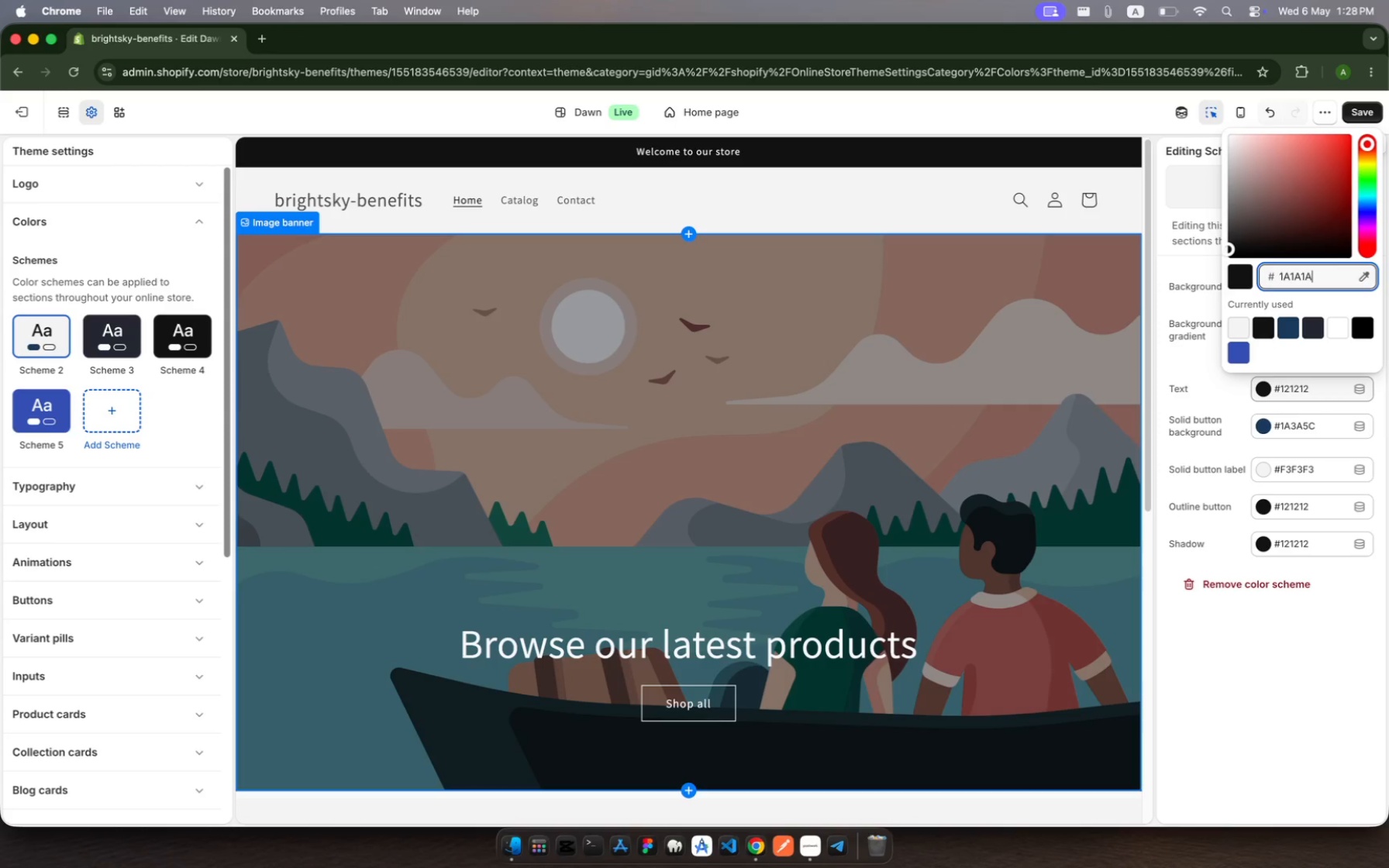 
key(Enter)
 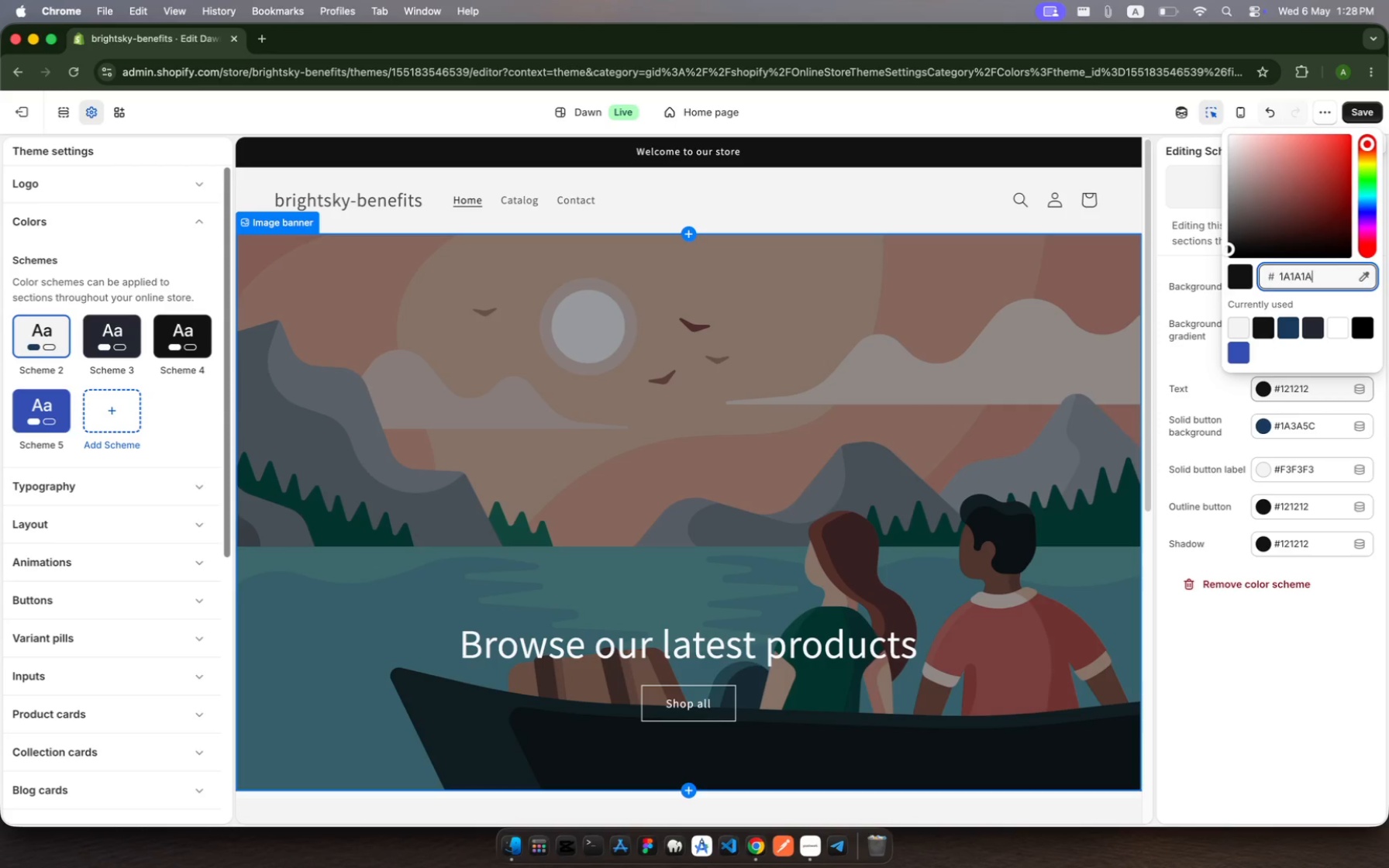 
key(Enter)
 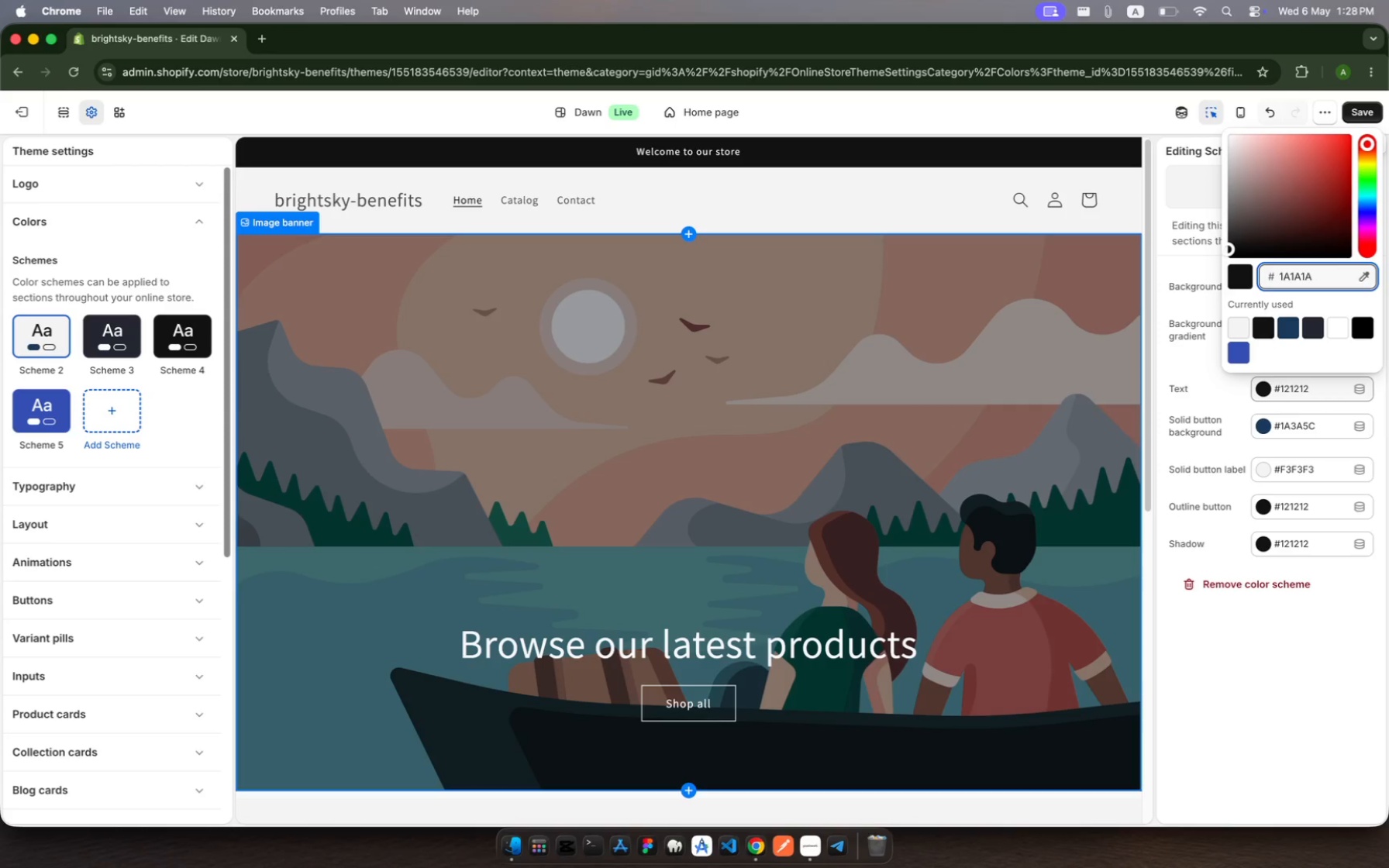 
hold_key(key=Enter, duration=0.69)
 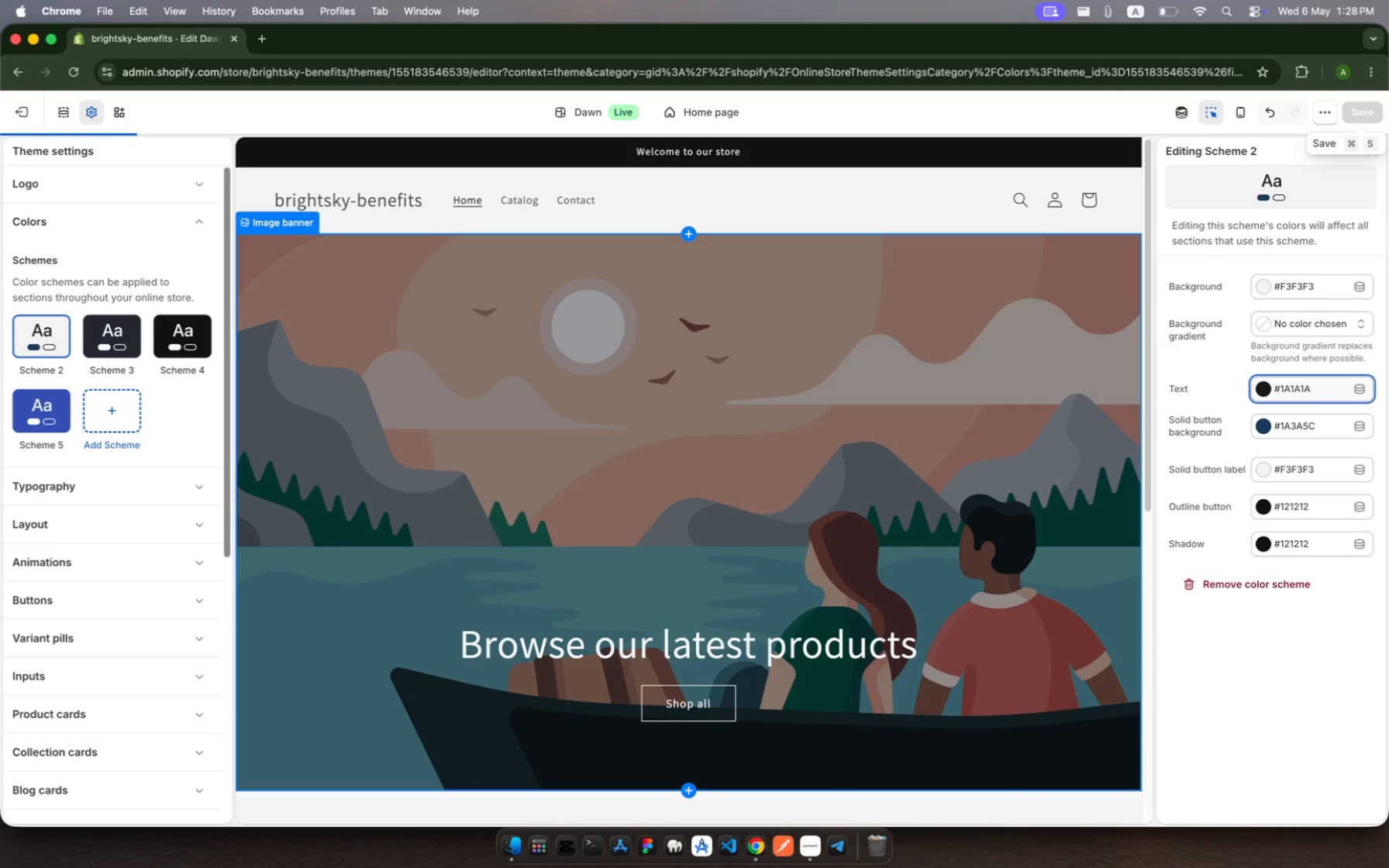 
hold_key(key=Escape, duration=0.3)
 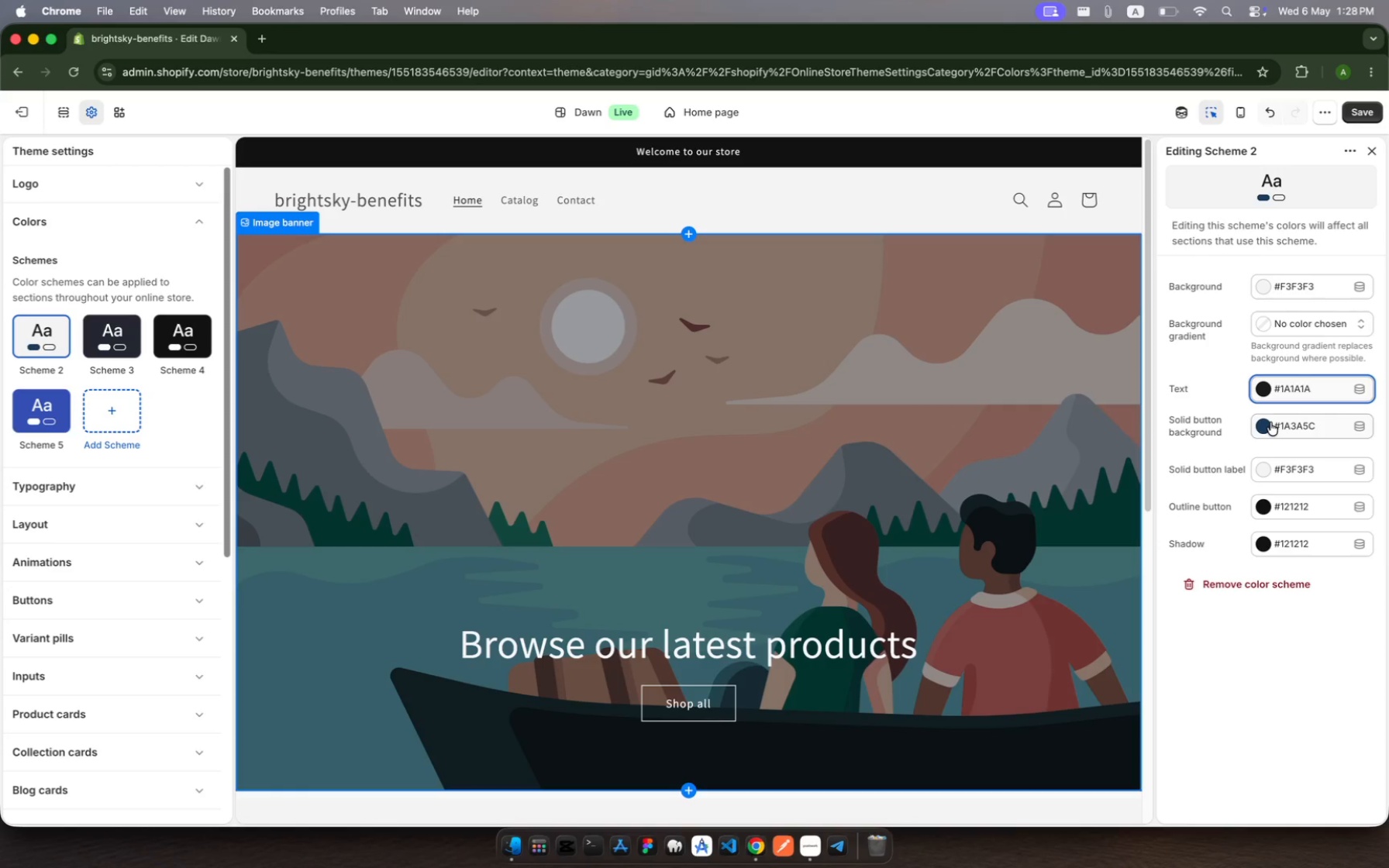 
wait(13.72)
 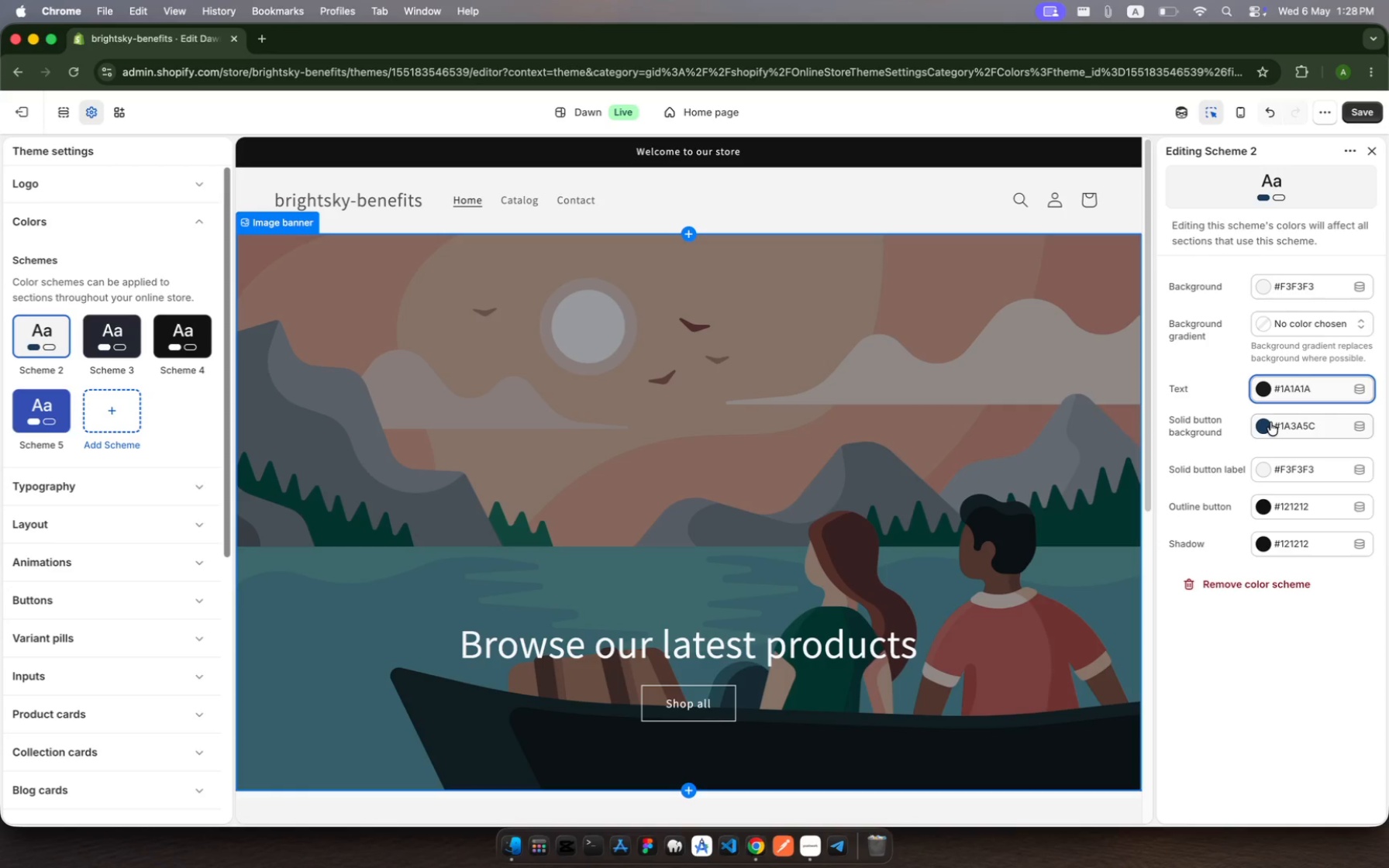 
left_click([1363, 120])
 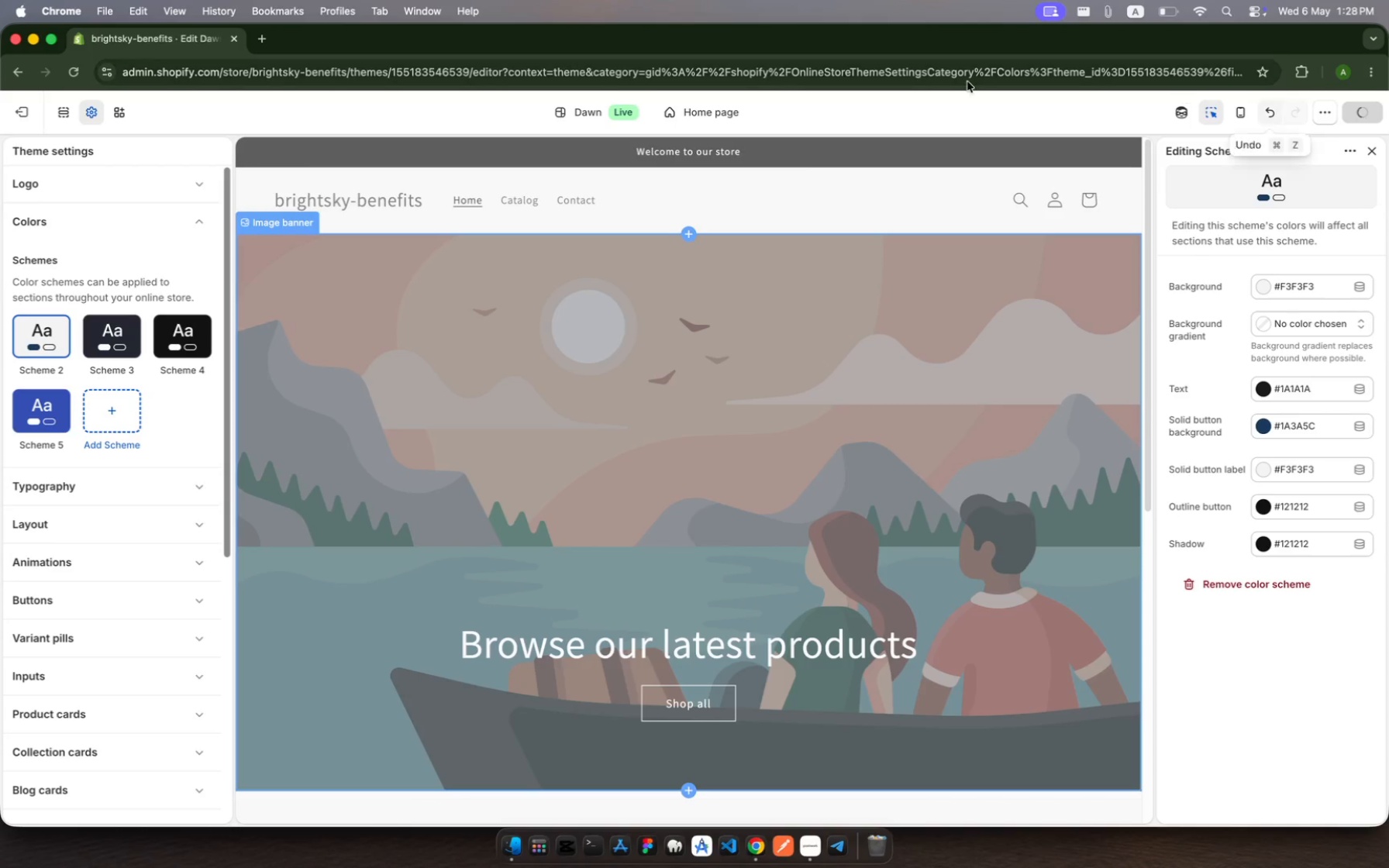 
mouse_move([781, 372])
 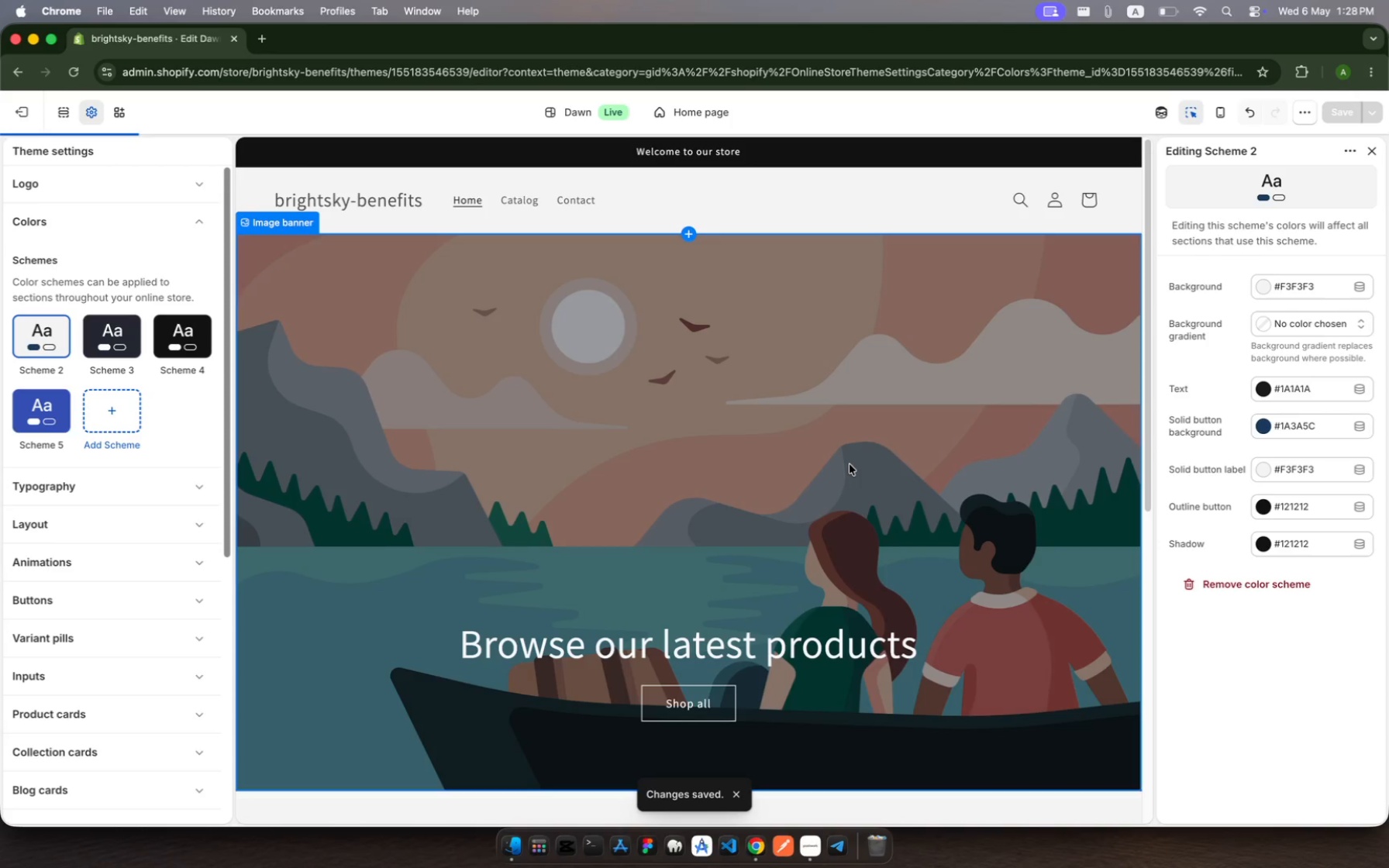 
scroll: coordinate [850, 464], scroll_direction: down, amount: 88.0
 